 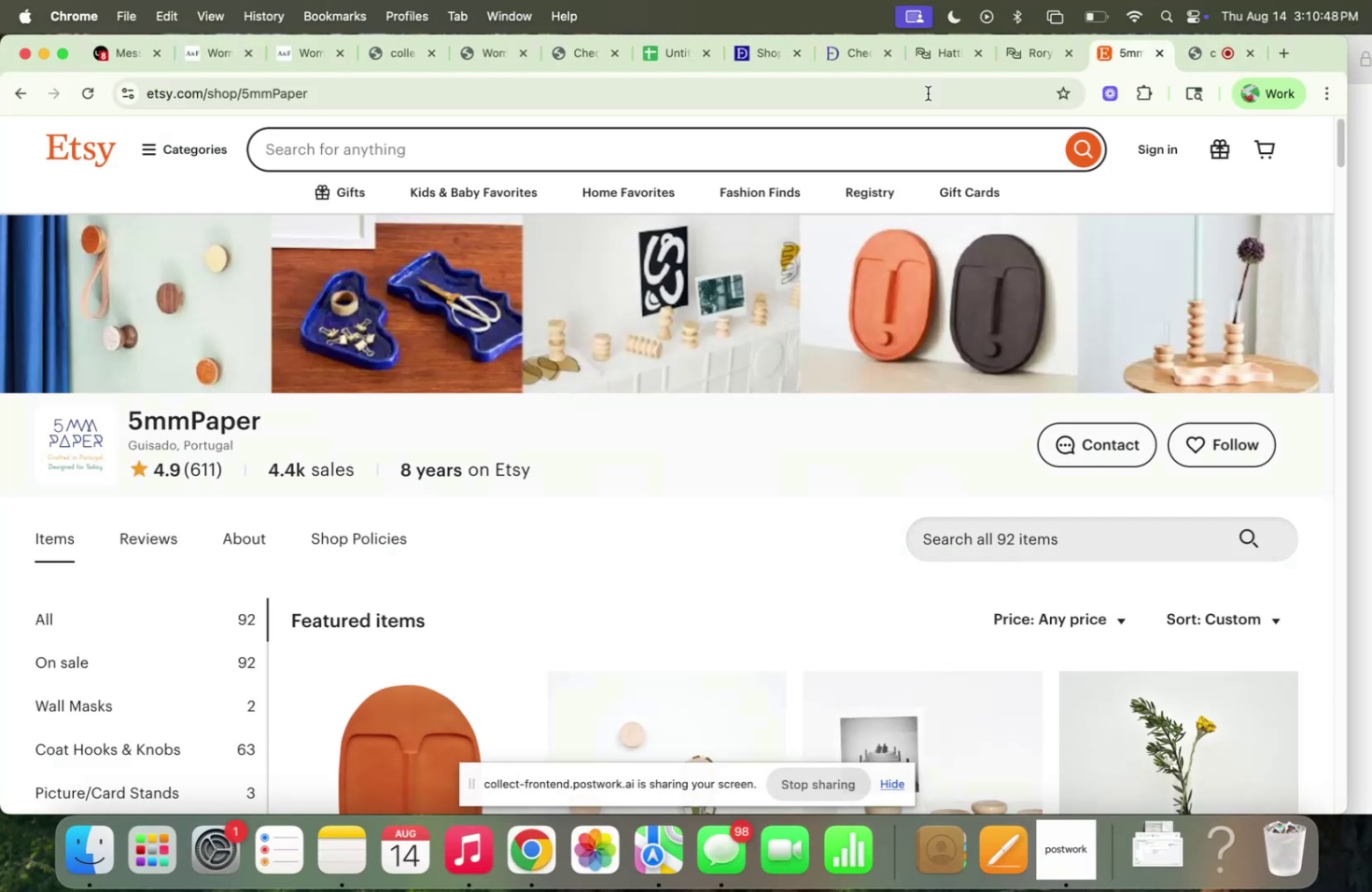 
left_click([1371, 413])
 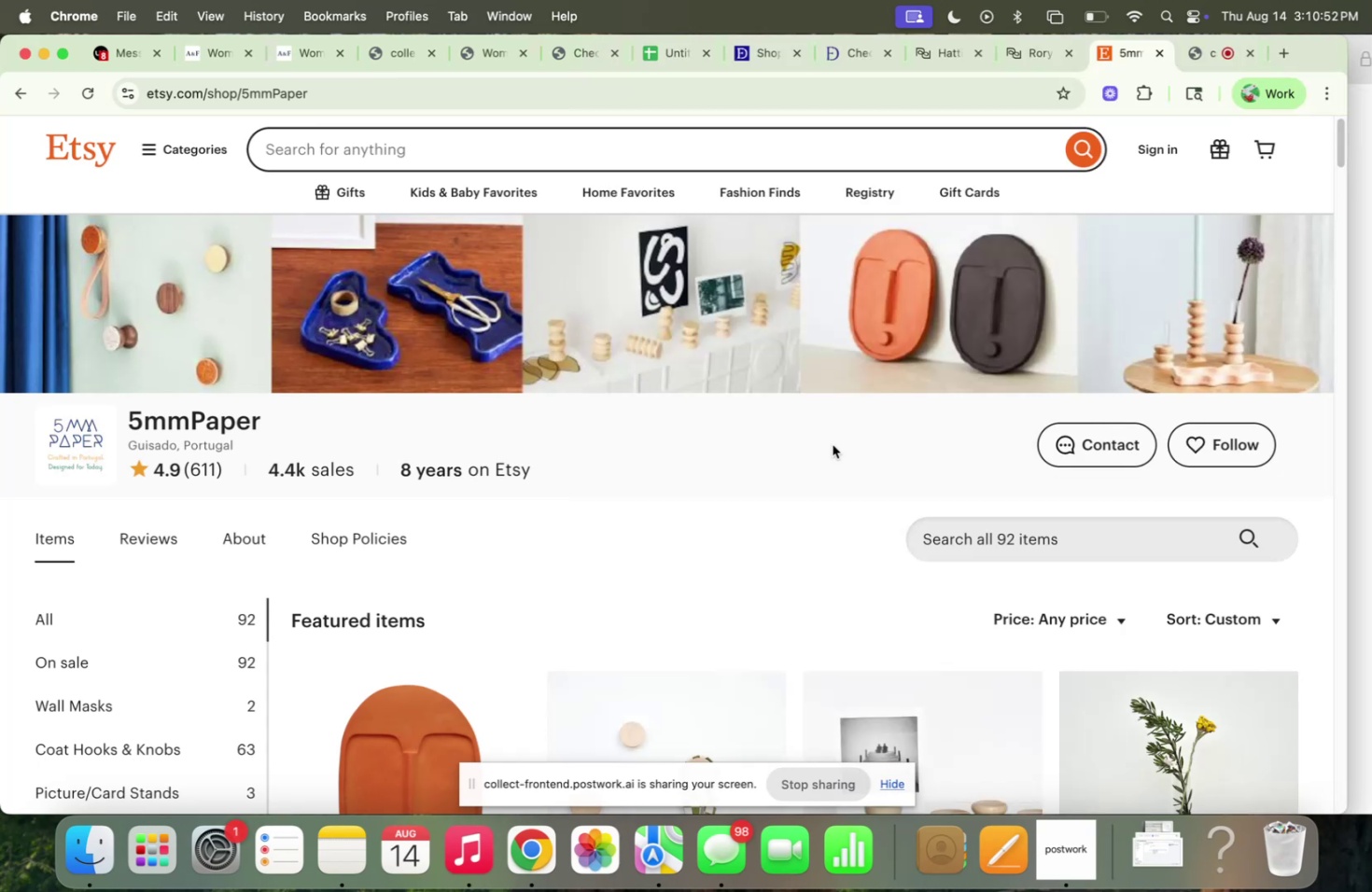 
mouse_move([498, 189])
 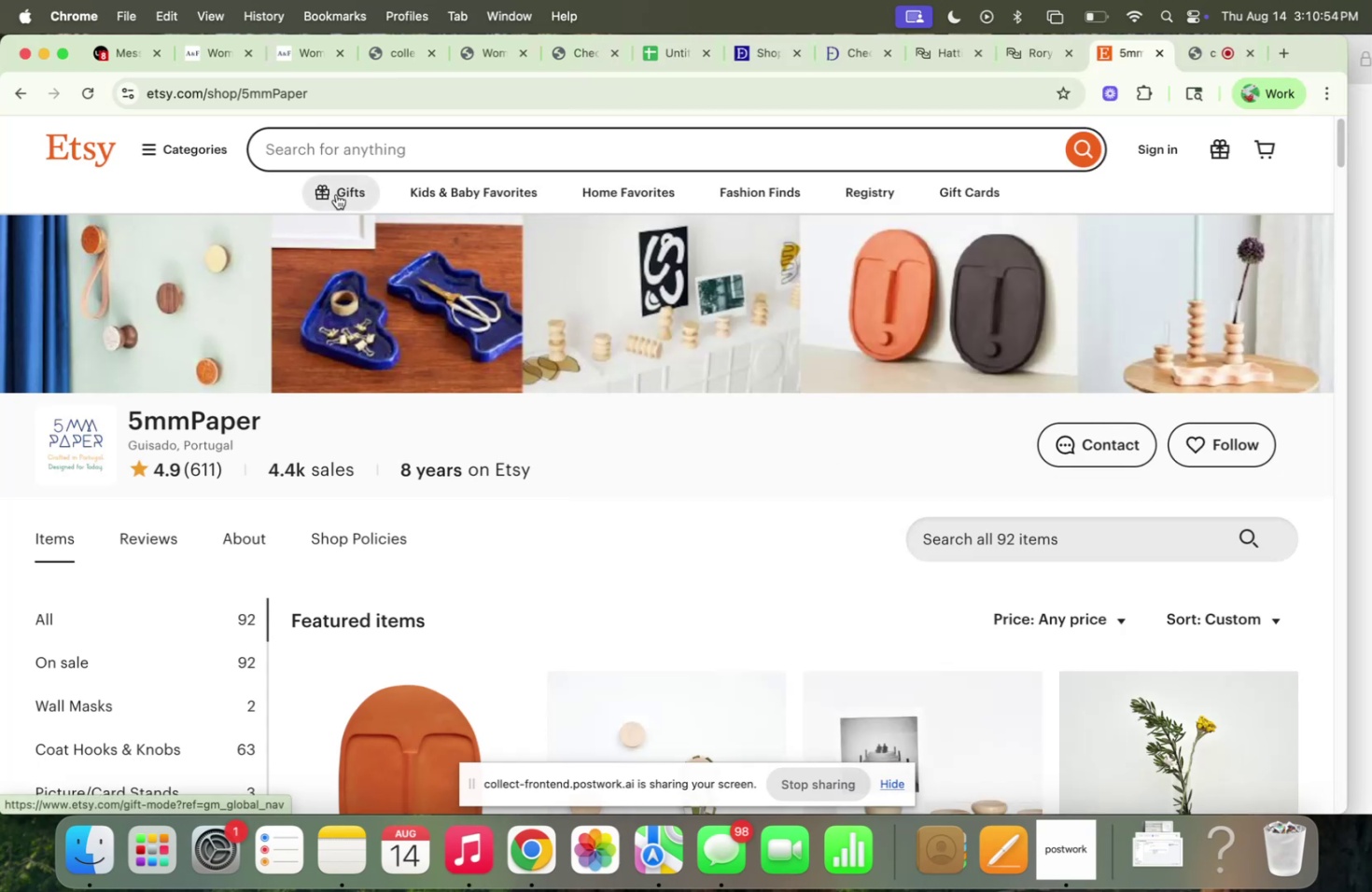 
left_click([336, 194])
 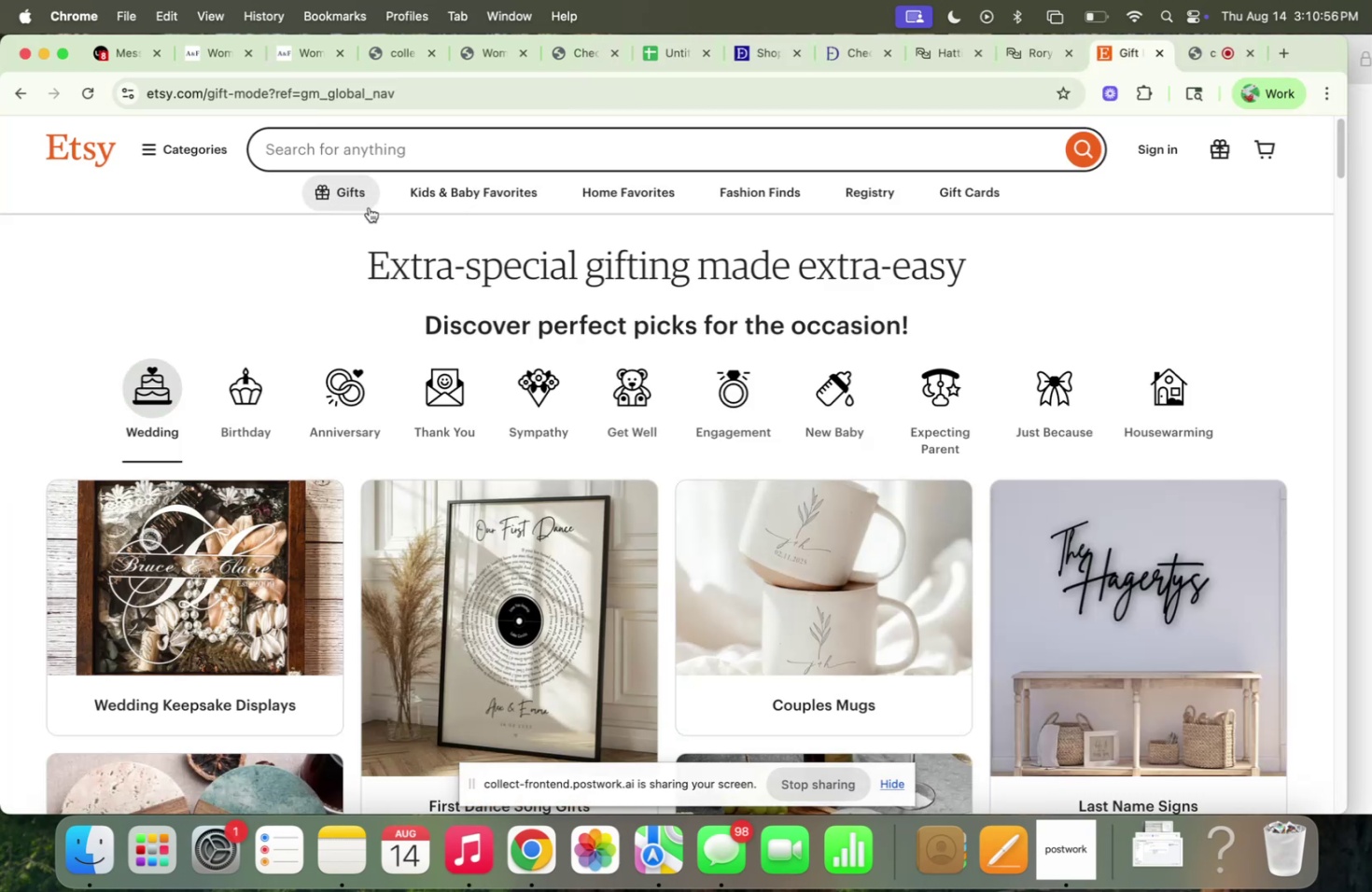 
scroll: coordinate [654, 612], scroll_direction: down, amount: 47.0
 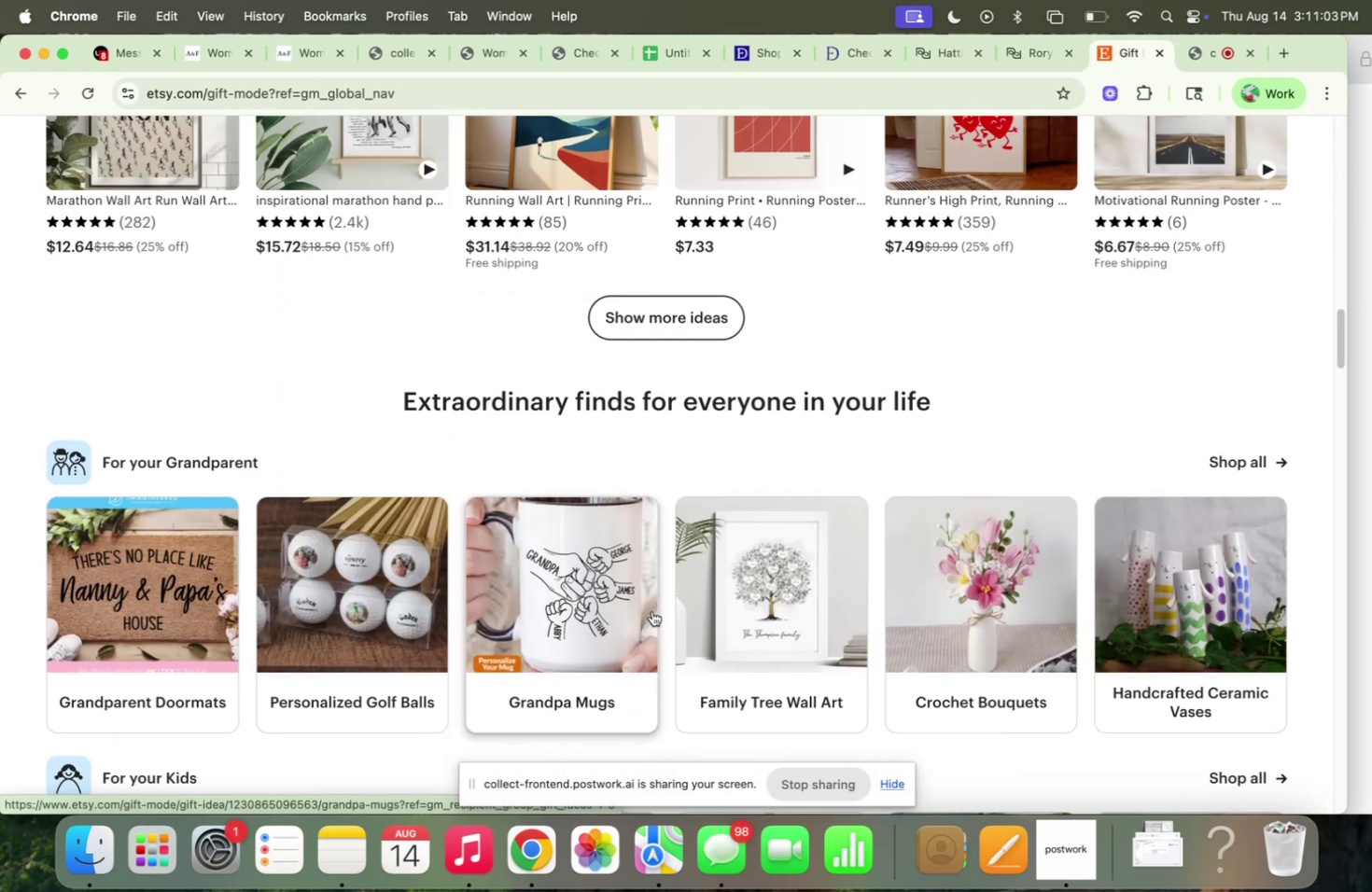 
scroll: coordinate [651, 610], scroll_direction: down, amount: 31.0
 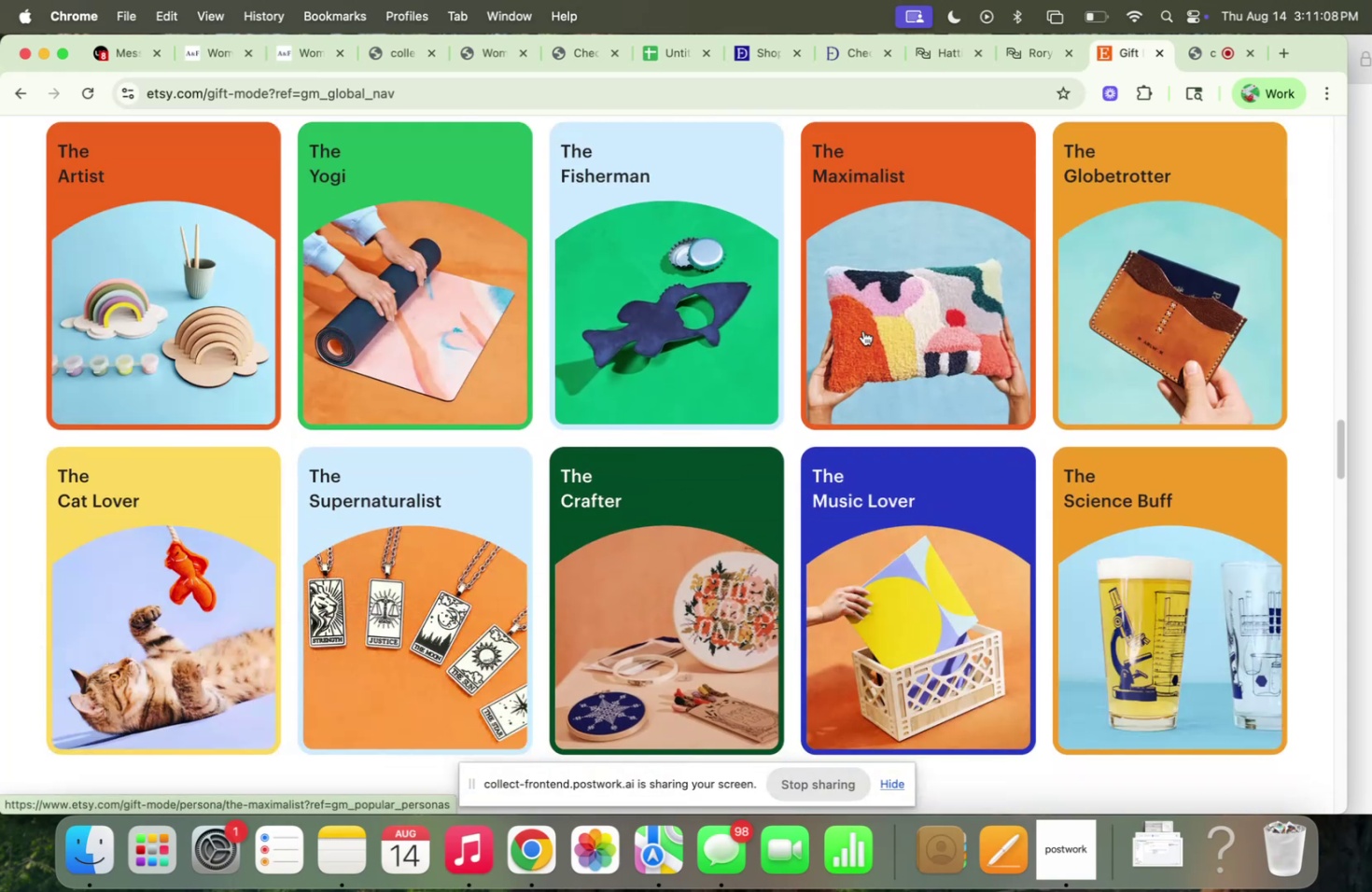 
left_click([862, 330])
 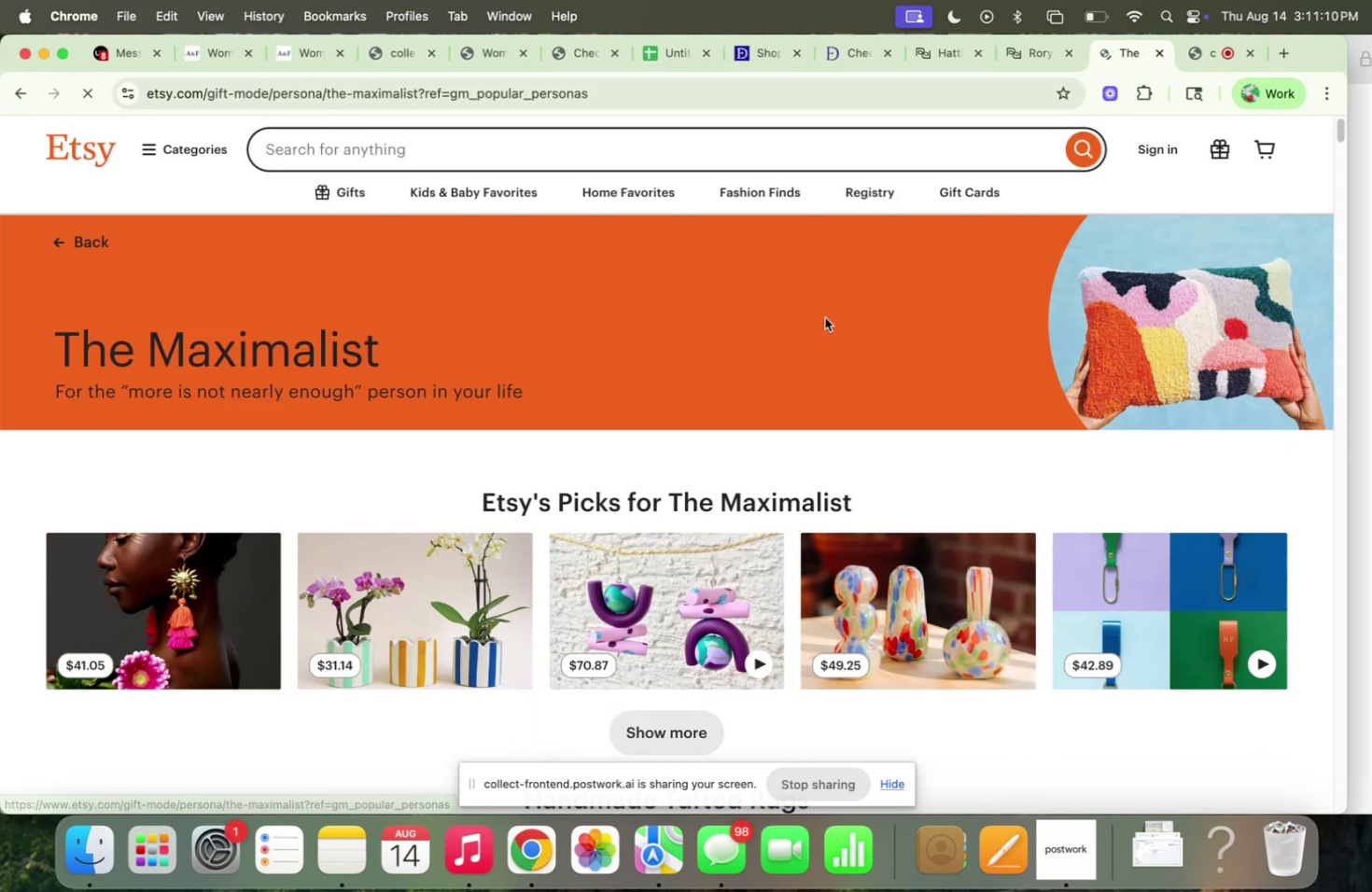 
scroll: coordinate [692, 394], scroll_direction: down, amount: 5.0
 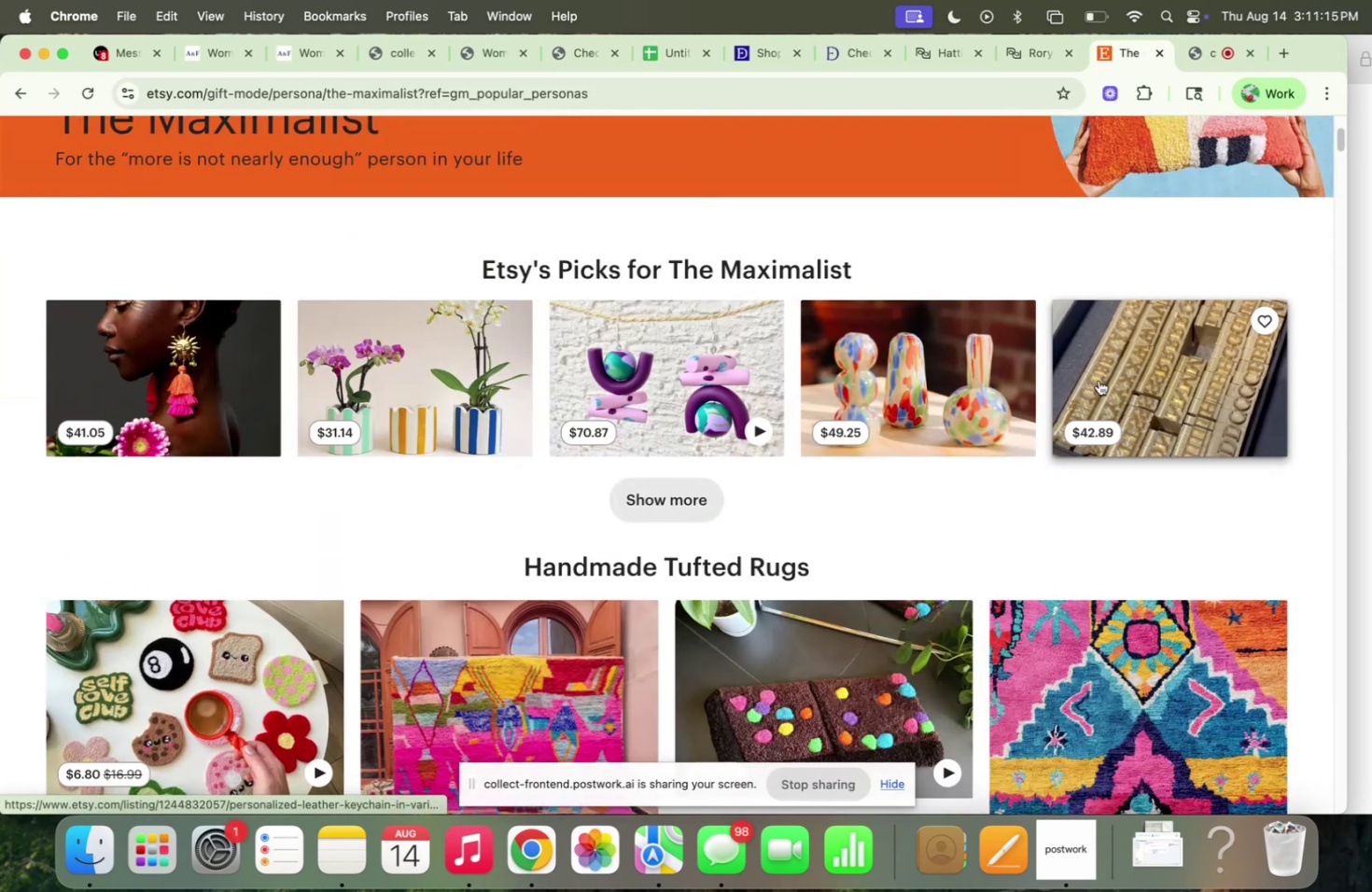 
wait(5.32)
 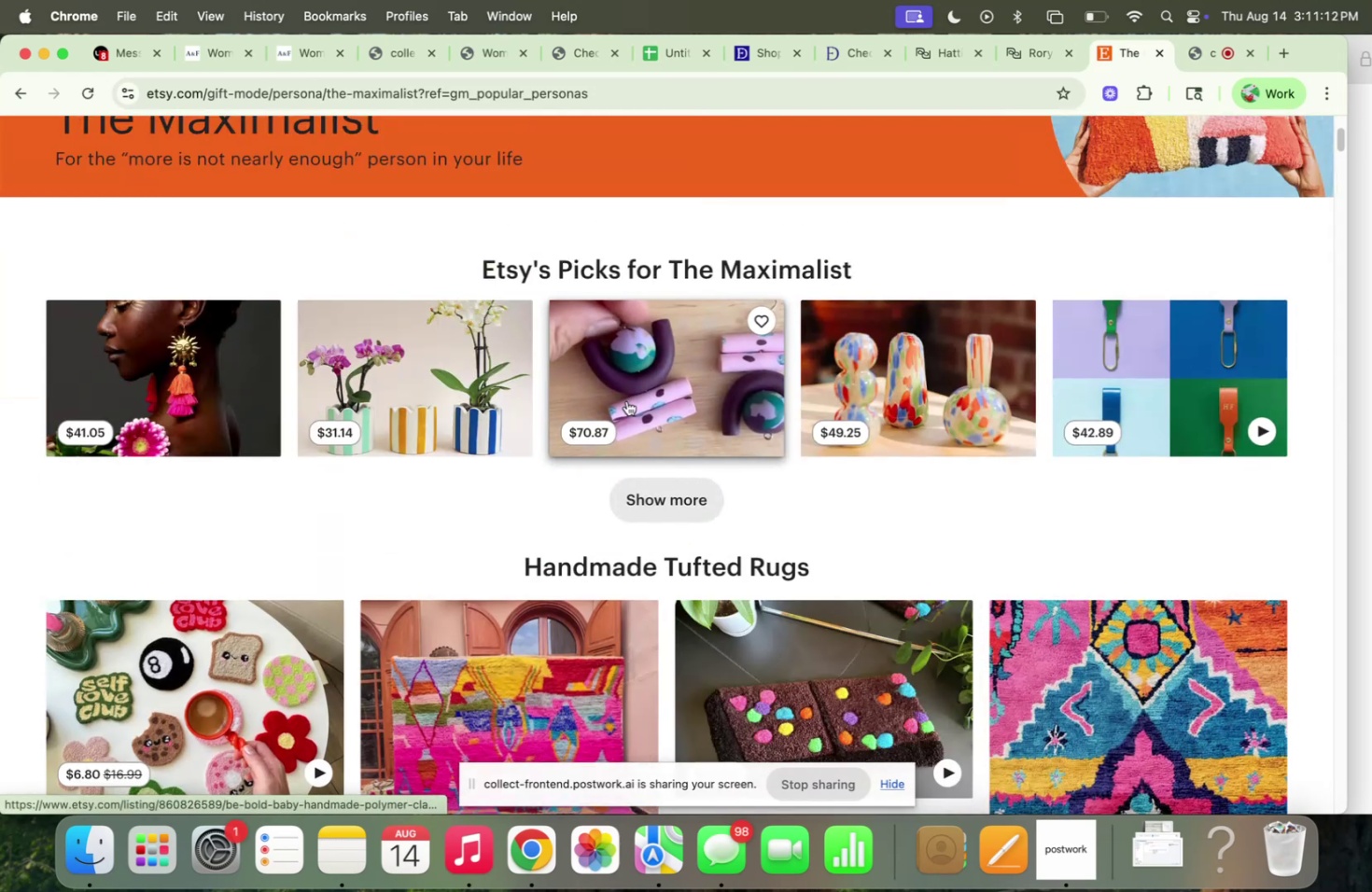 
right_click([1097, 380])
 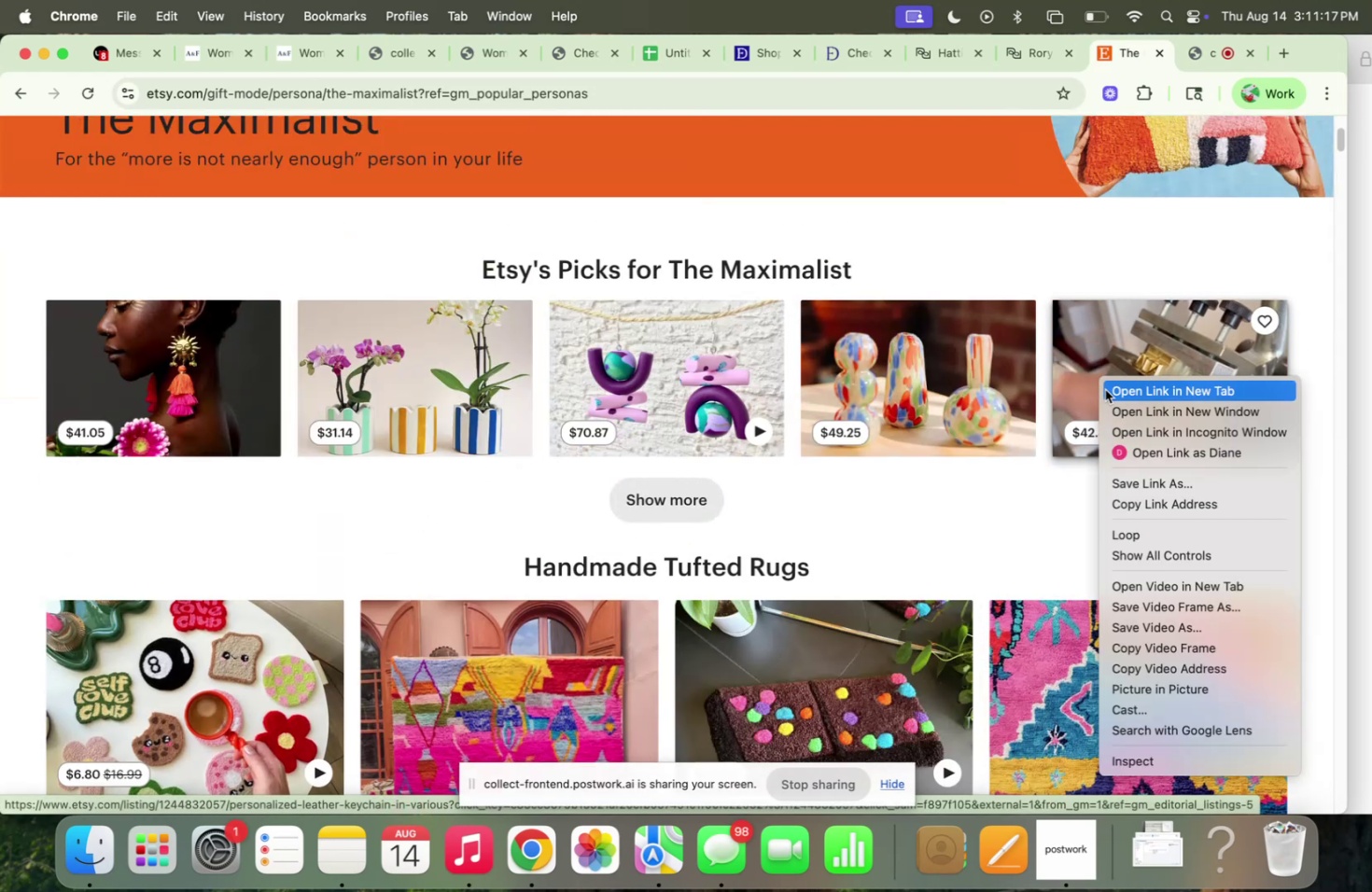 
left_click([1104, 389])
 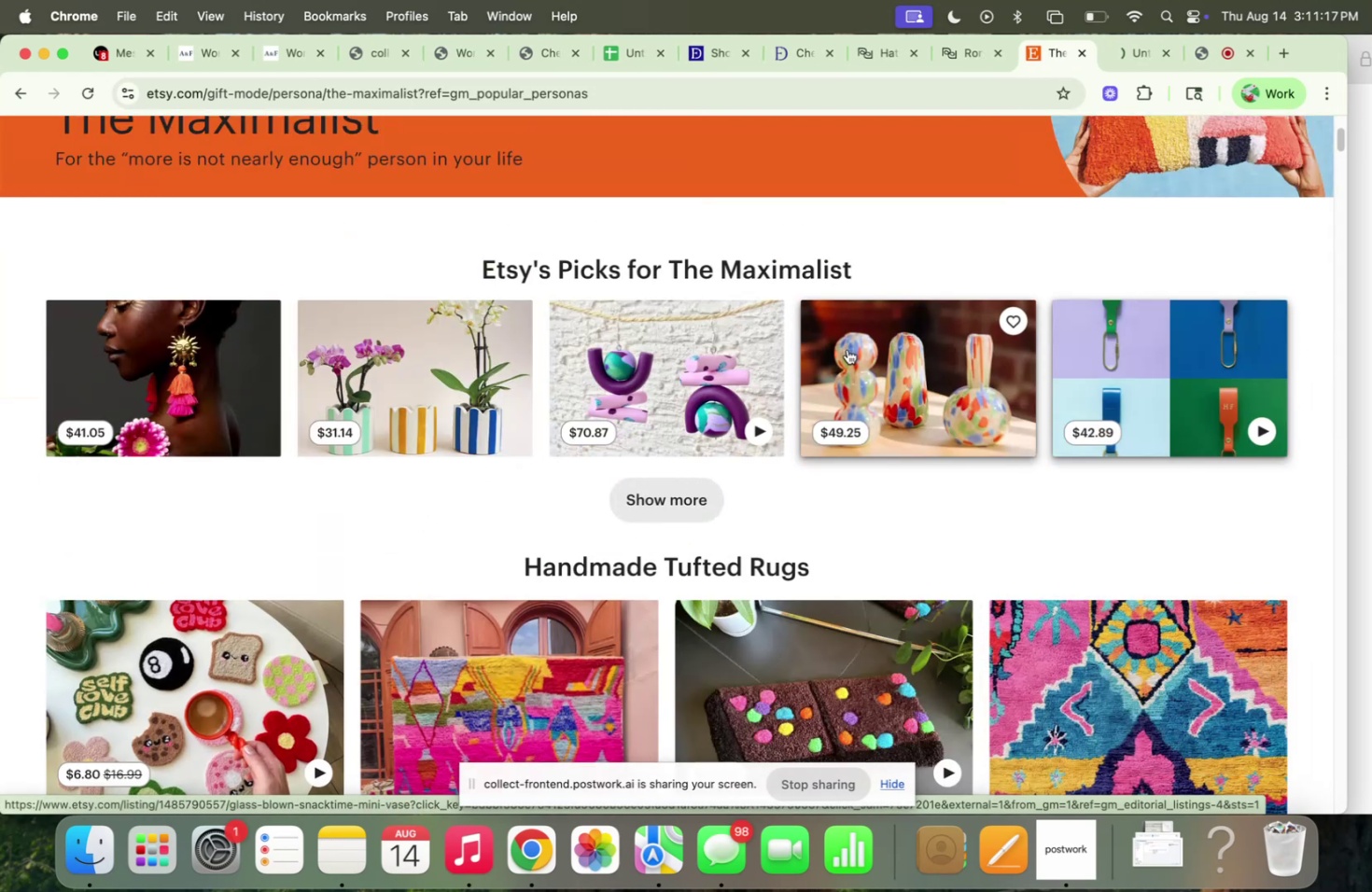 
right_click([847, 349])
 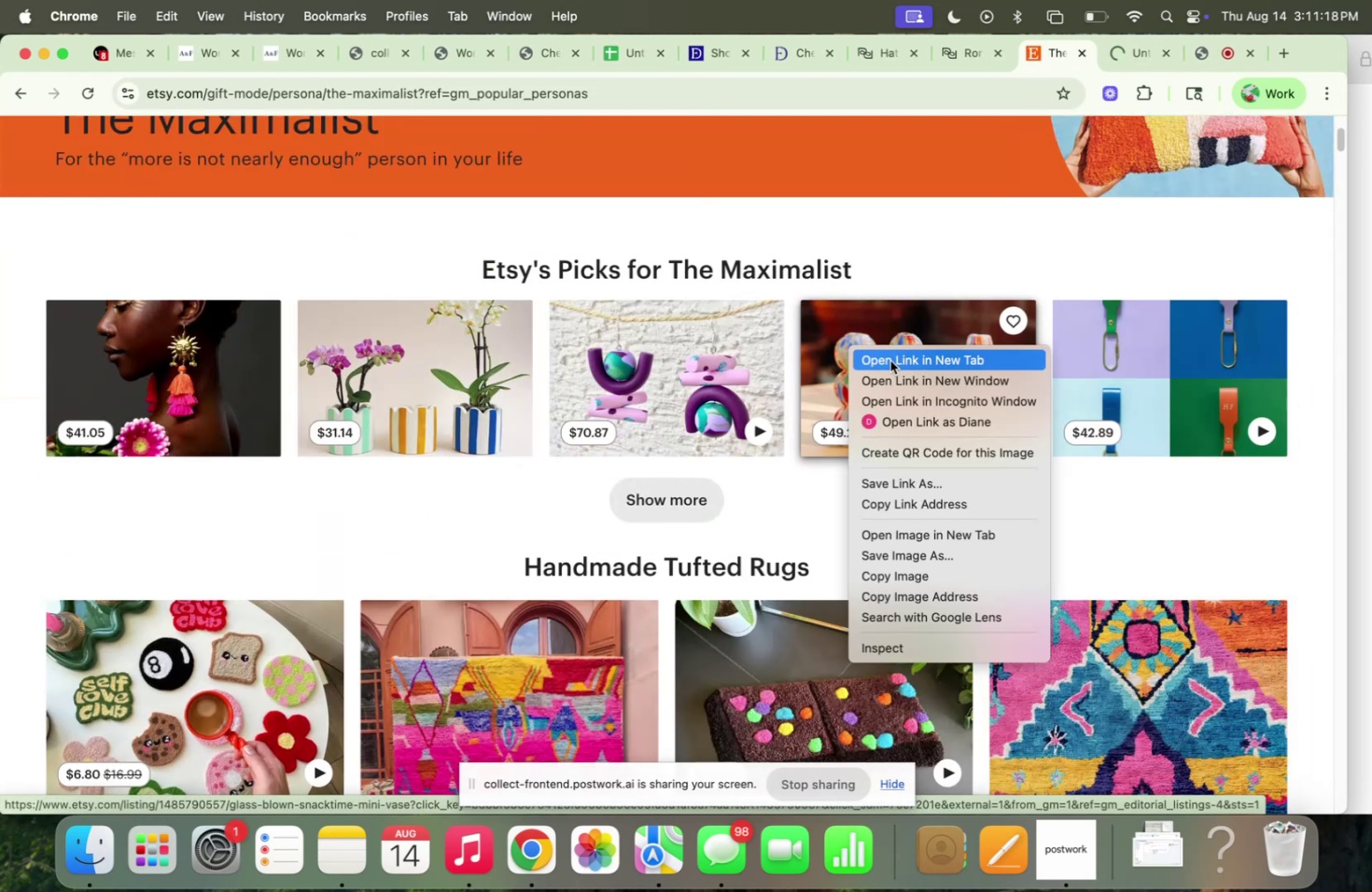 
left_click([889, 360])
 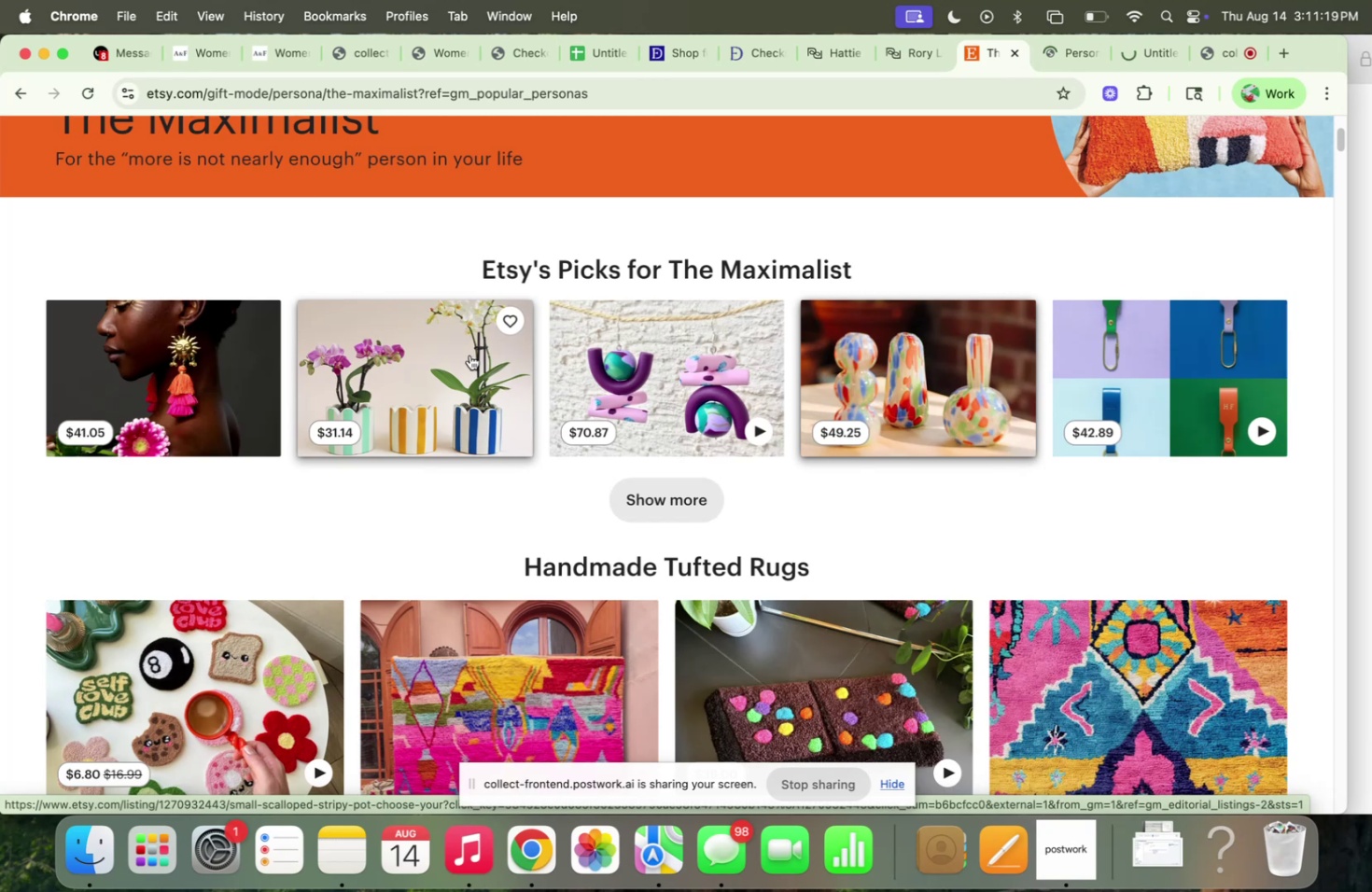 
right_click([469, 355])
 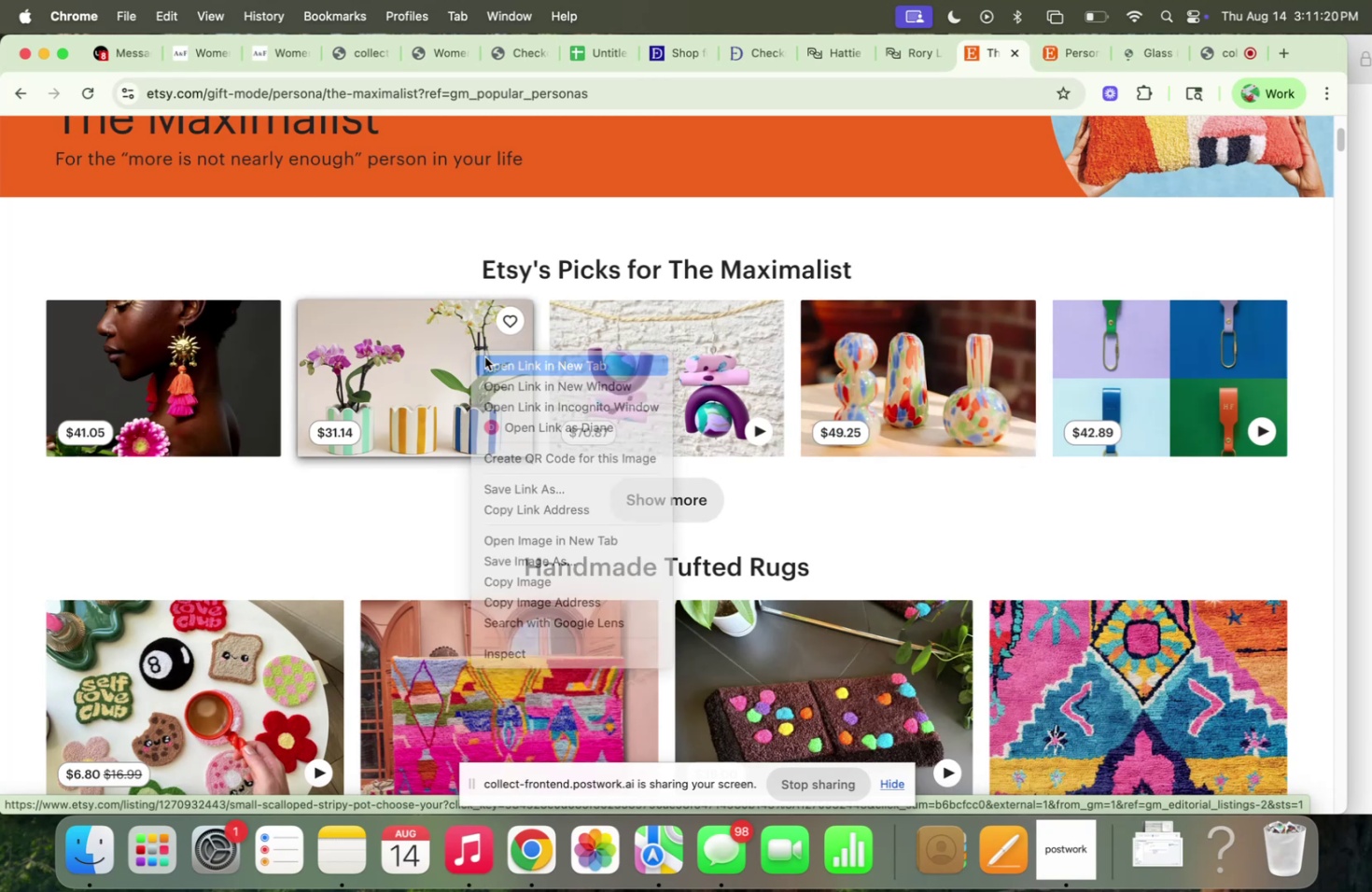 
scroll: coordinate [10, 329], scroll_direction: down, amount: 68.0
 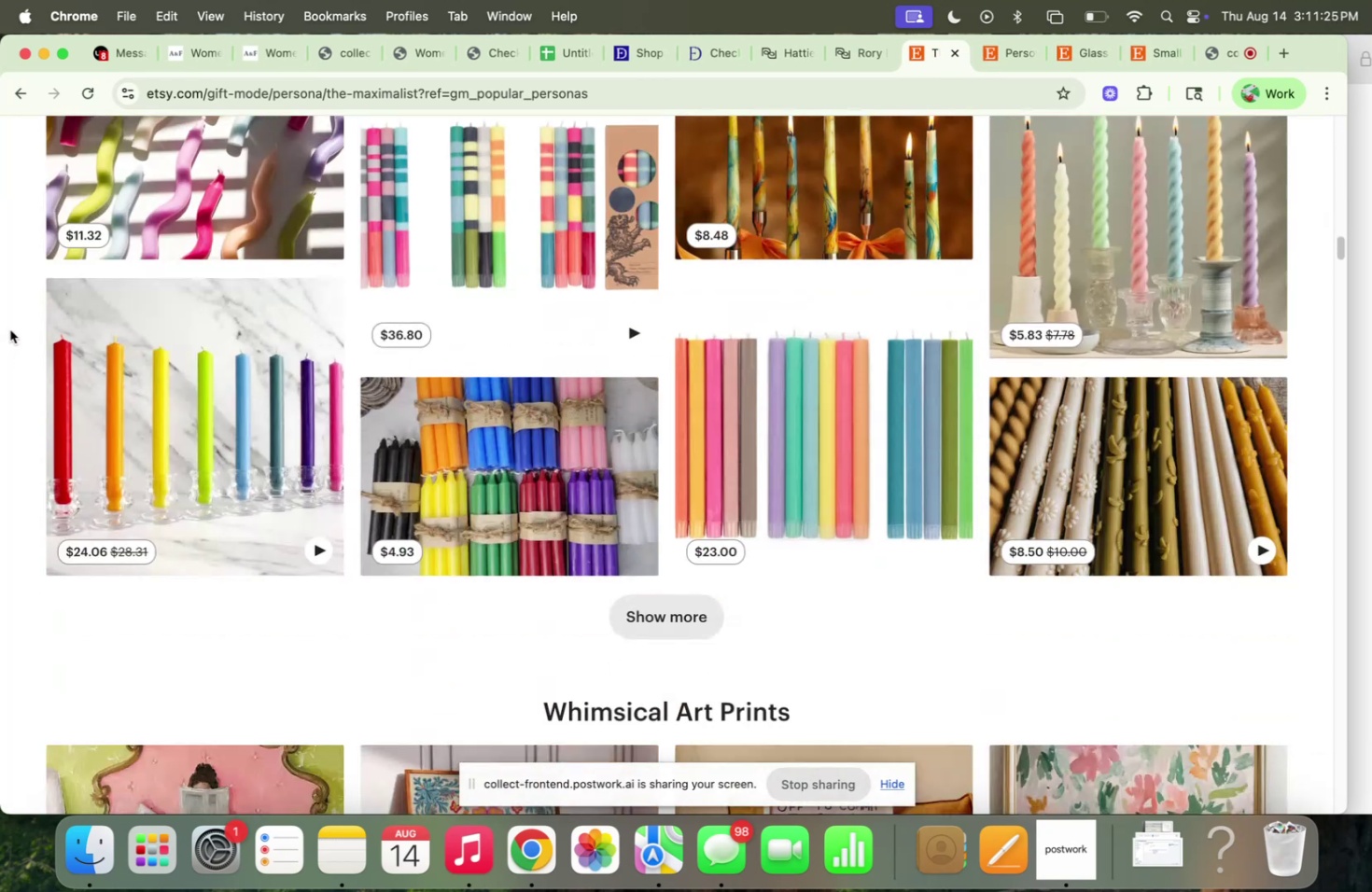 
scroll: coordinate [10, 329], scroll_direction: none, amount: 0.0
 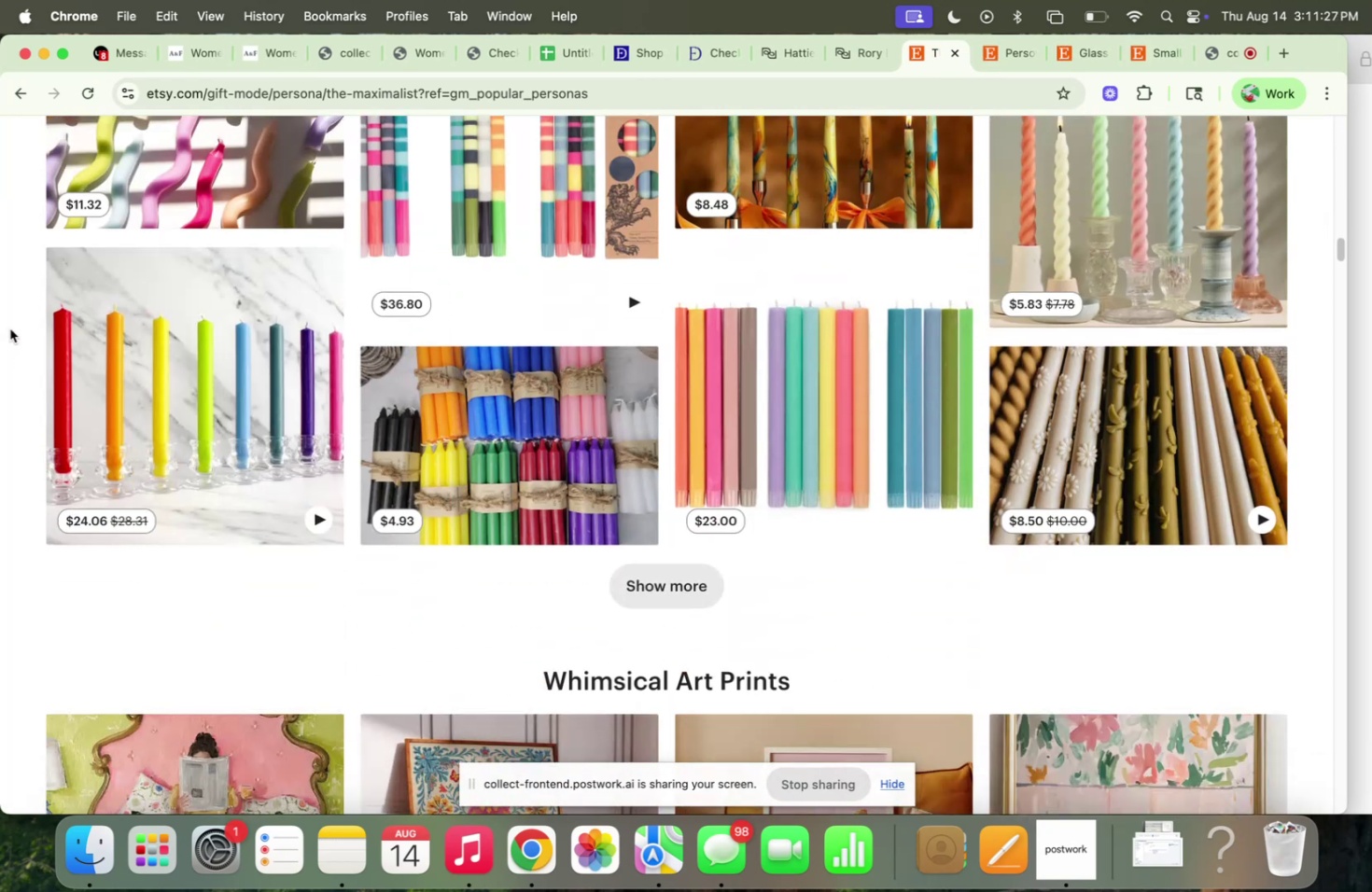 
scroll: coordinate [10, 328], scroll_direction: up, amount: 11.0
 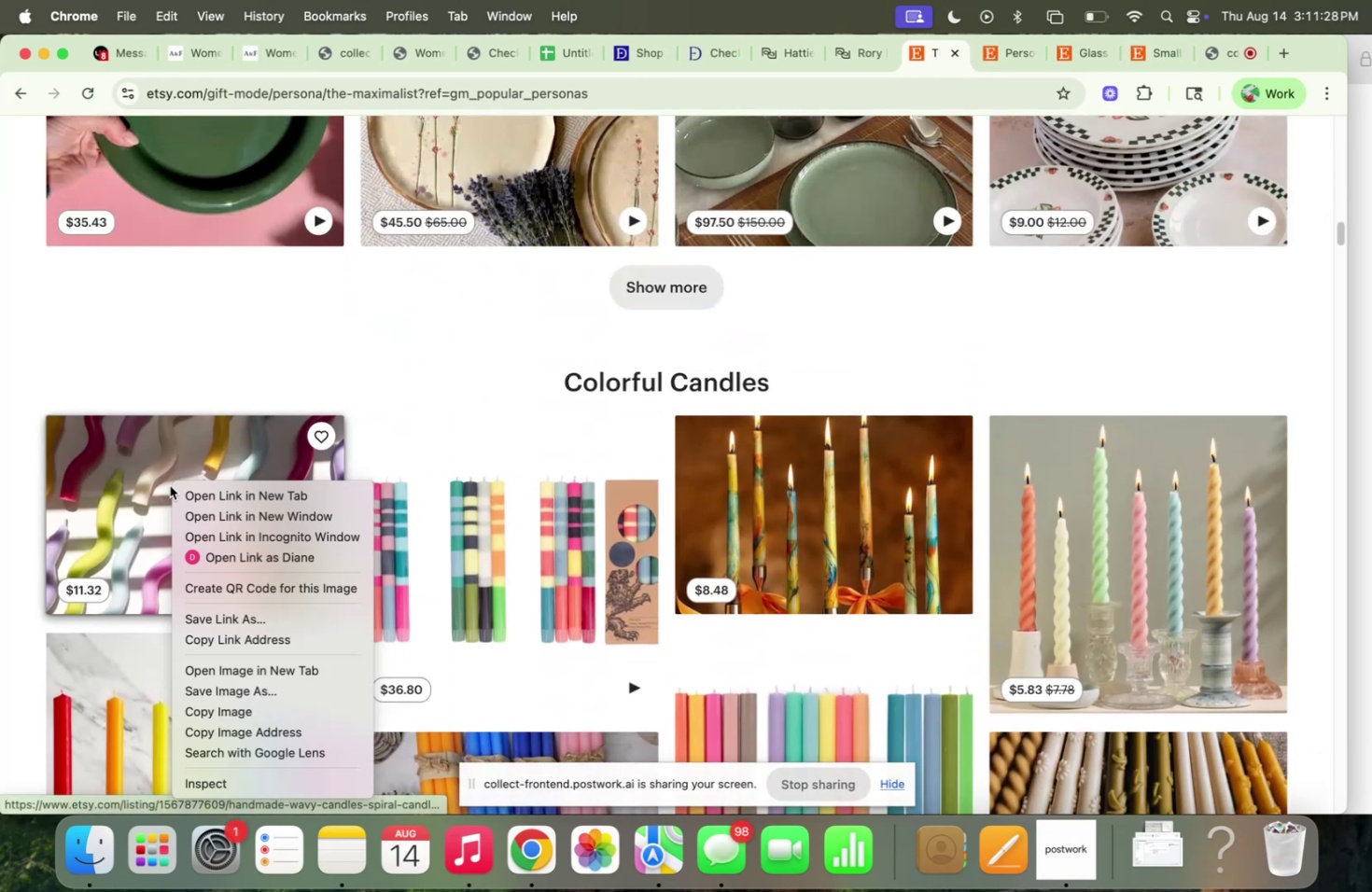 
left_click([192, 496])
 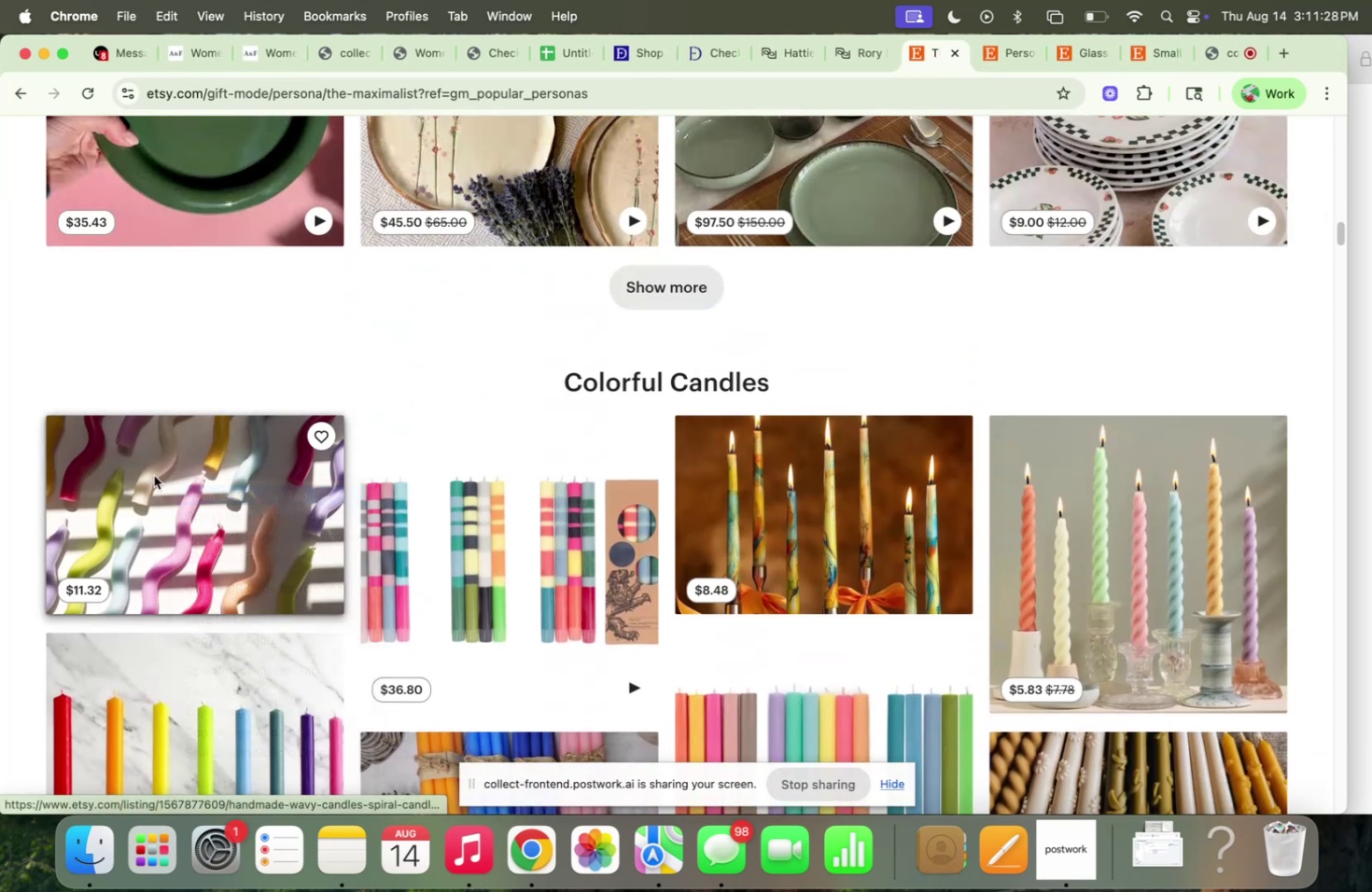 
scroll: coordinate [55, 423], scroll_direction: down, amount: 41.0
 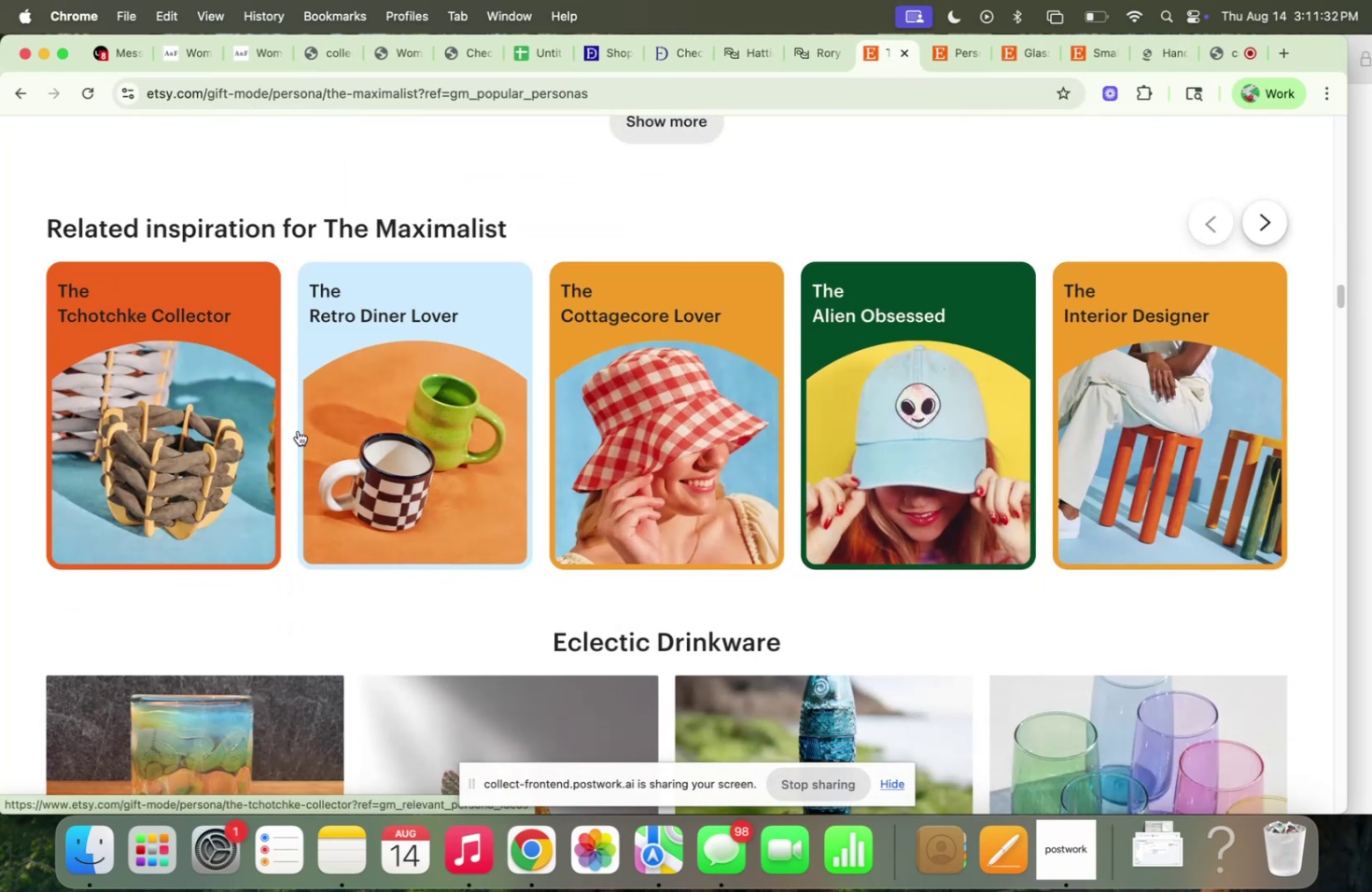 
left_click([373, 416])
 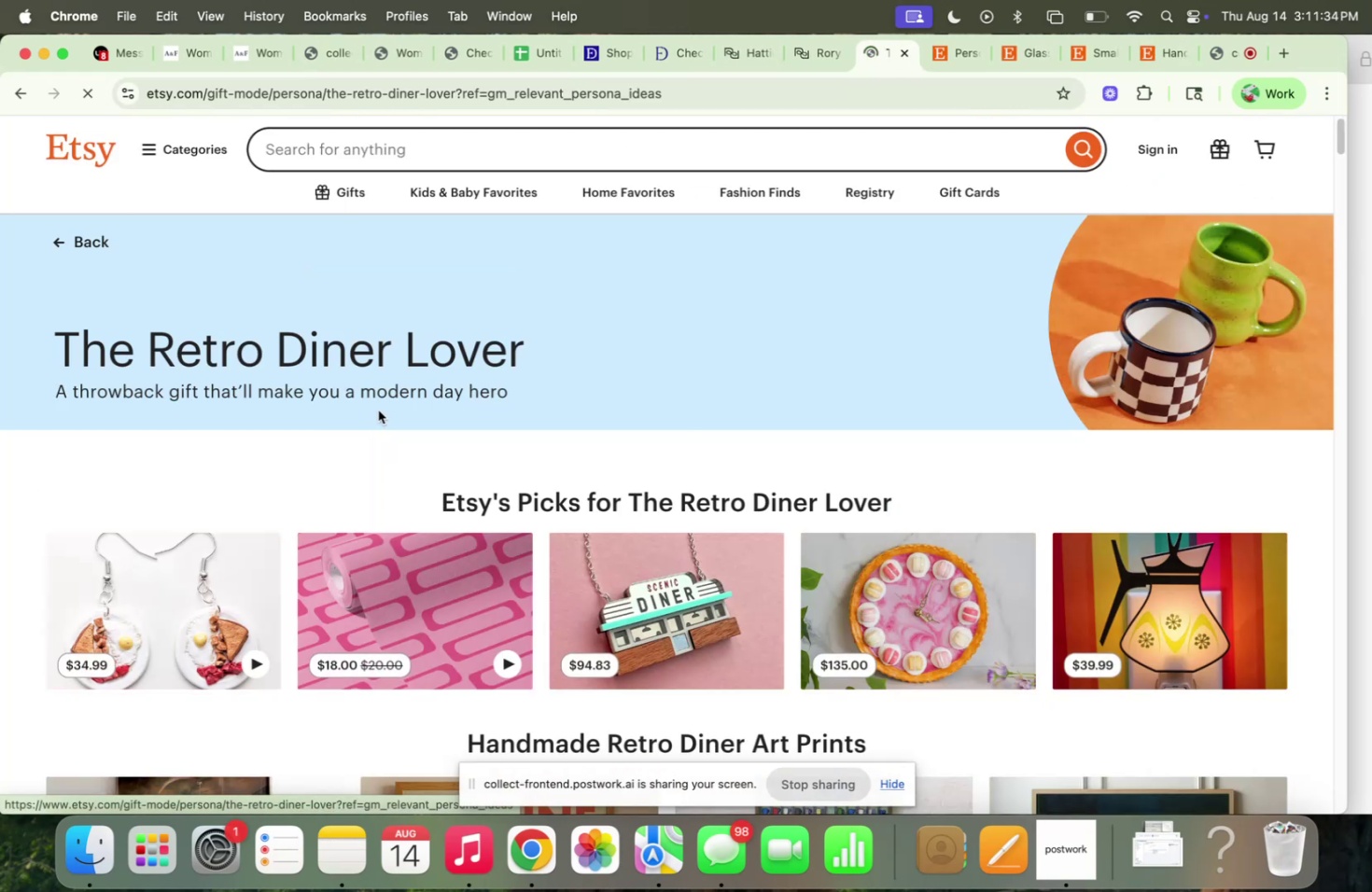 
scroll: coordinate [380, 402], scroll_direction: down, amount: 26.0
 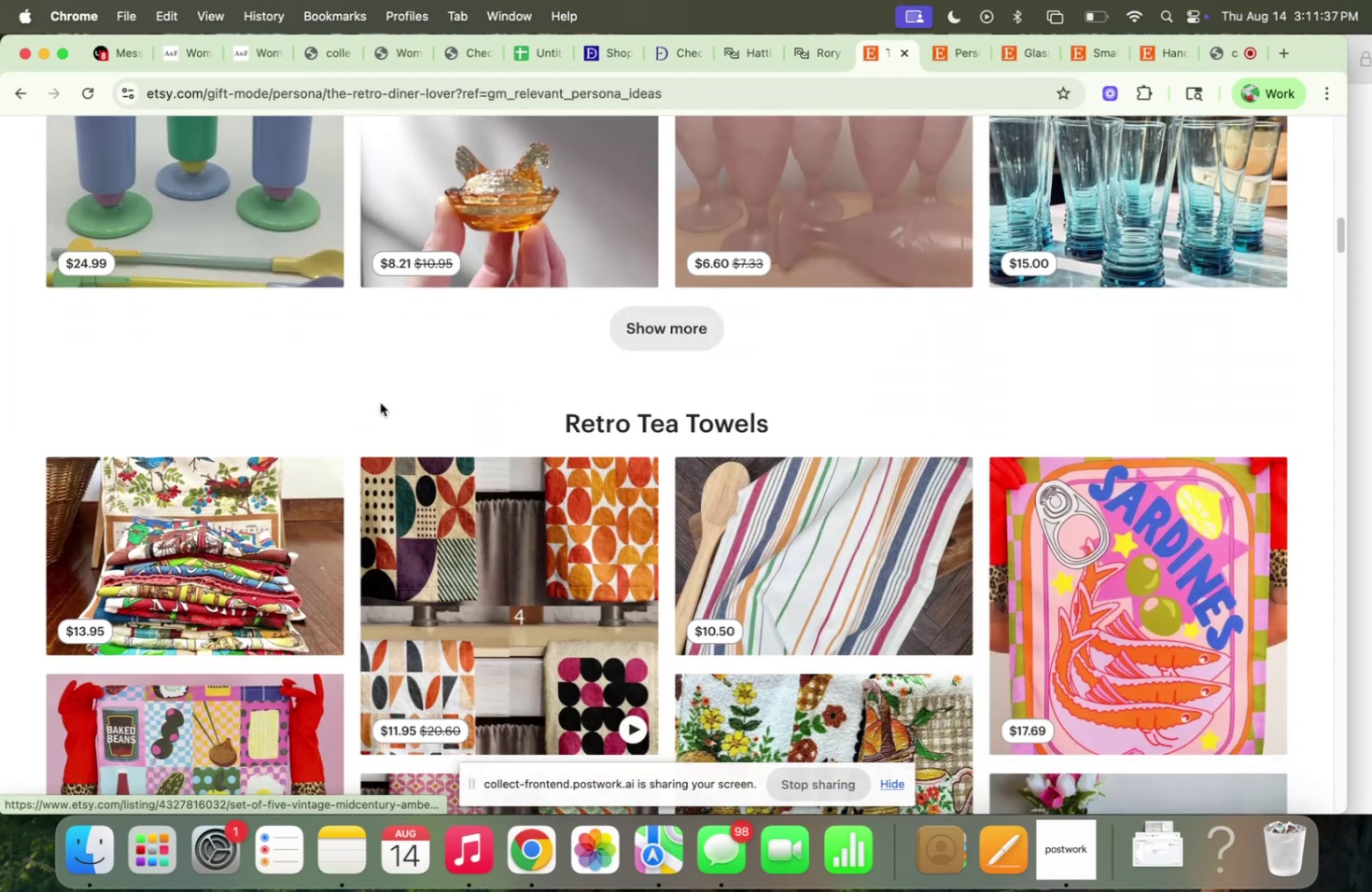 
scroll: coordinate [380, 402], scroll_direction: up, amount: 2.0
 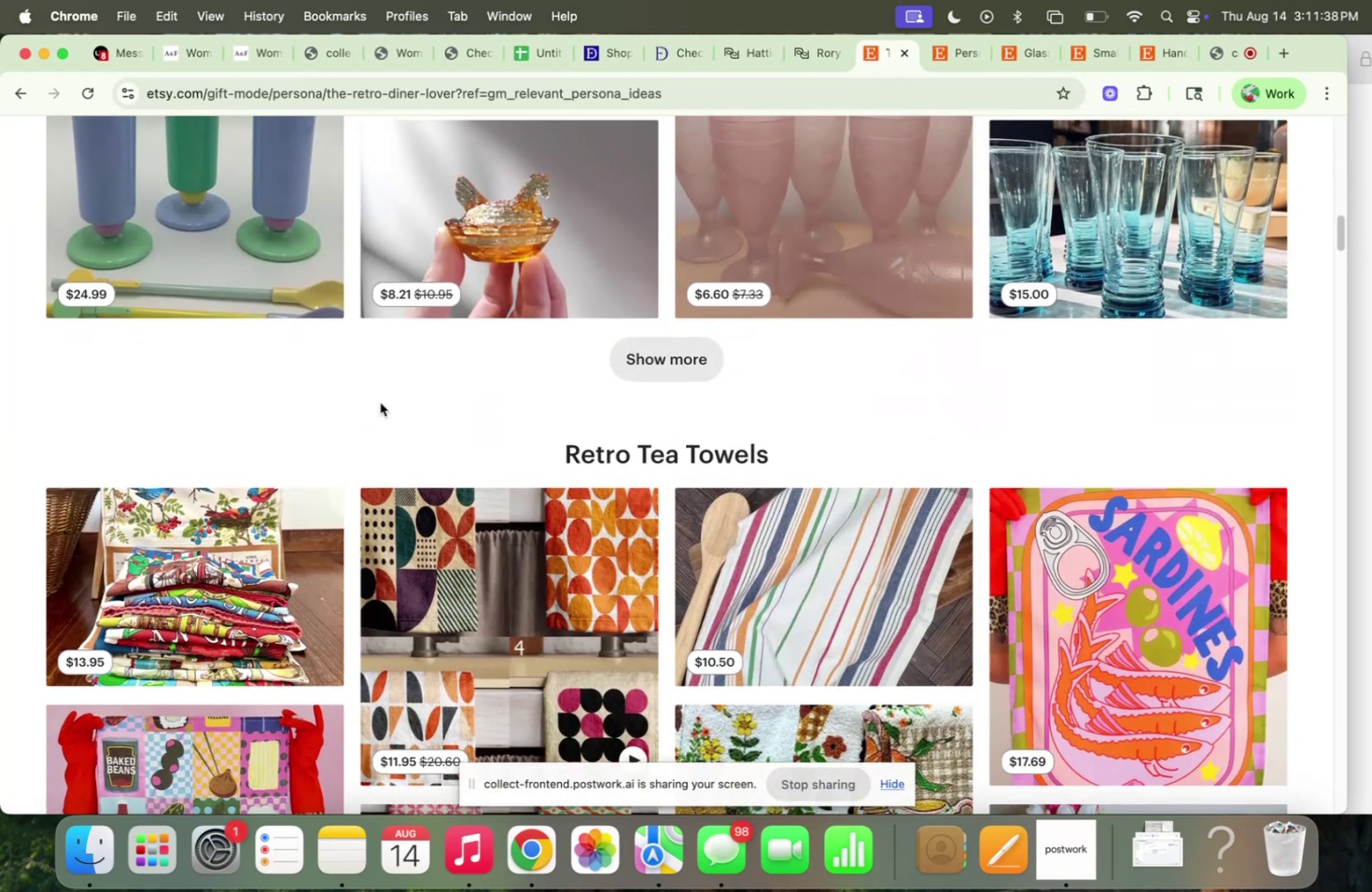 
scroll: coordinate [379, 398], scroll_direction: down, amount: 24.0
 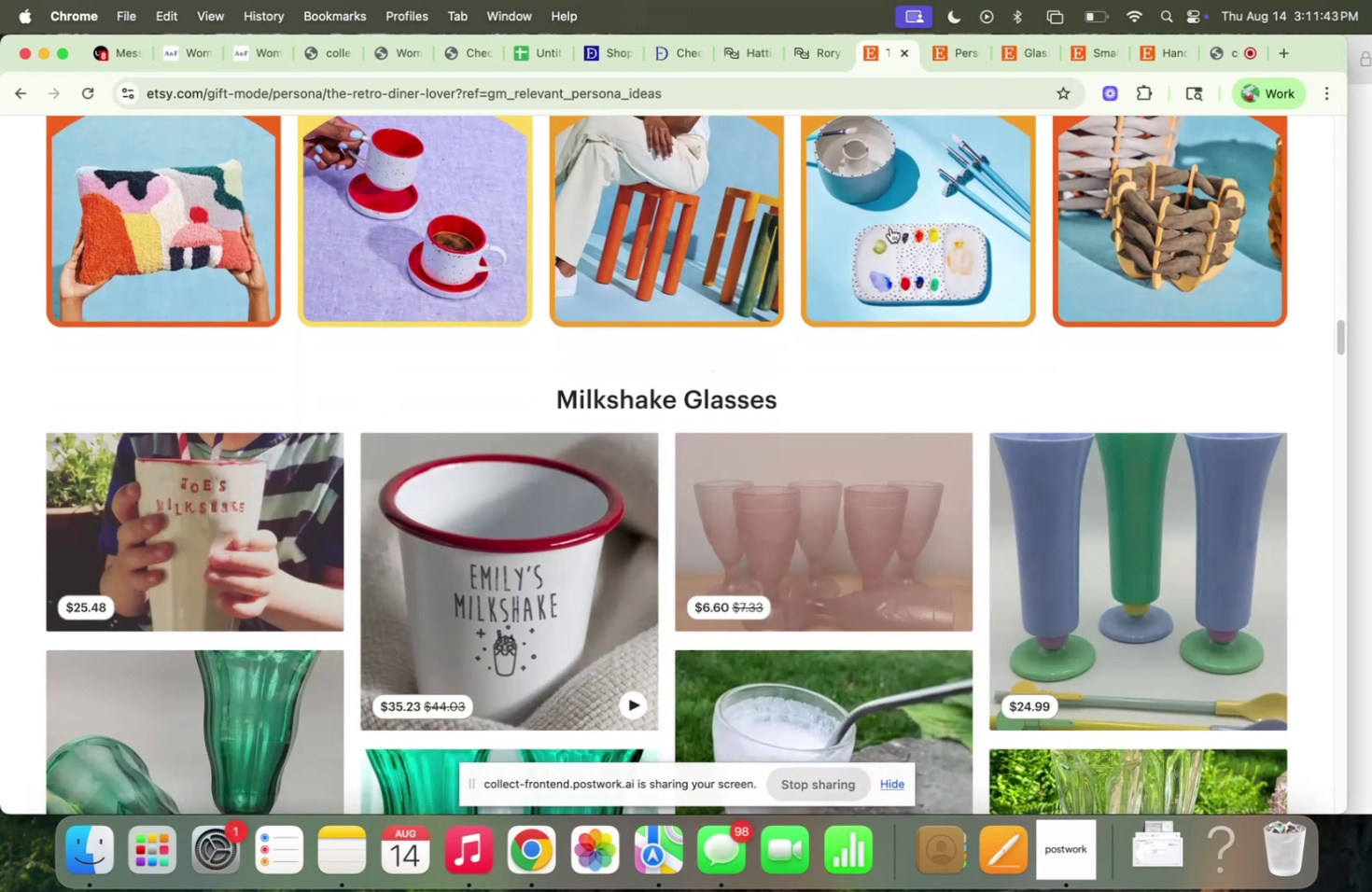 
left_click([924, 221])
 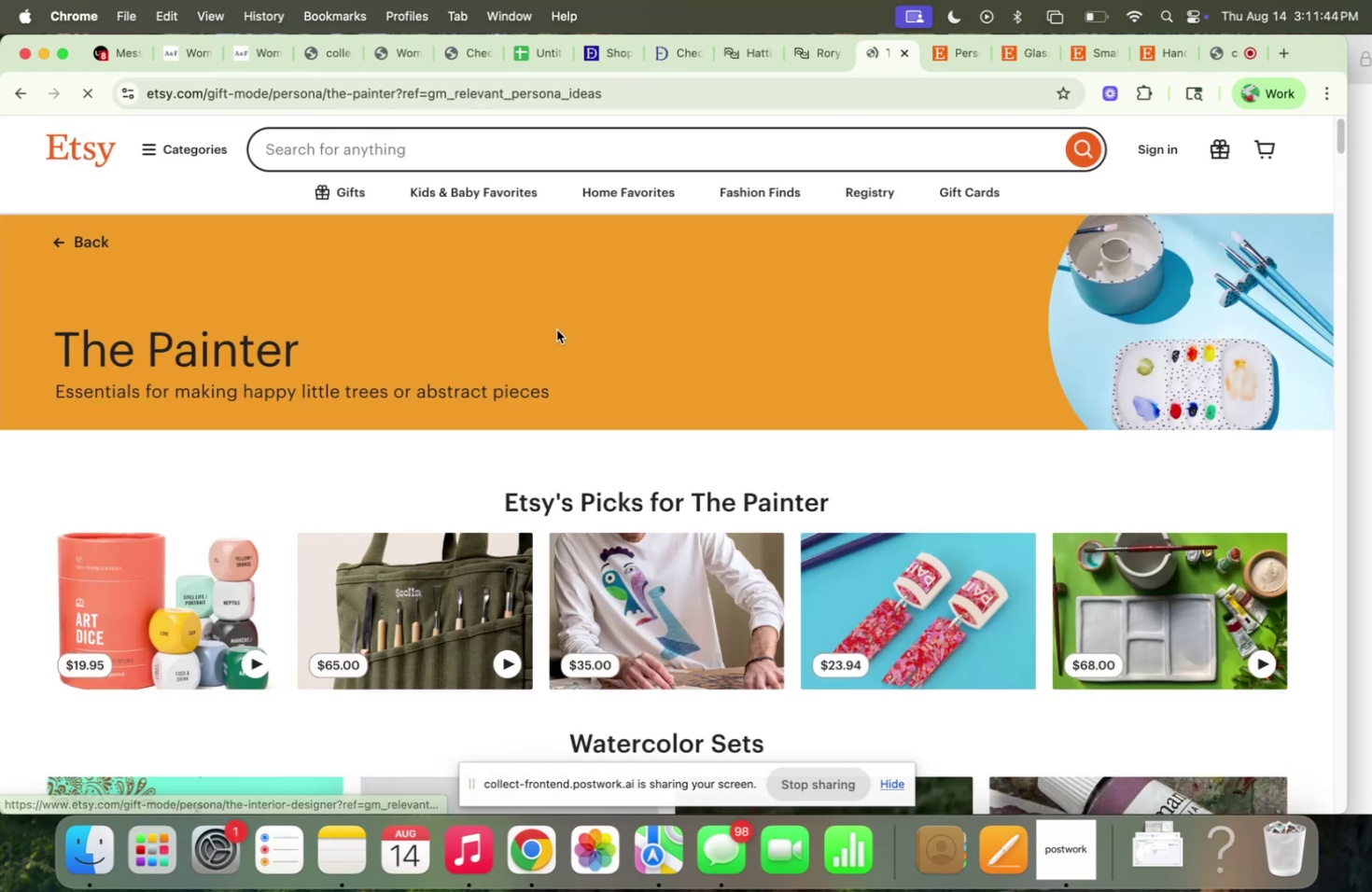 
scroll: coordinate [0, 320], scroll_direction: down, amount: 51.0
 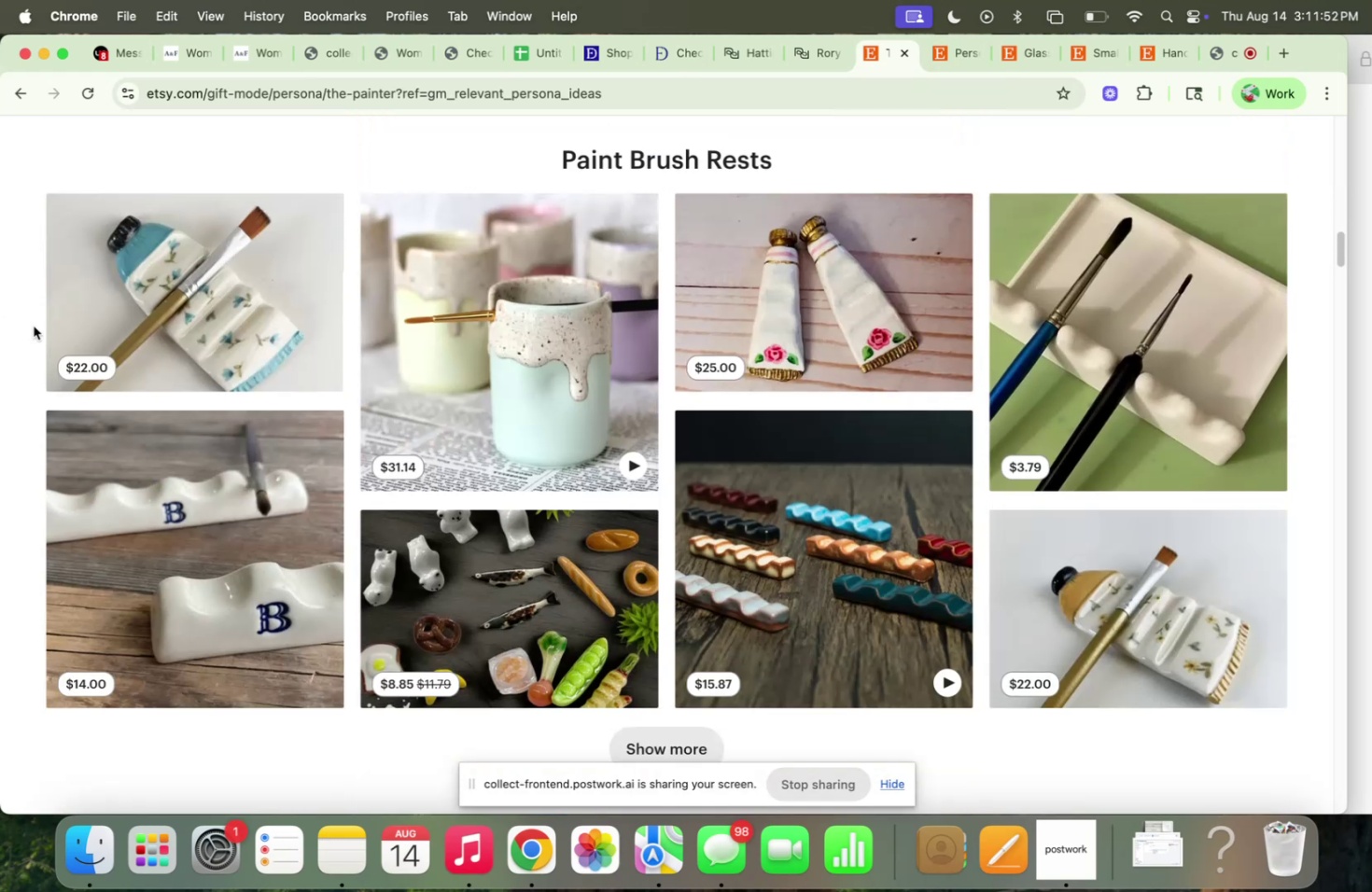 
right_click([134, 321])
 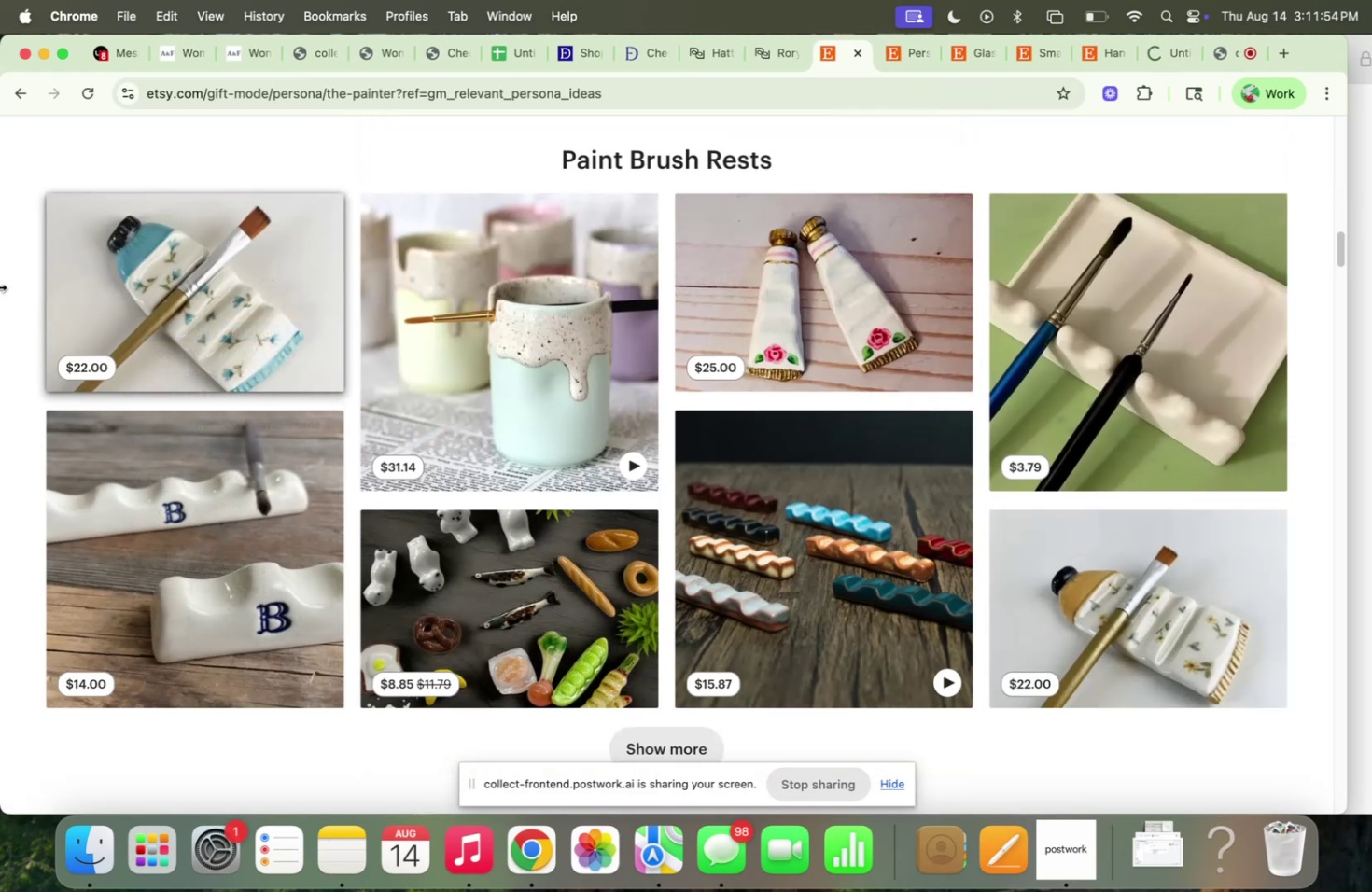 
scroll: coordinate [7, 279], scroll_direction: down, amount: 71.0
 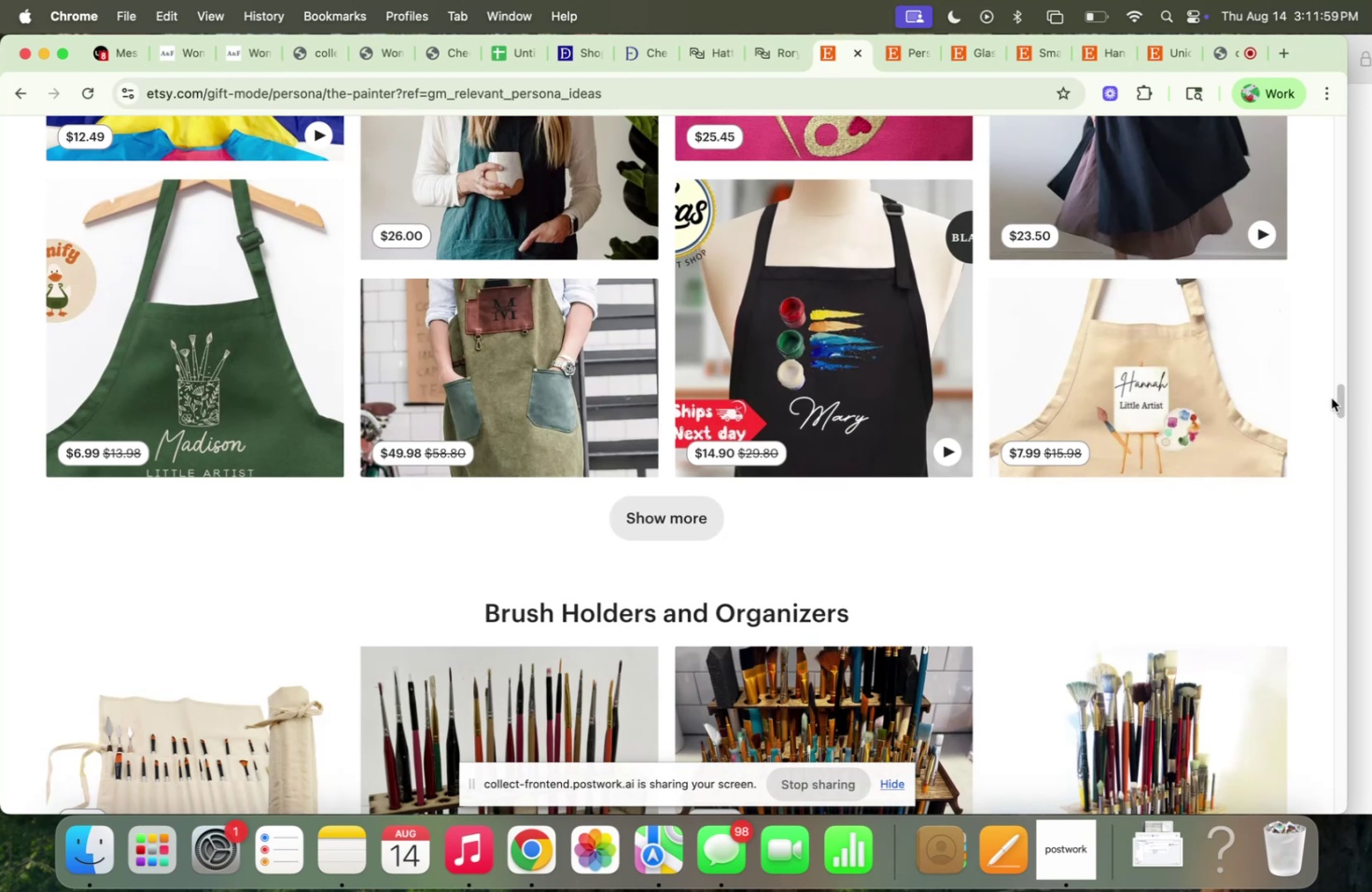 
left_click_drag(start_coordinate=[1335, 393], to_coordinate=[1353, 92])
 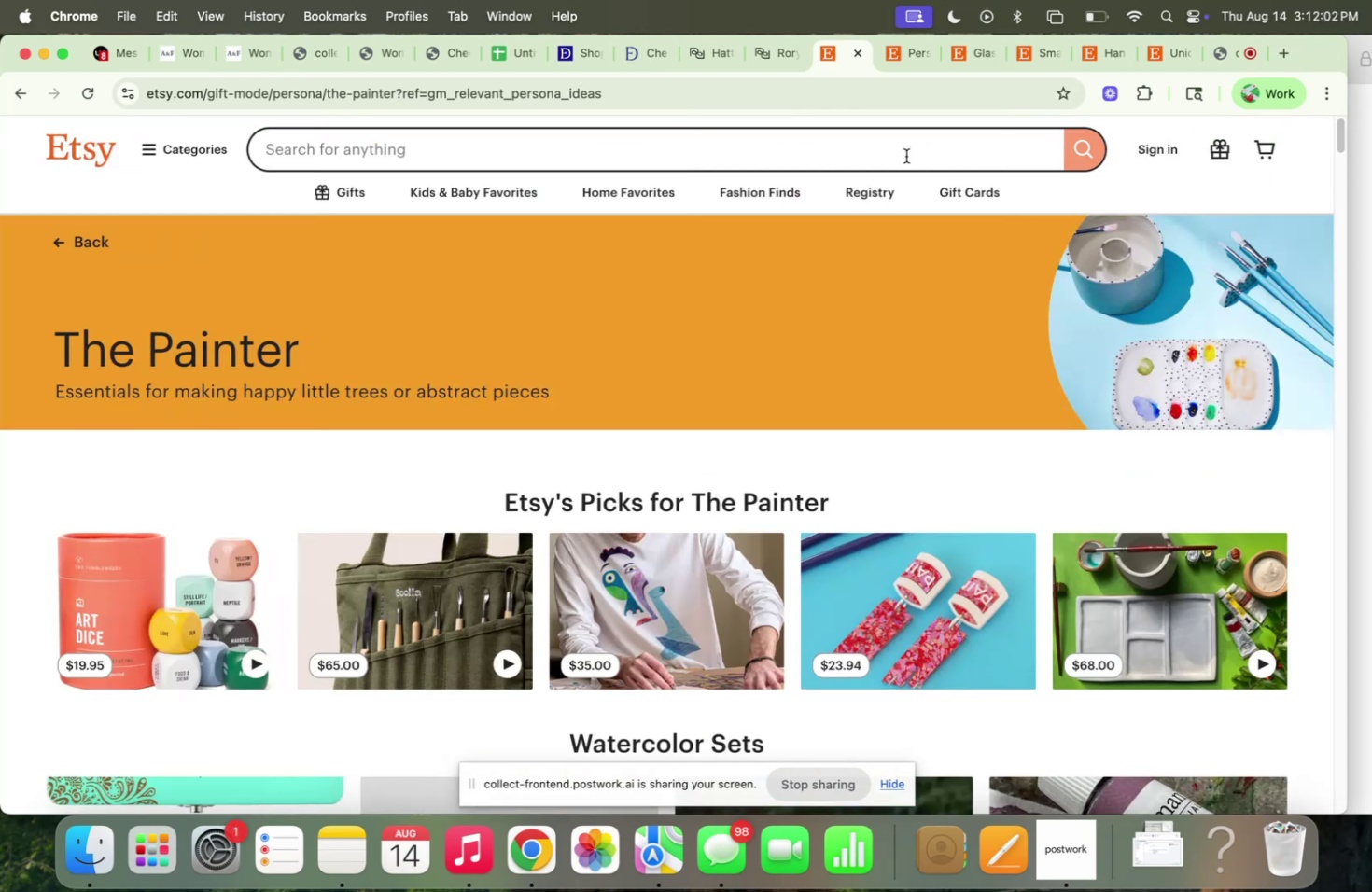 
left_click([905, 156])
 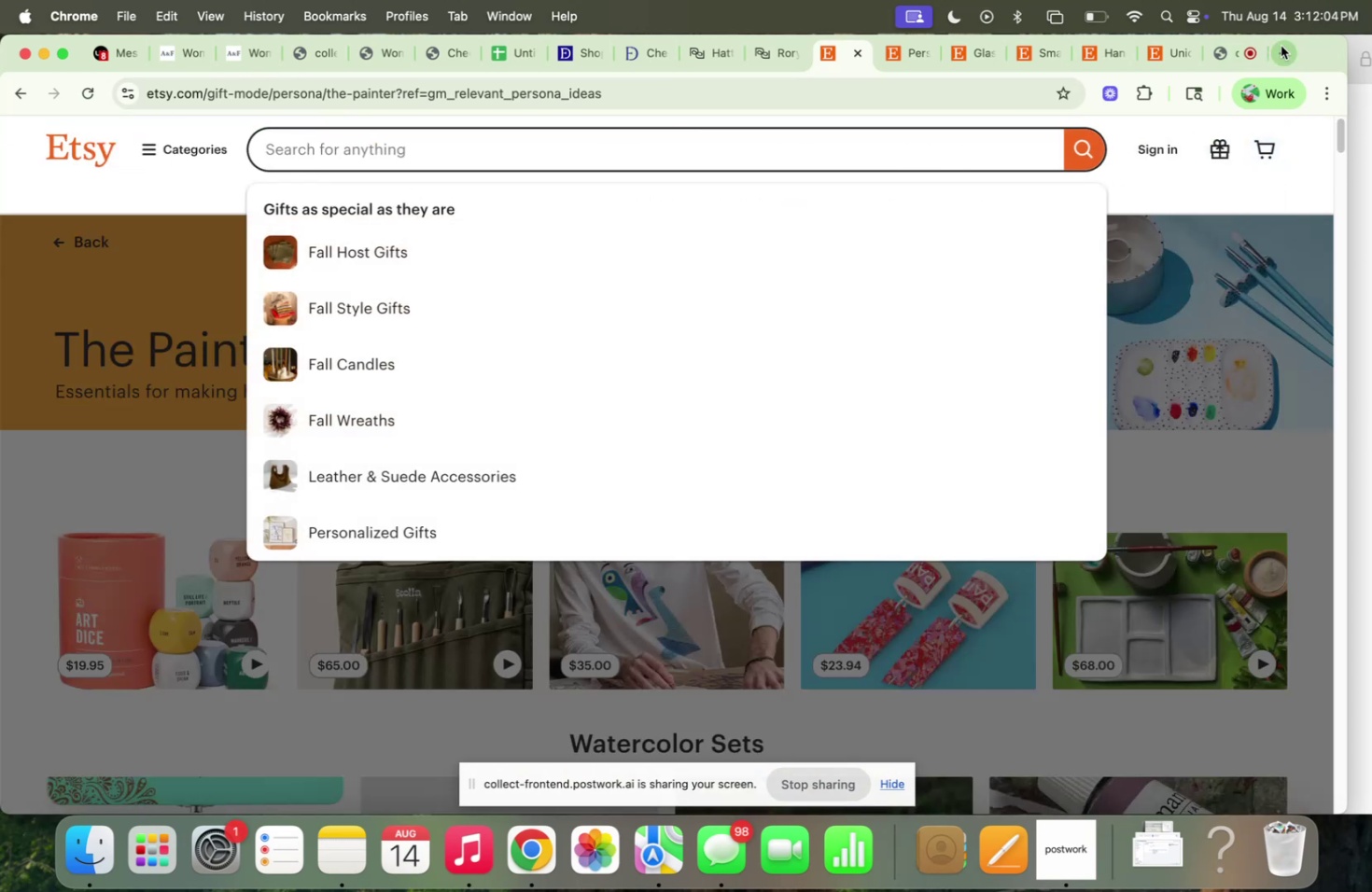 
left_click([1280, 46])
 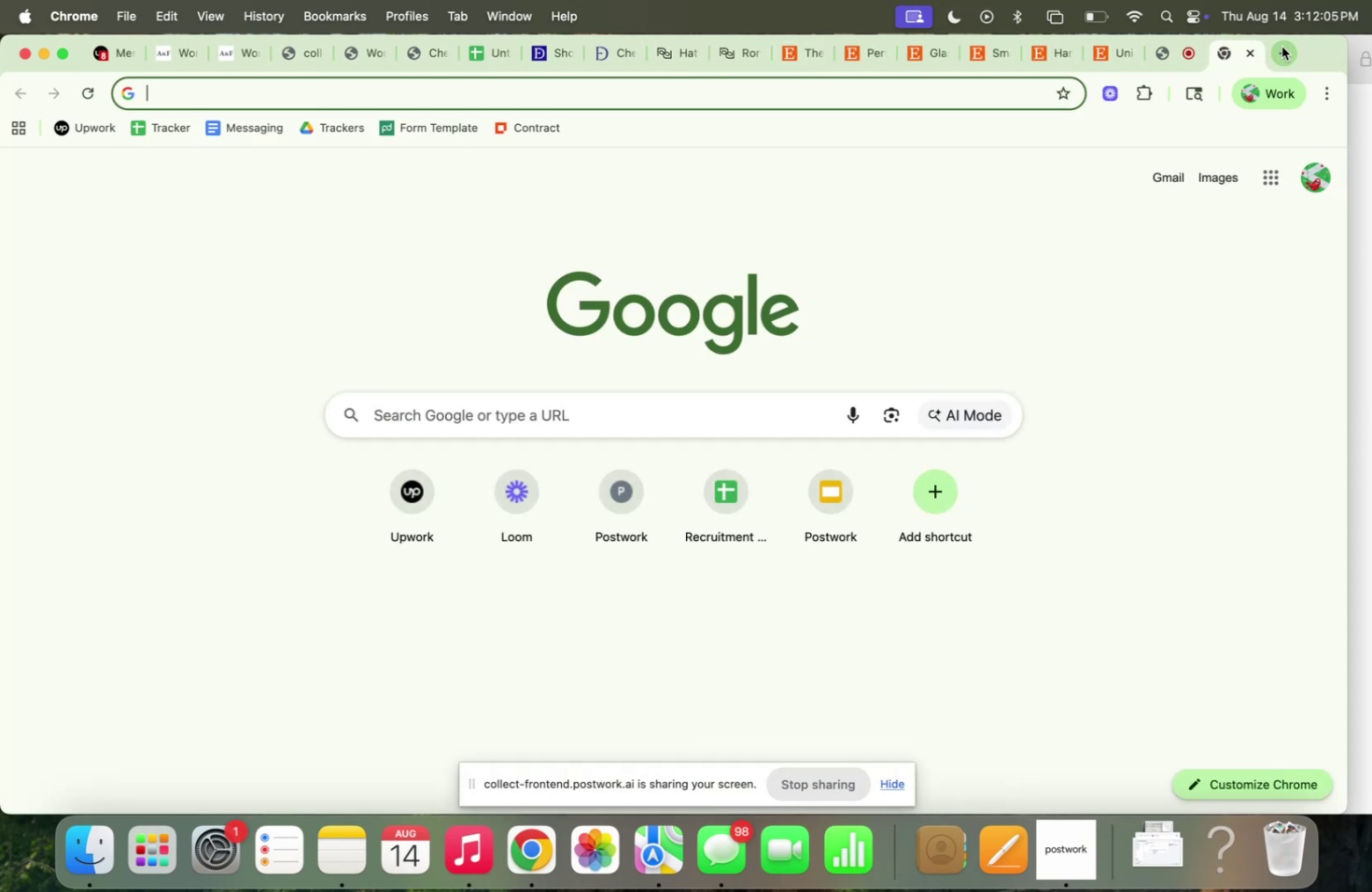 
type(most unique etsy store)
 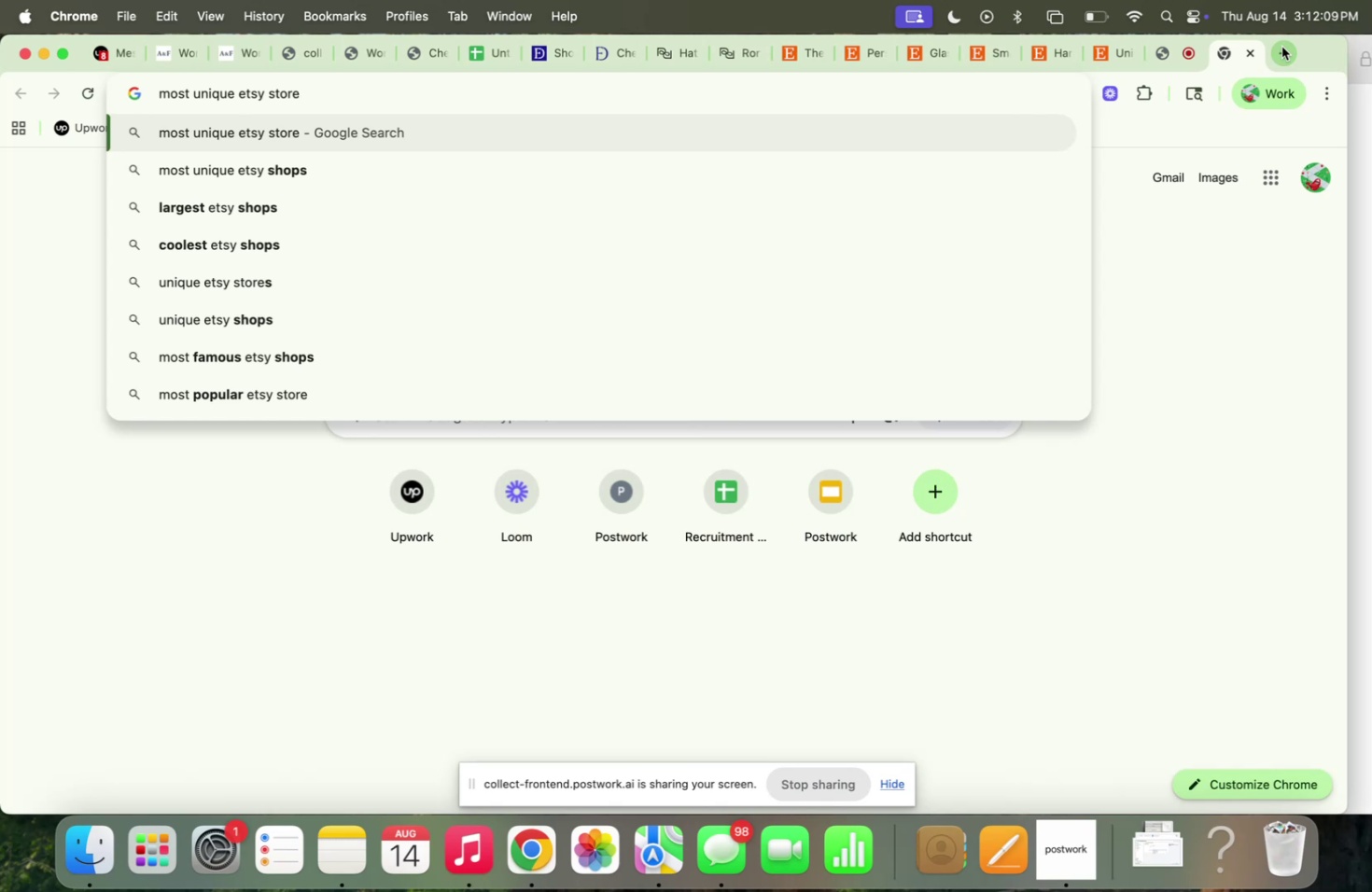 
key(ArrowDown)
 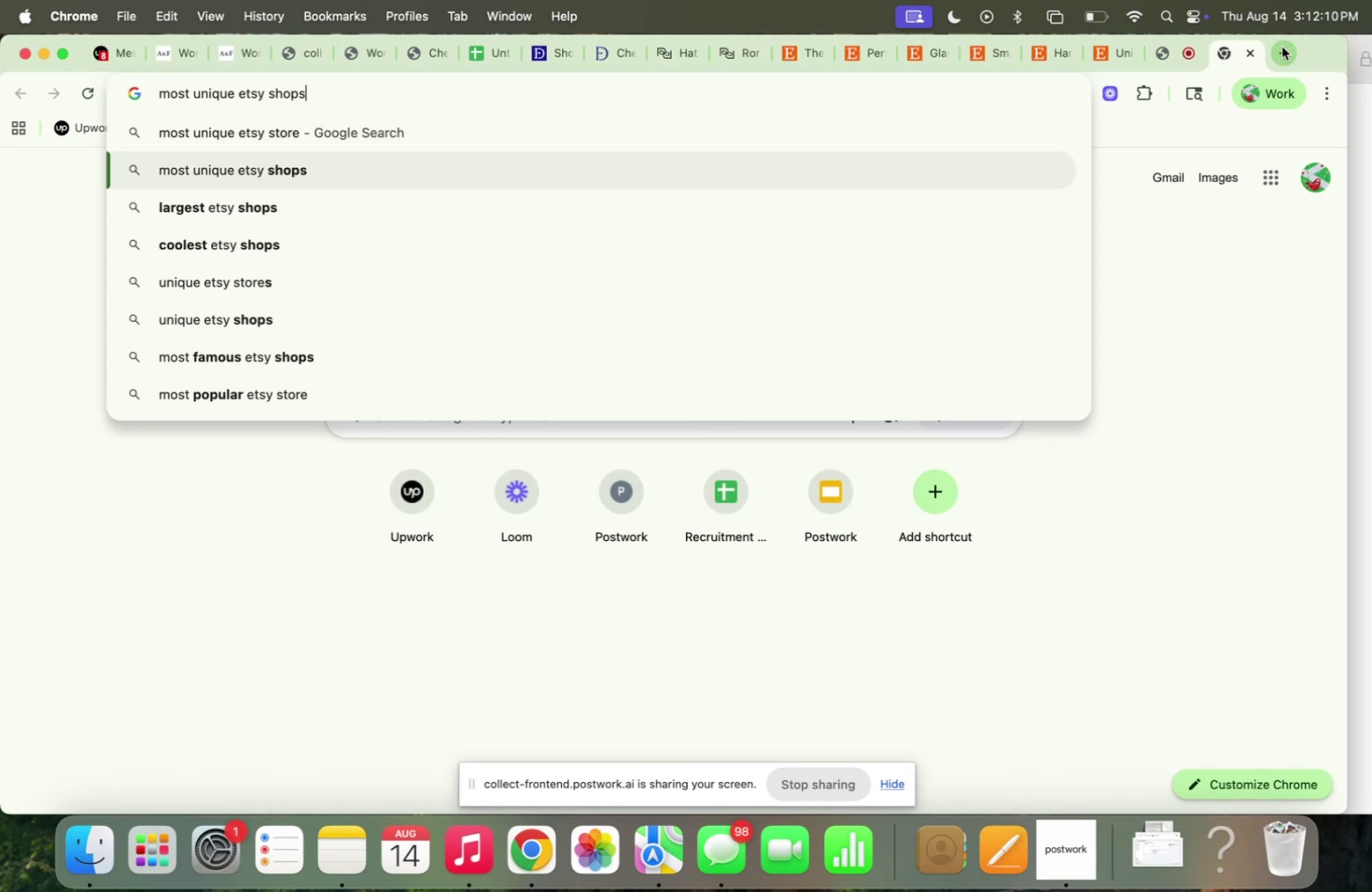 
key(Enter)
 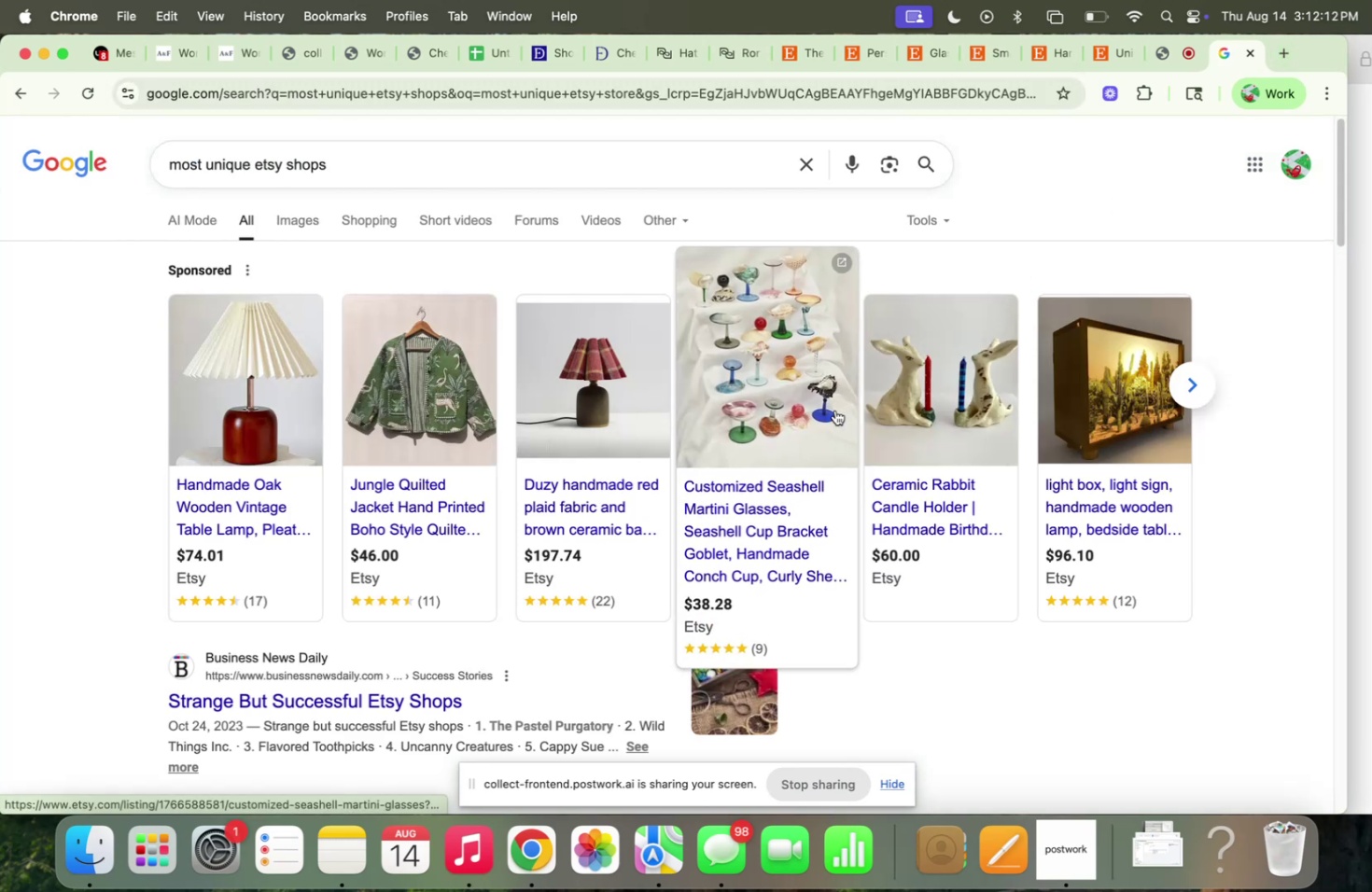 
scroll: coordinate [134, 383], scroll_direction: down, amount: 2.0
 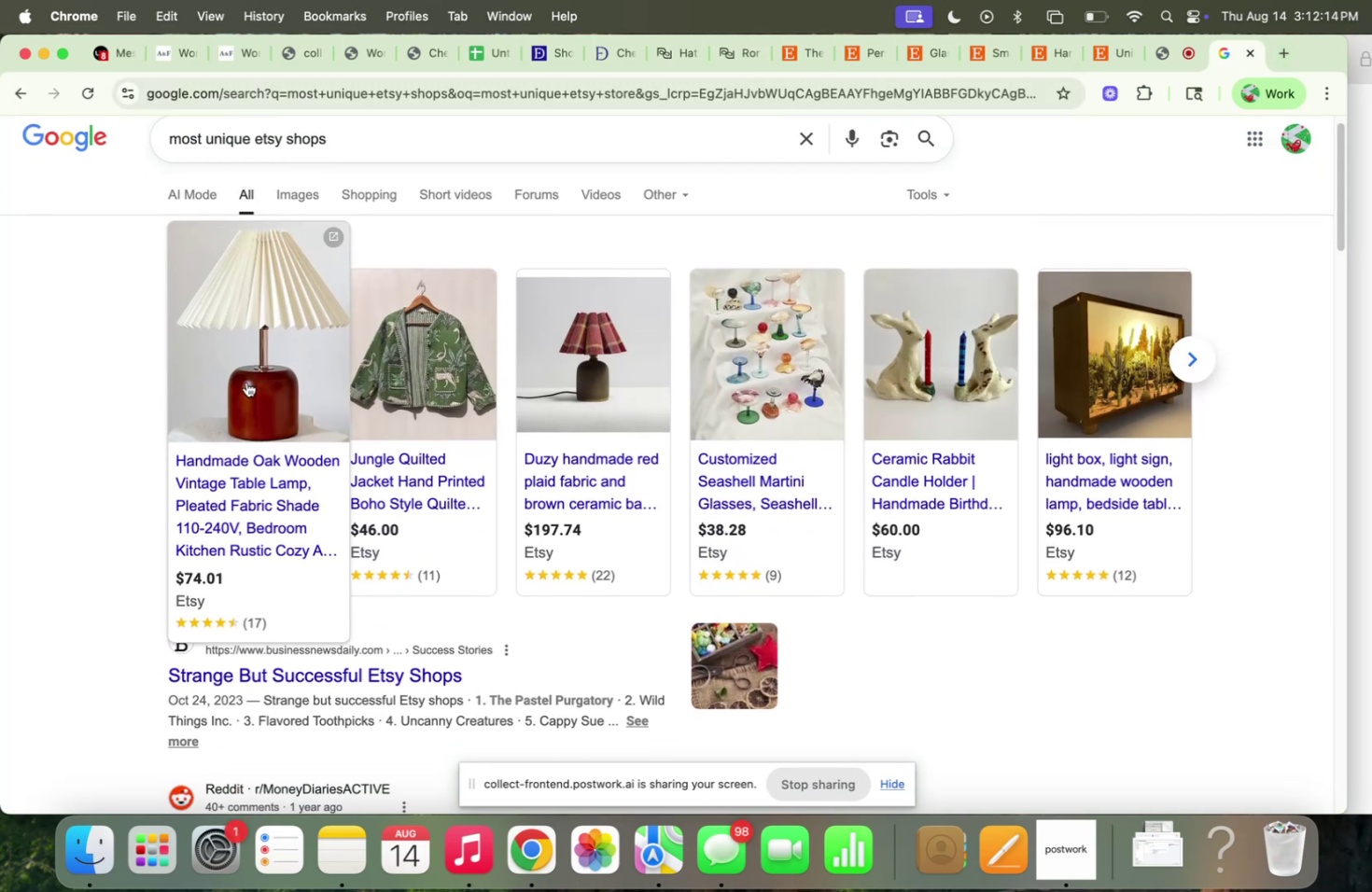 
right_click([248, 370])
 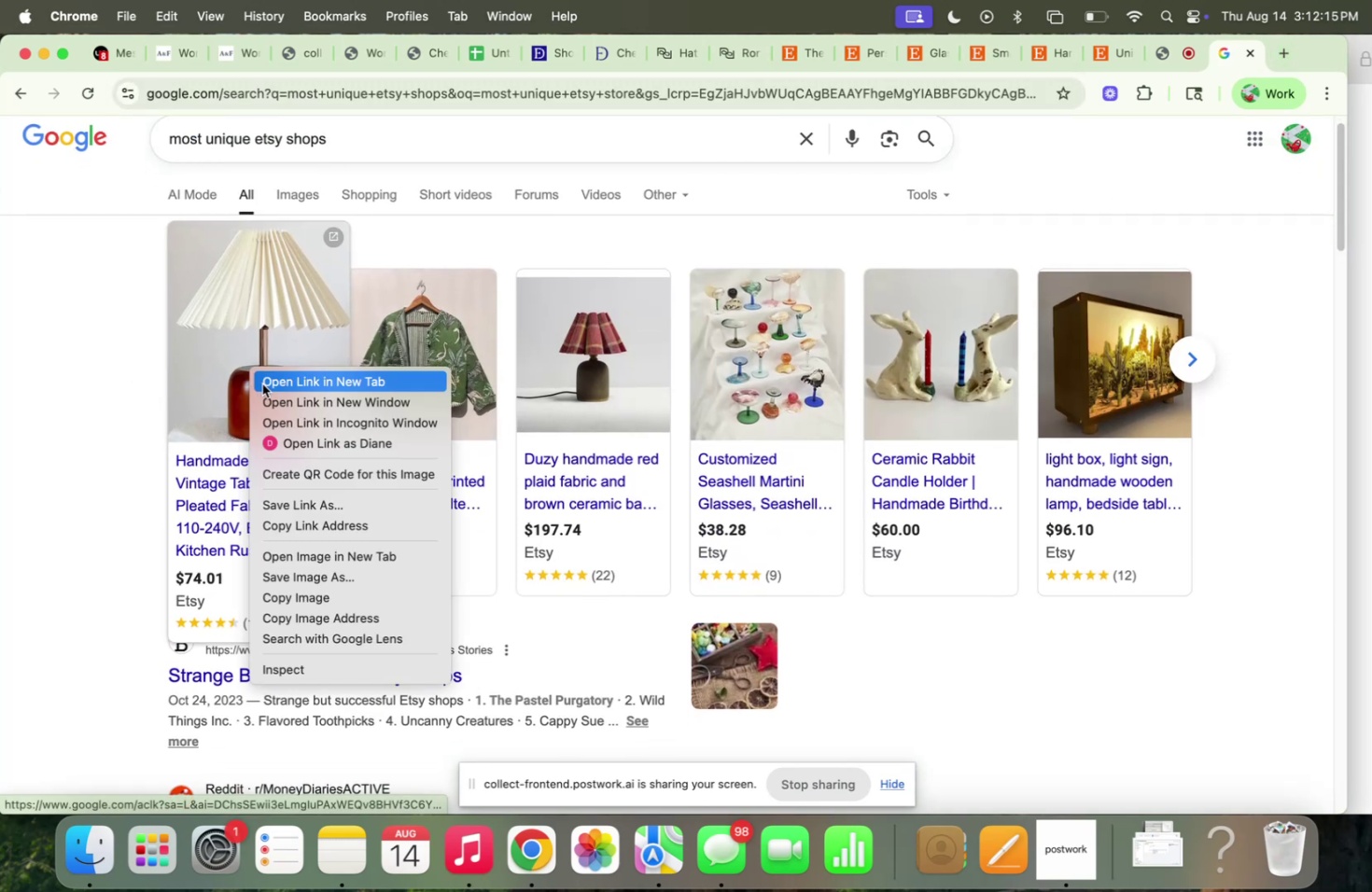 
left_click([262, 383])
 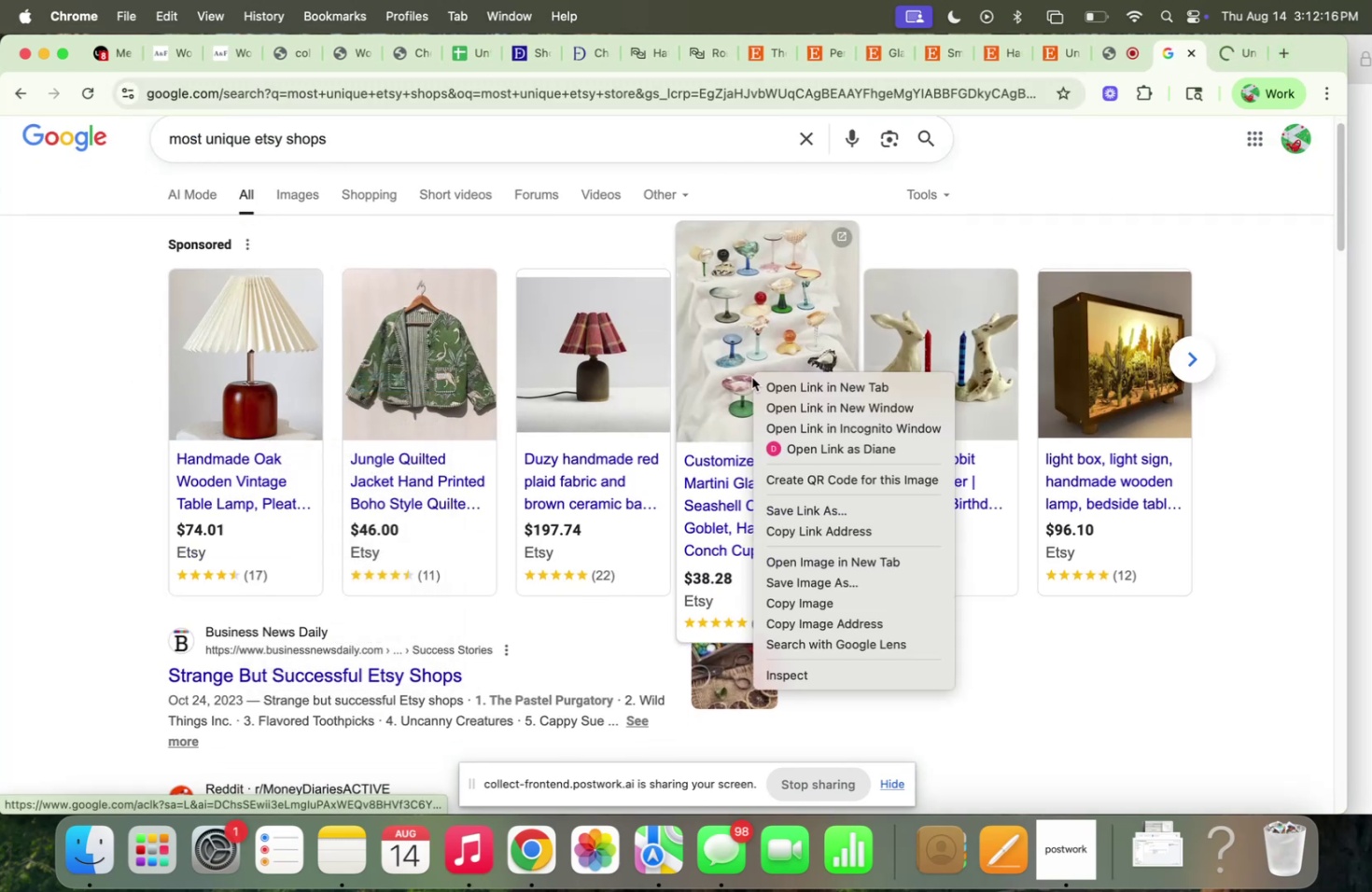 
left_click([770, 384])
 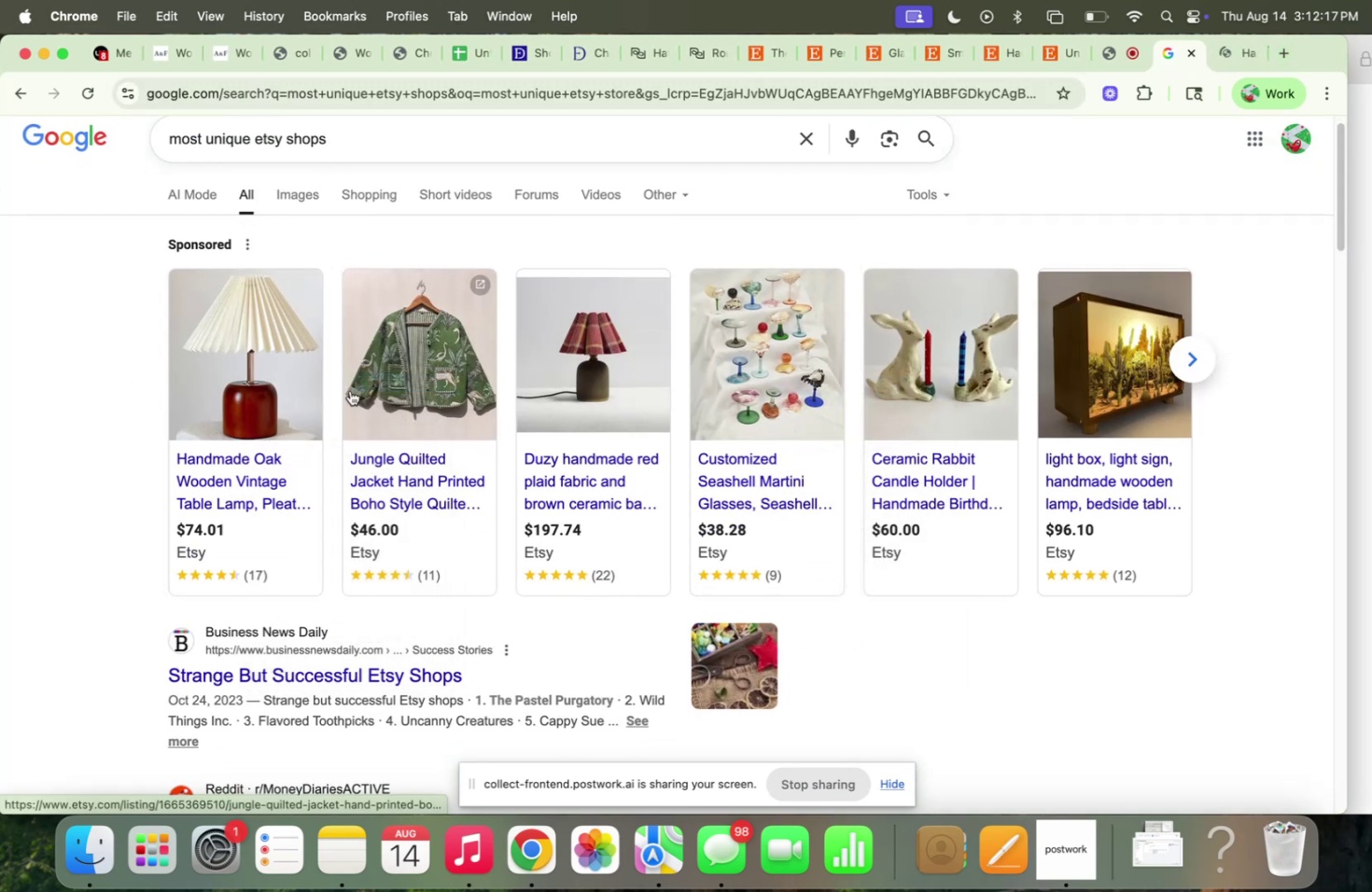 
scroll: coordinate [350, 390], scroll_direction: down, amount: 9.0
 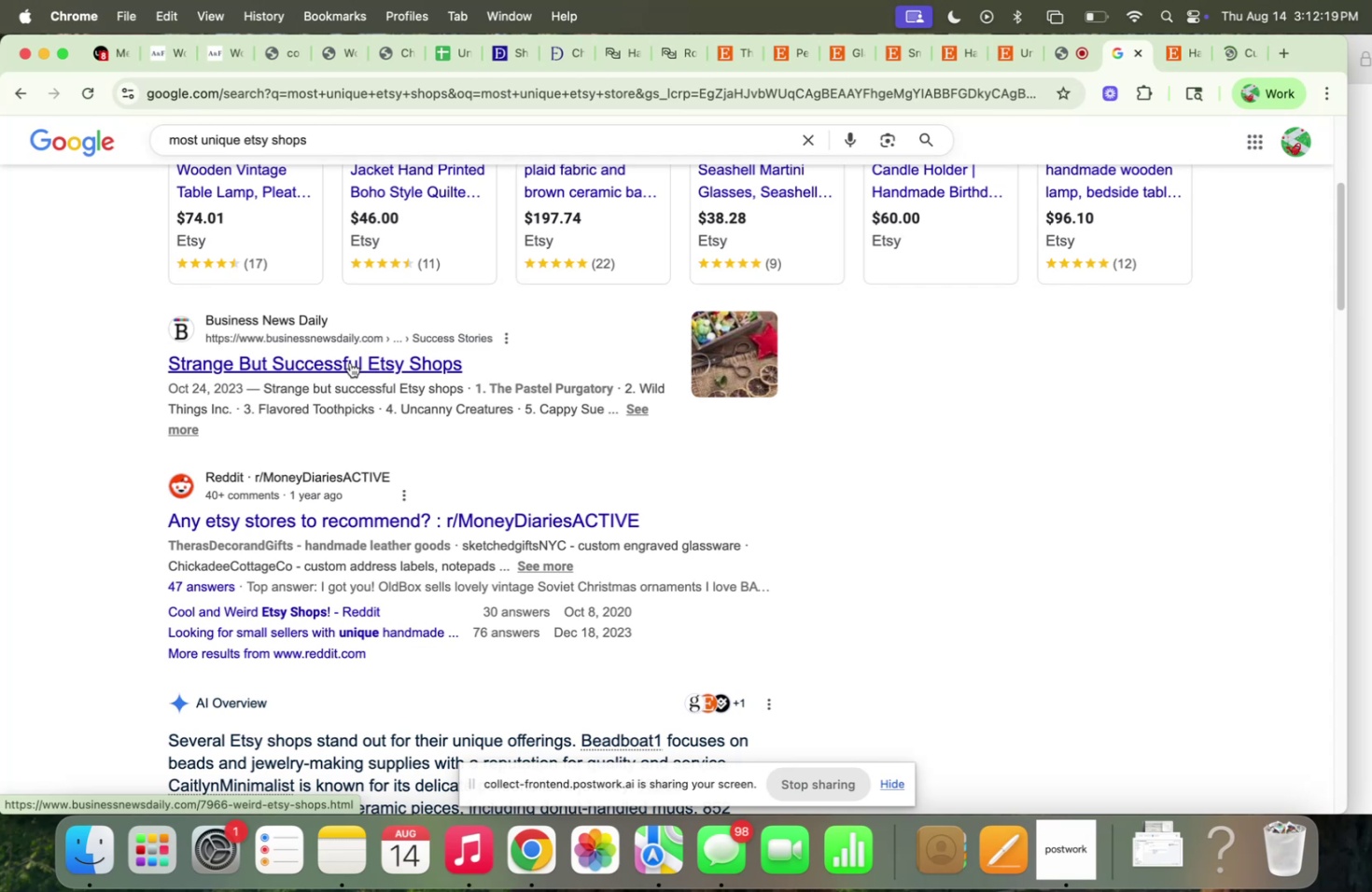 
left_click([350, 362])
 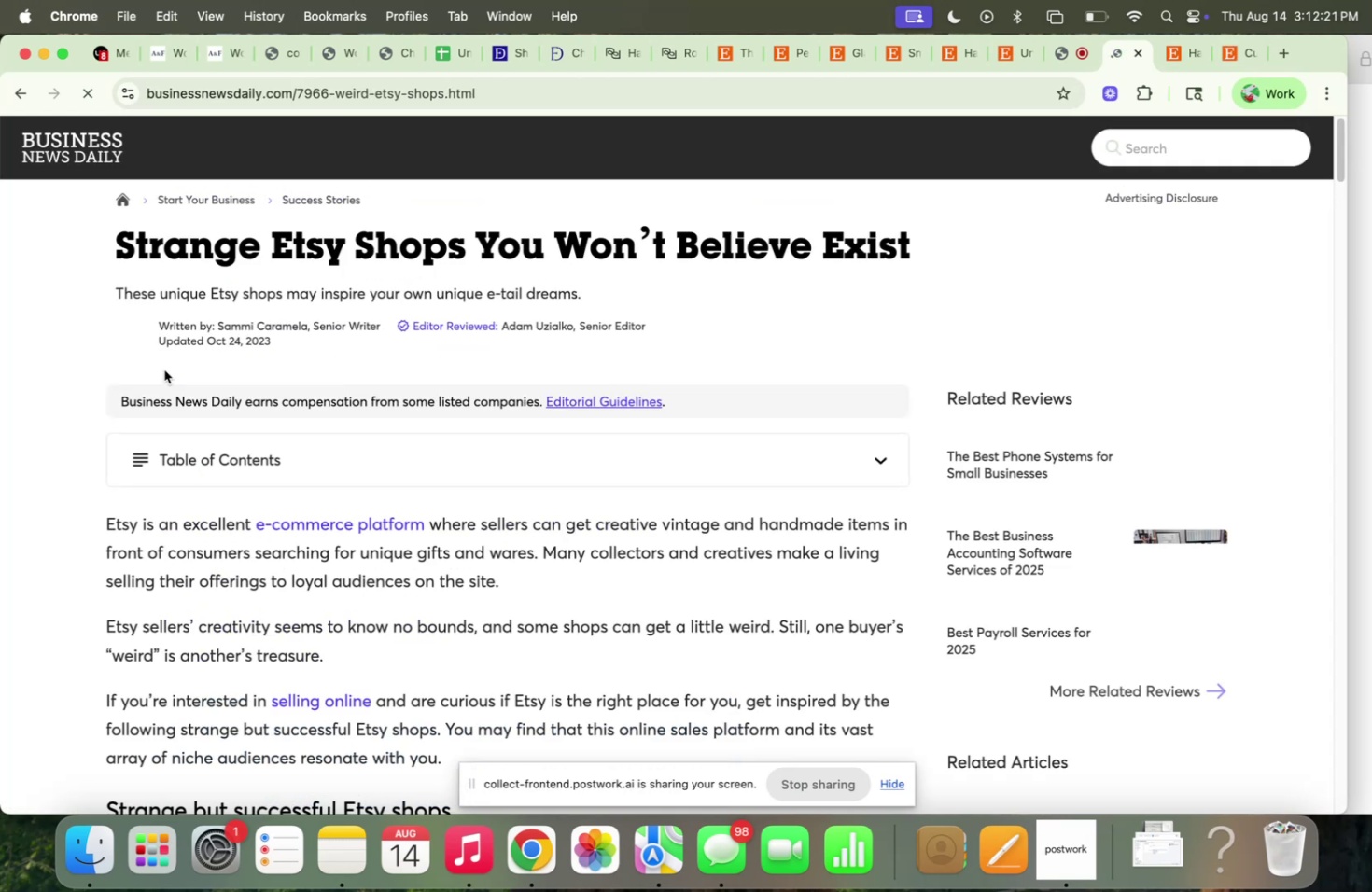 
scroll: coordinate [163, 361], scroll_direction: down, amount: 38.0
 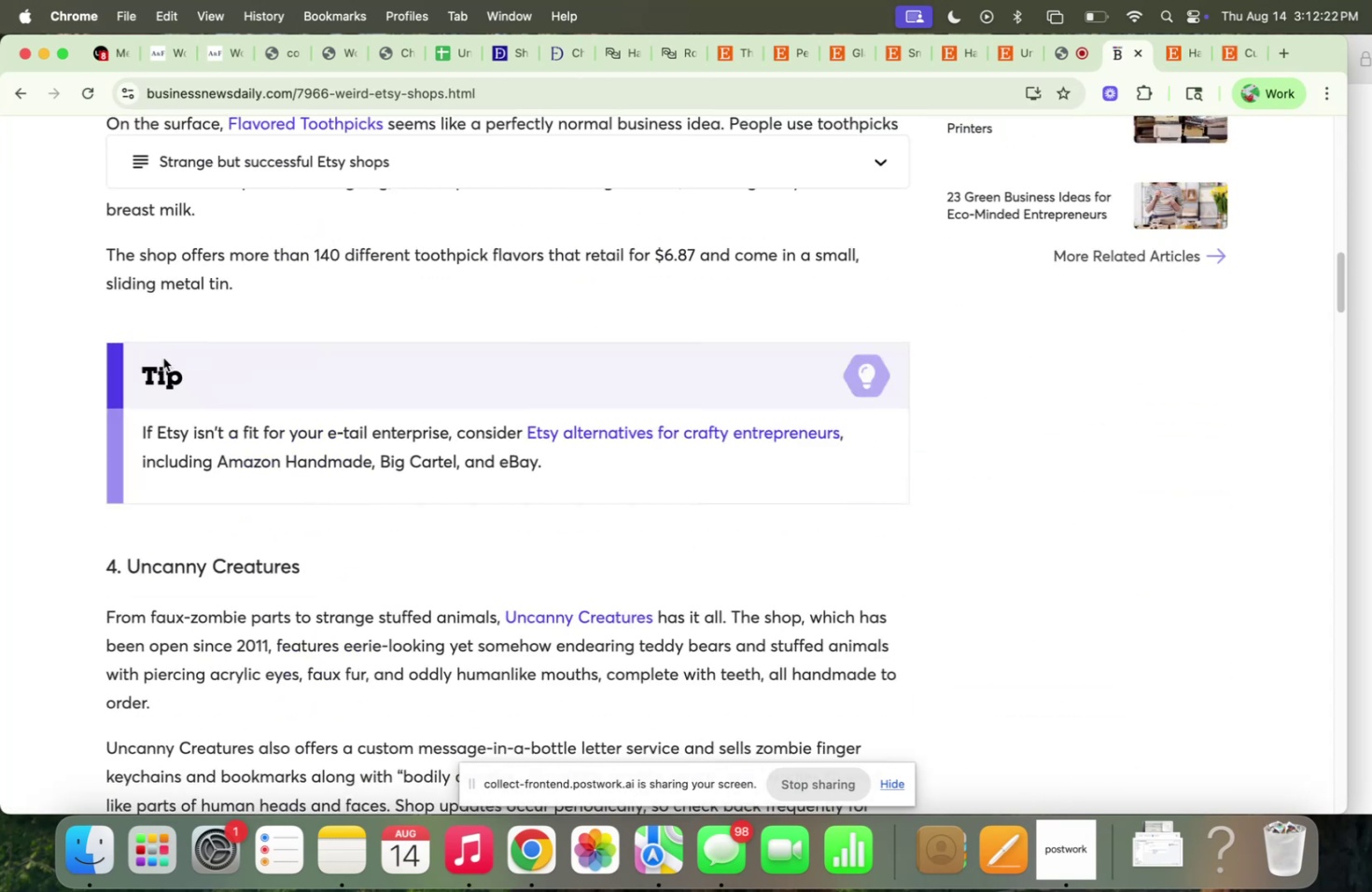 
scroll: coordinate [161, 357], scroll_direction: up, amount: 20.0
 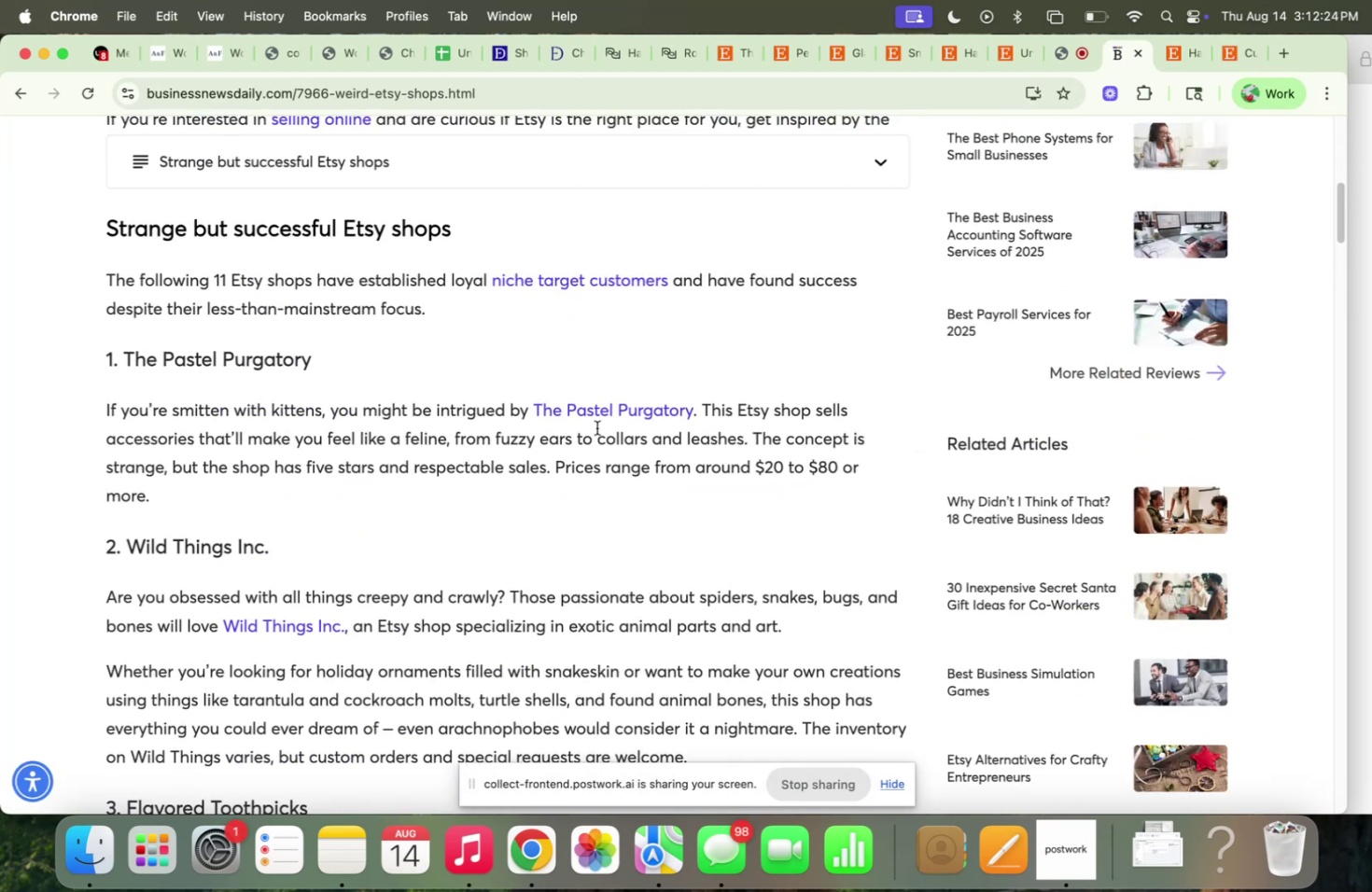 
left_click([595, 416])
 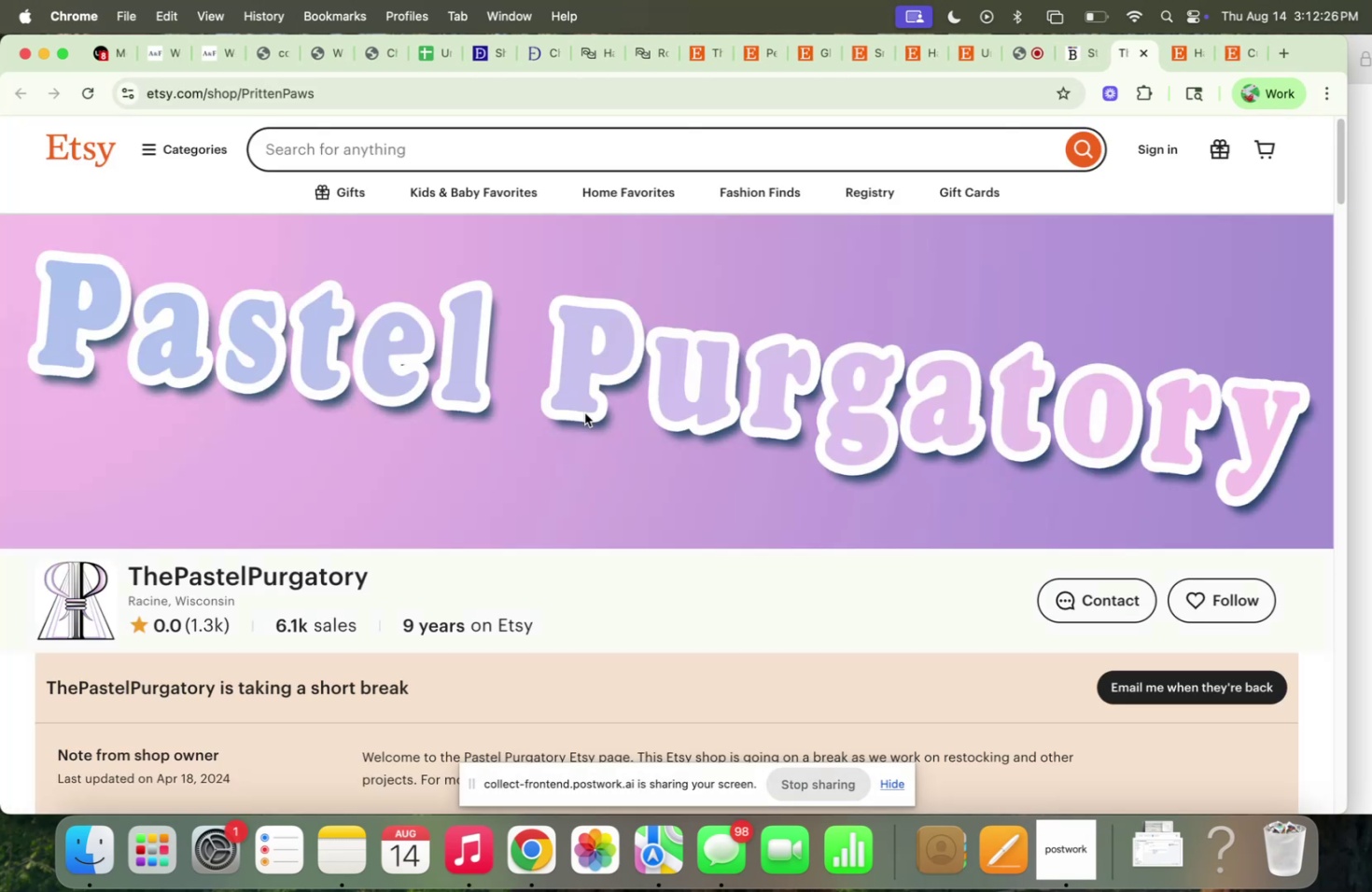 
scroll: coordinate [580, 411], scroll_direction: down, amount: 15.0
 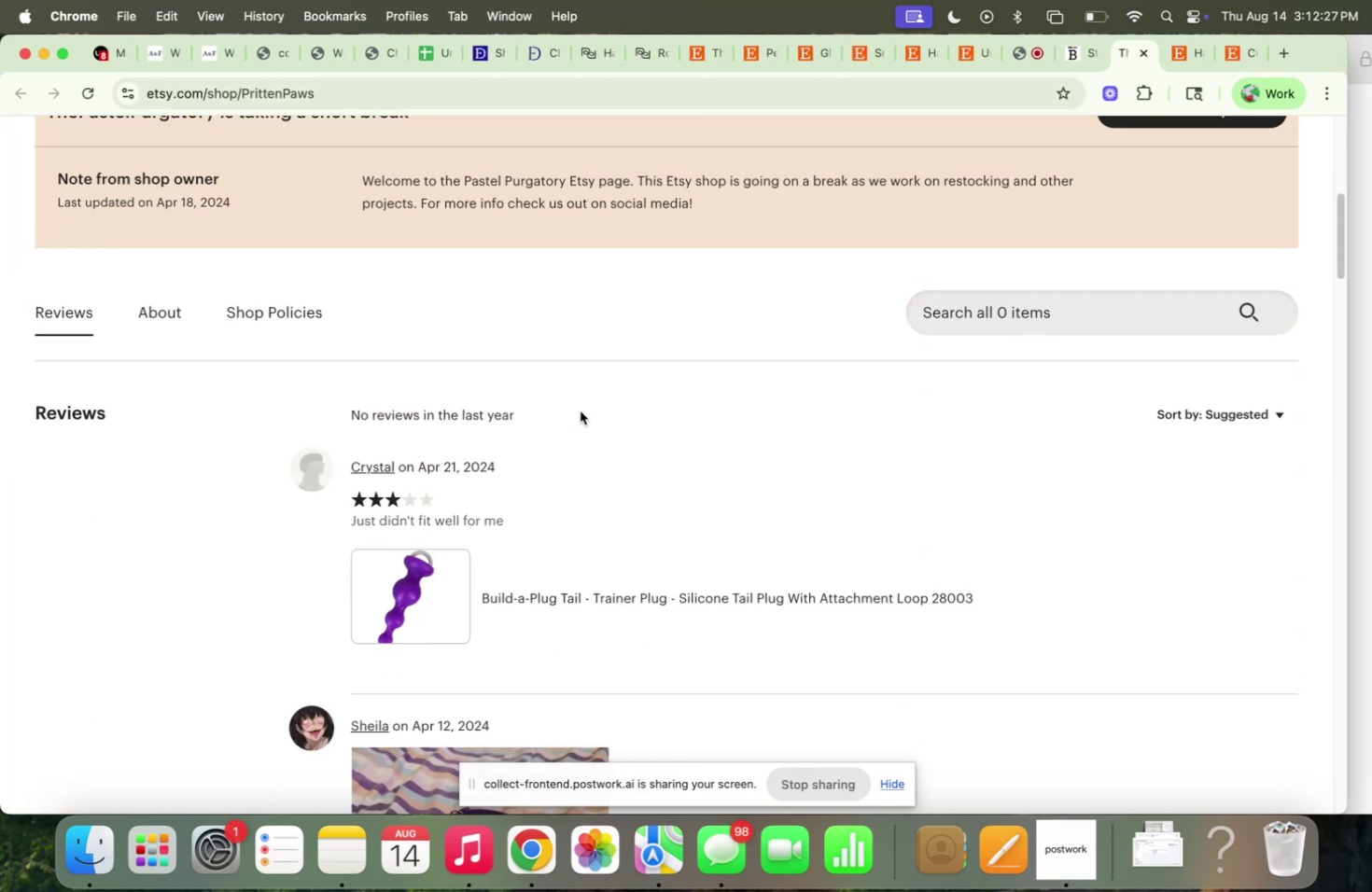 
scroll: coordinate [580, 411], scroll_direction: up, amount: 11.0
 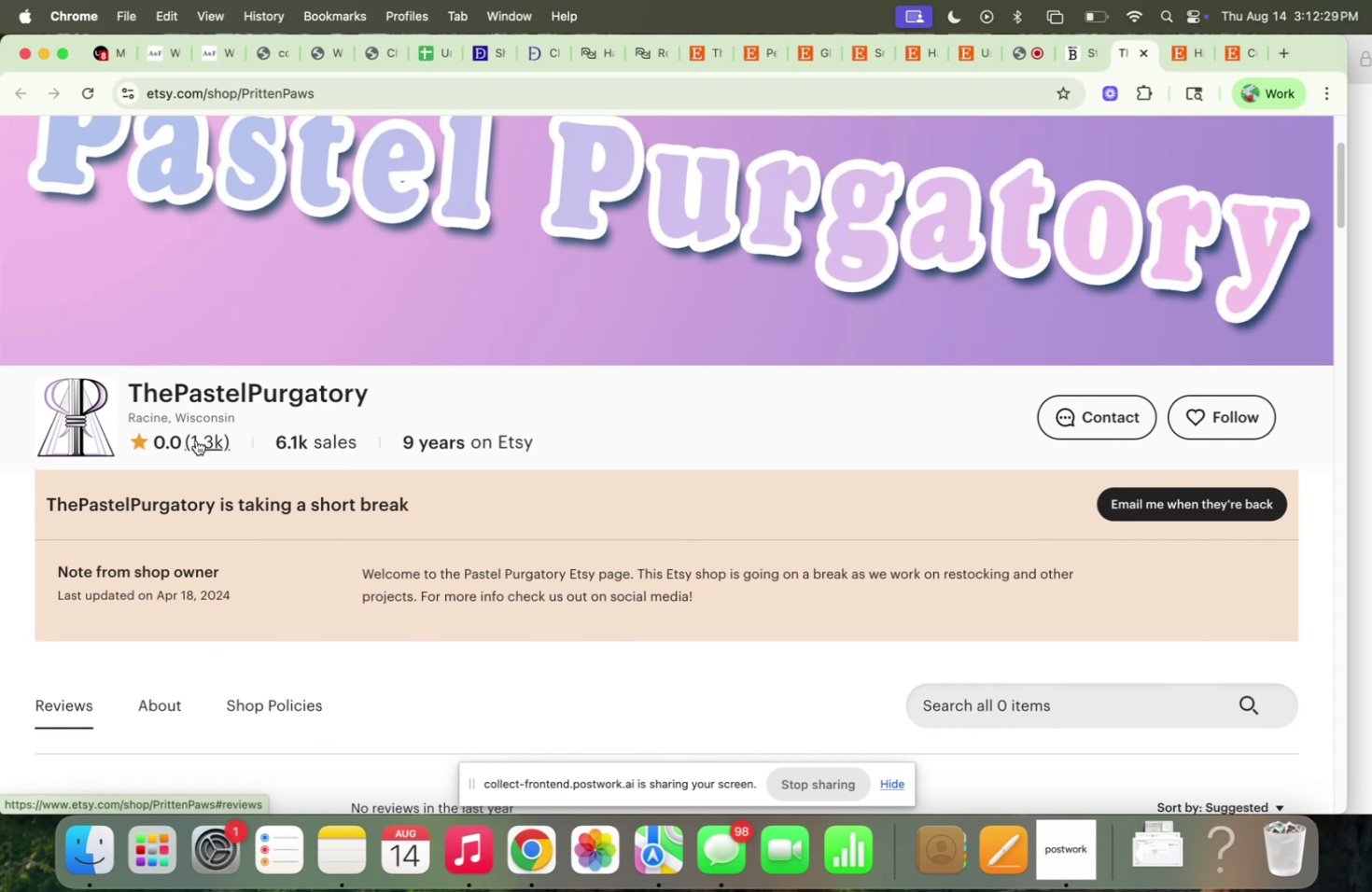 
scroll: coordinate [378, 440], scroll_direction: down, amount: 23.0
 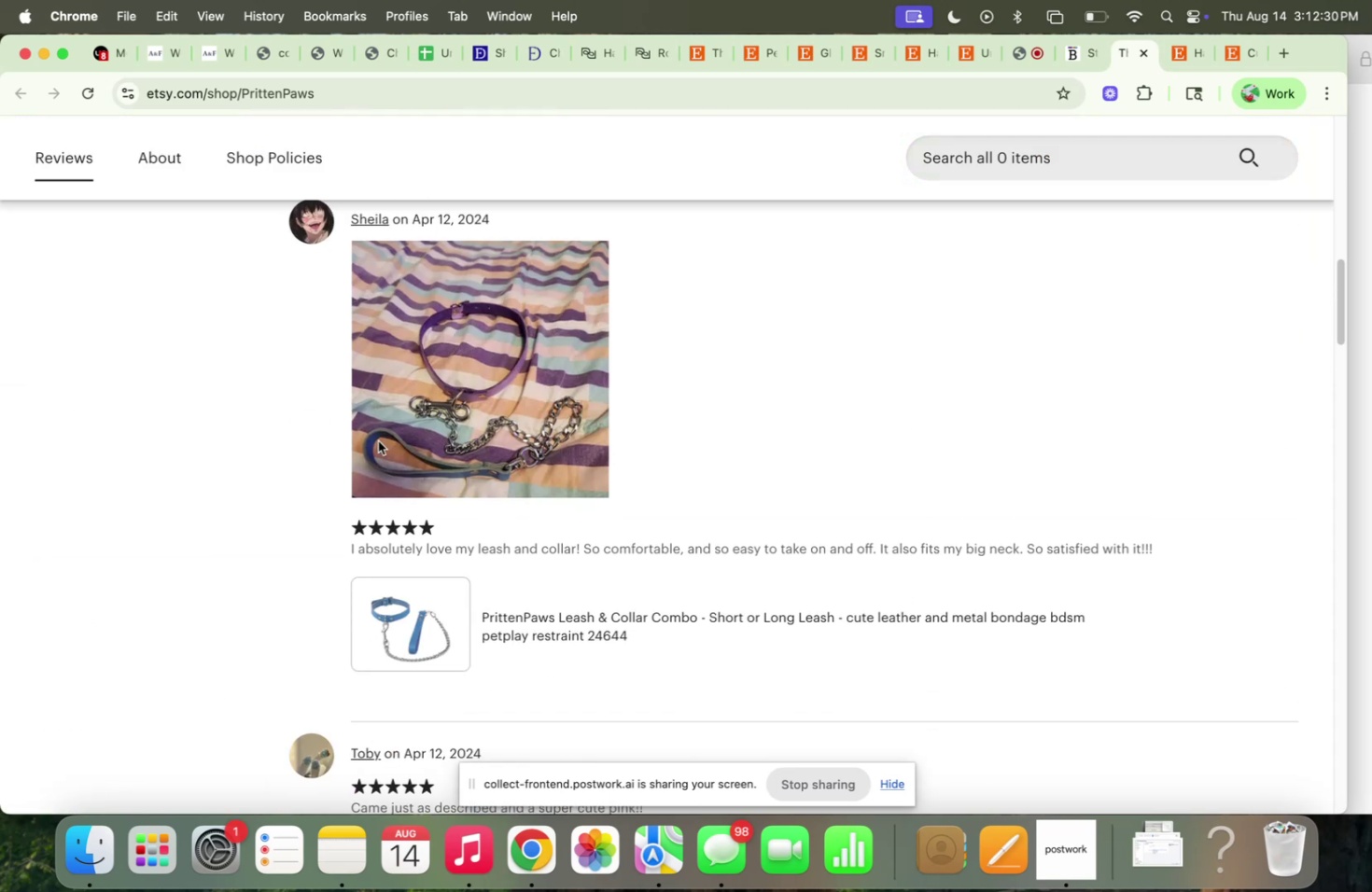 
scroll: coordinate [379, 441], scroll_direction: up, amount: 40.0
 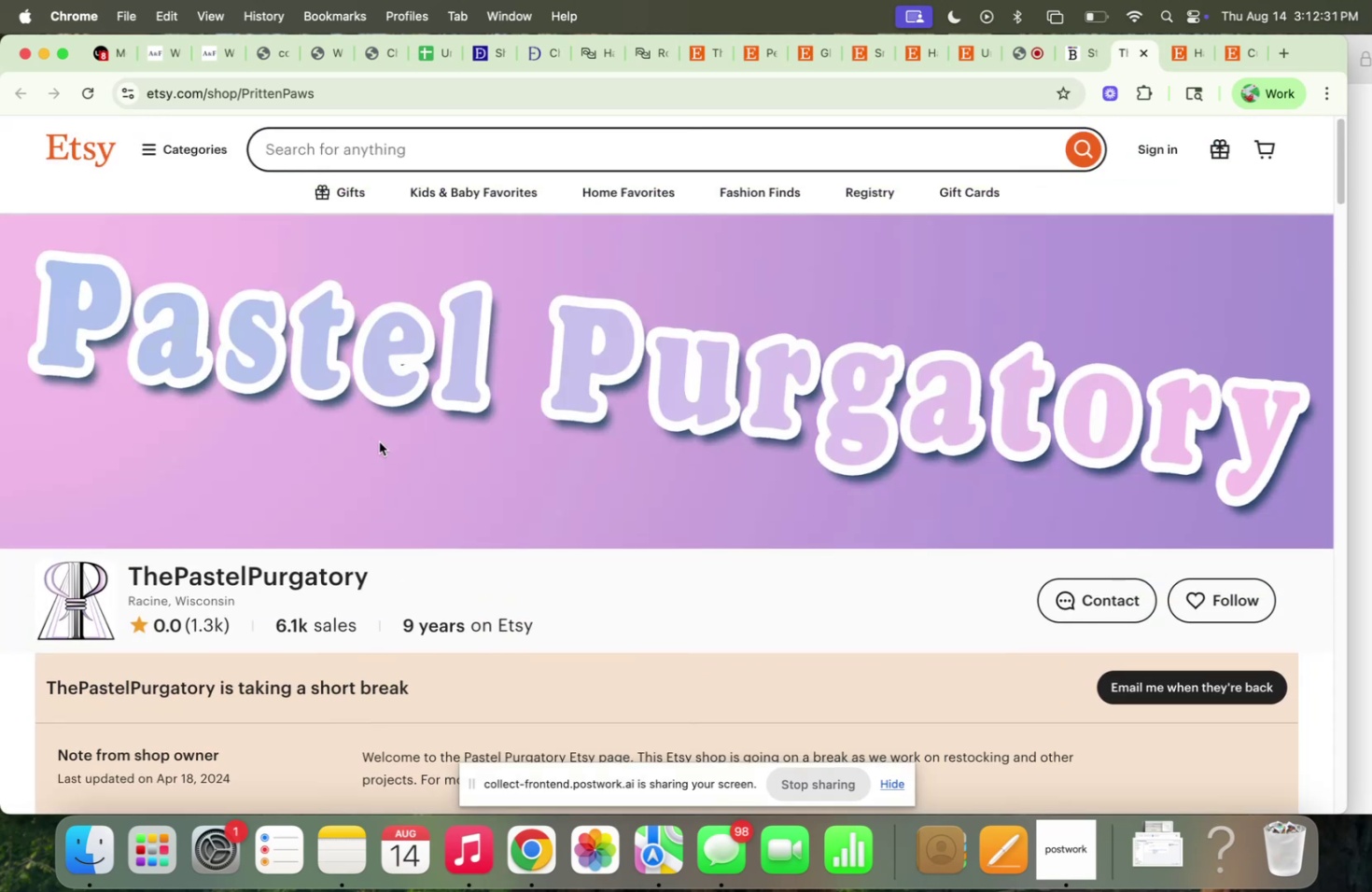 
scroll: coordinate [379, 441], scroll_direction: down, amount: 10.0
 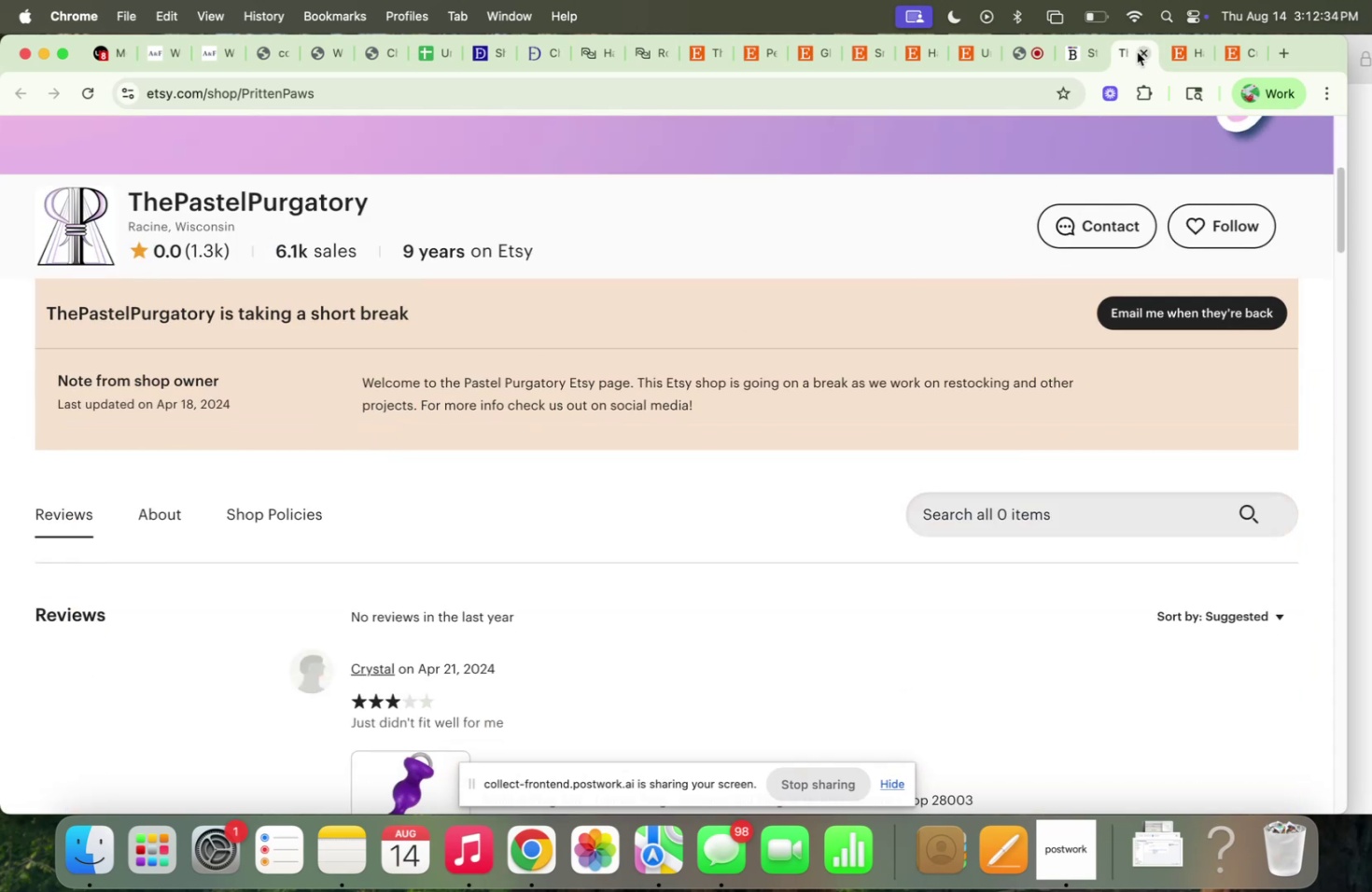 
left_click([1146, 51])
 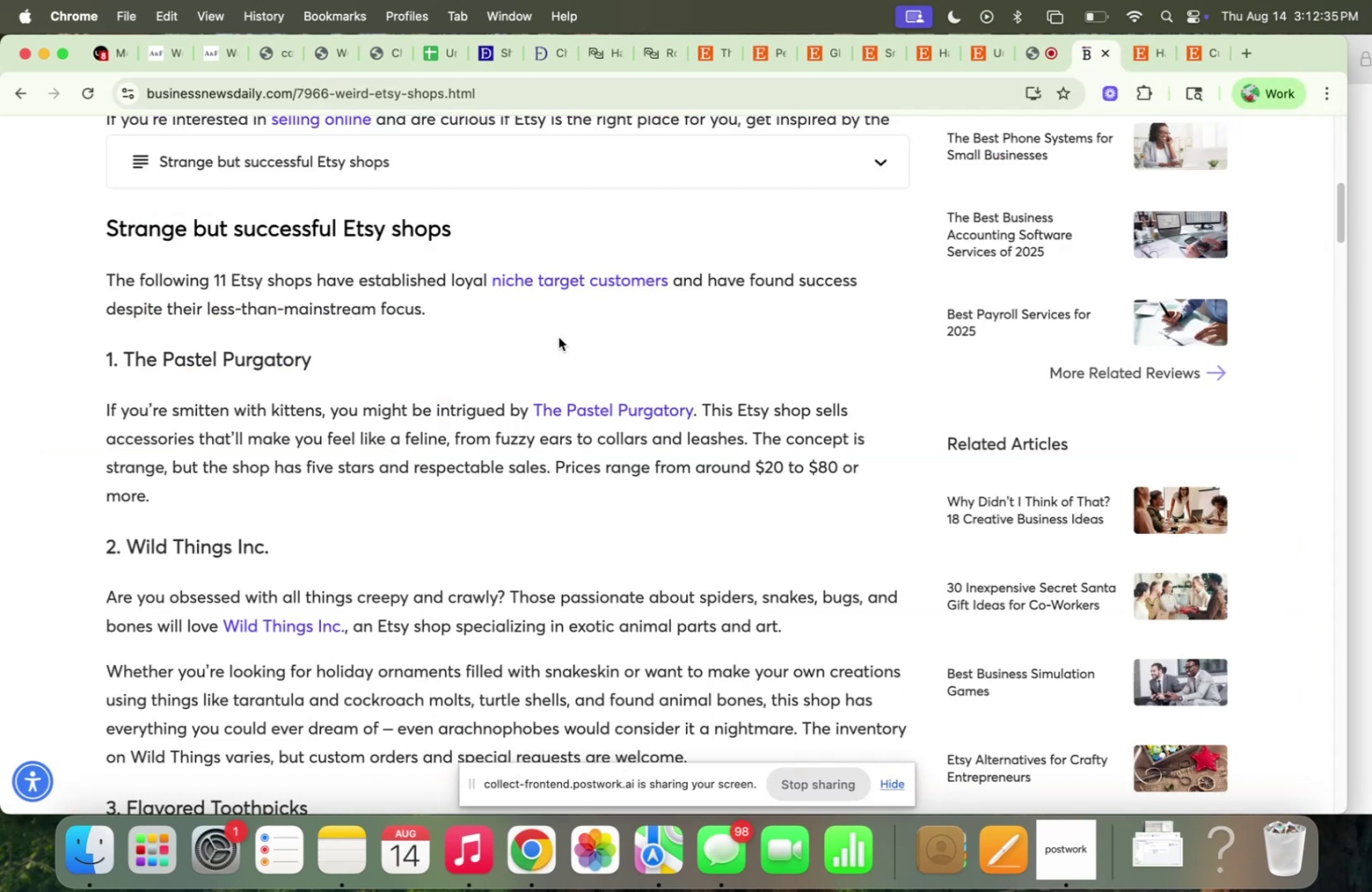 
scroll: coordinate [533, 353], scroll_direction: down, amount: 9.0
 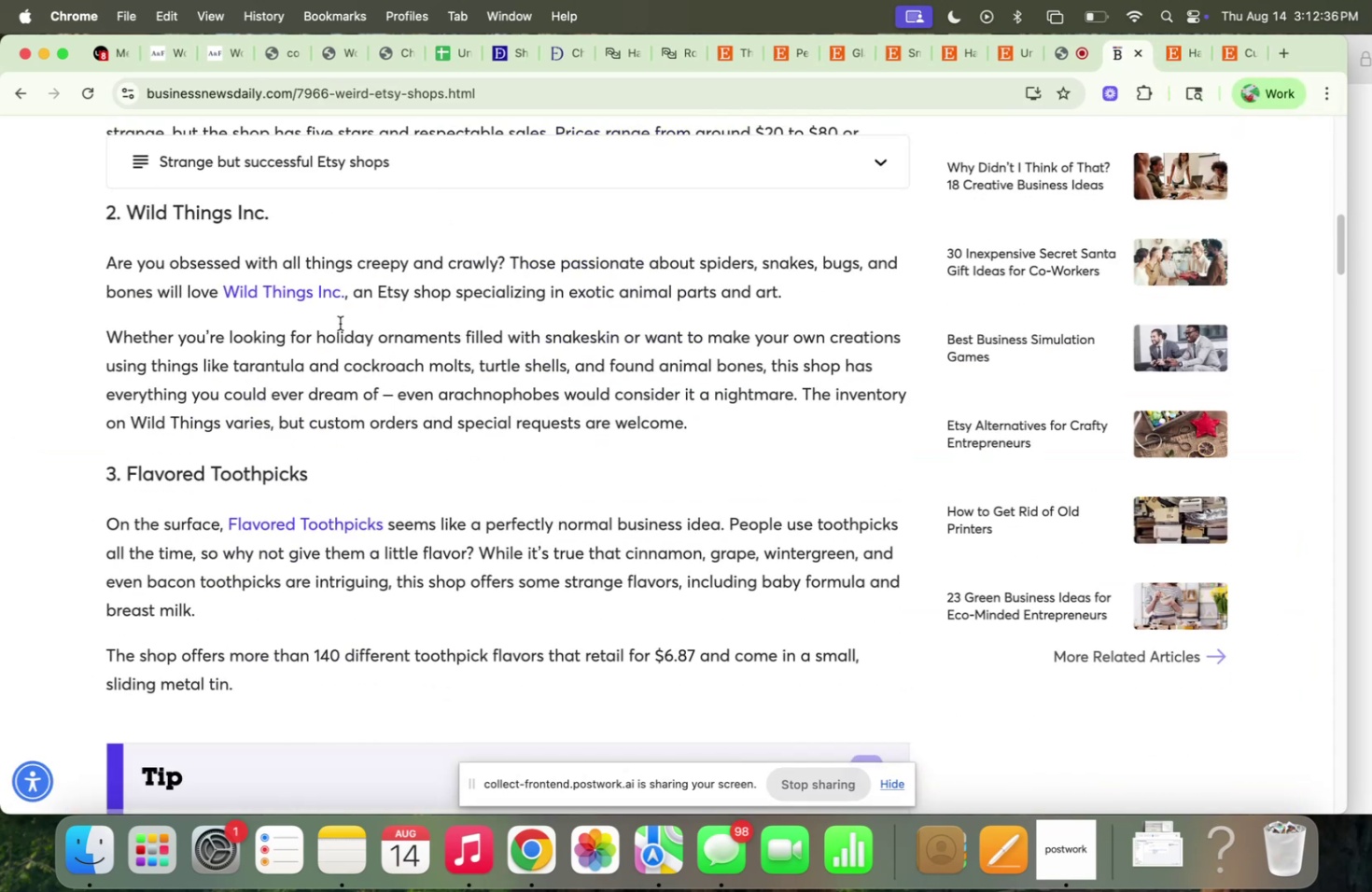 
left_click_drag(start_coordinate=[315, 277], to_coordinate=[315, 282])
 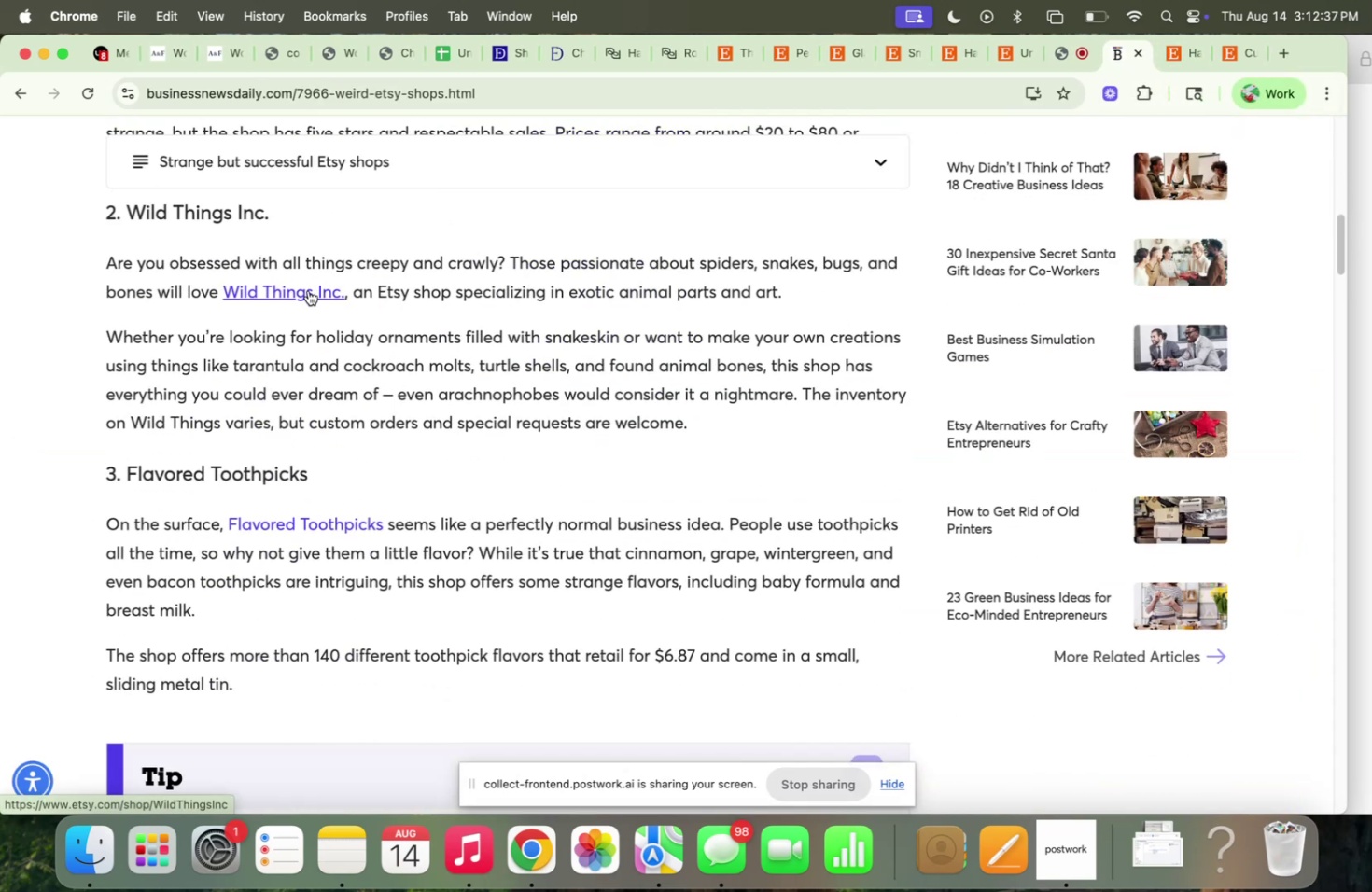 
double_click([308, 290])
 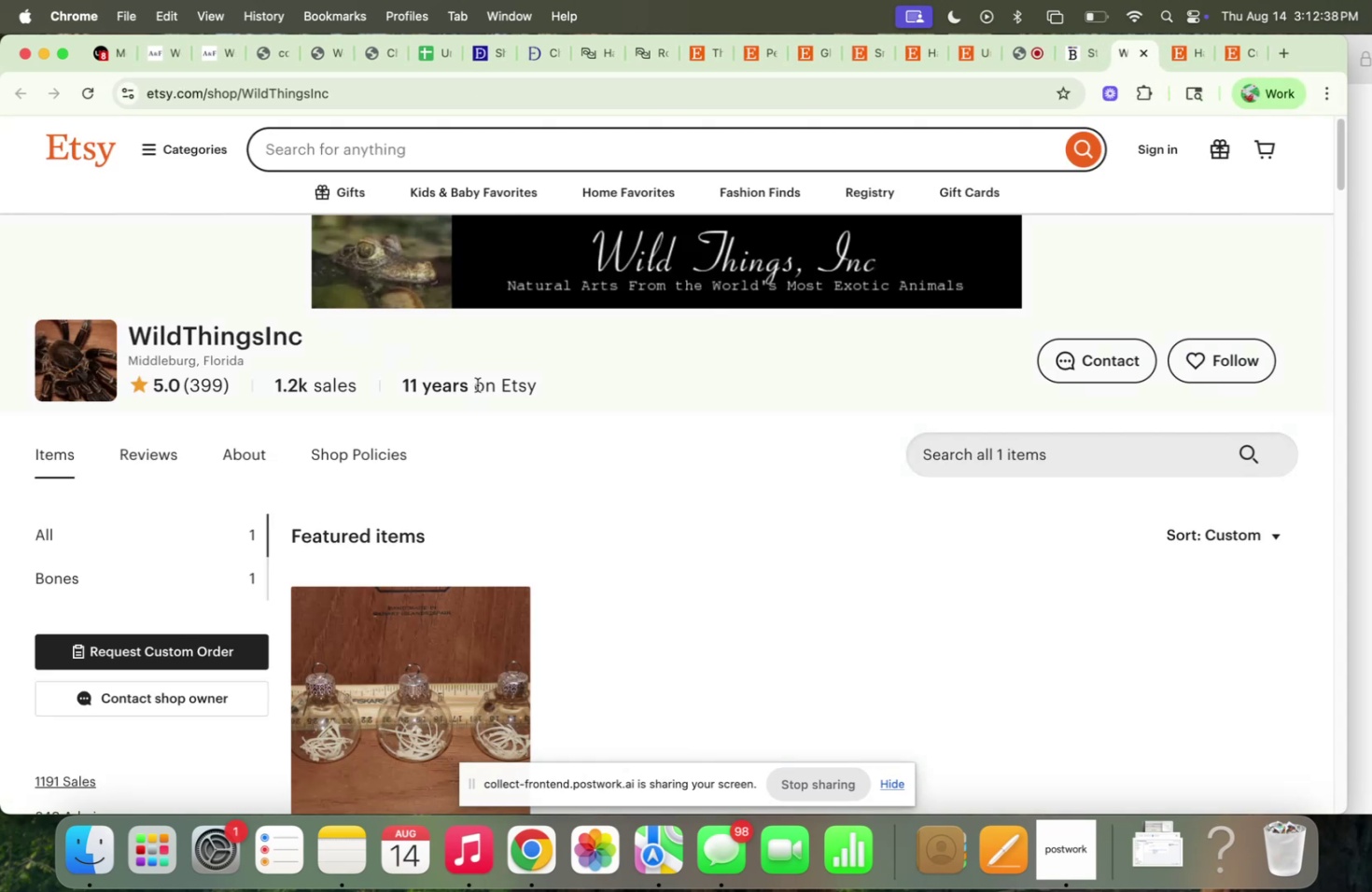 
scroll: coordinate [477, 379], scroll_direction: down, amount: 32.0
 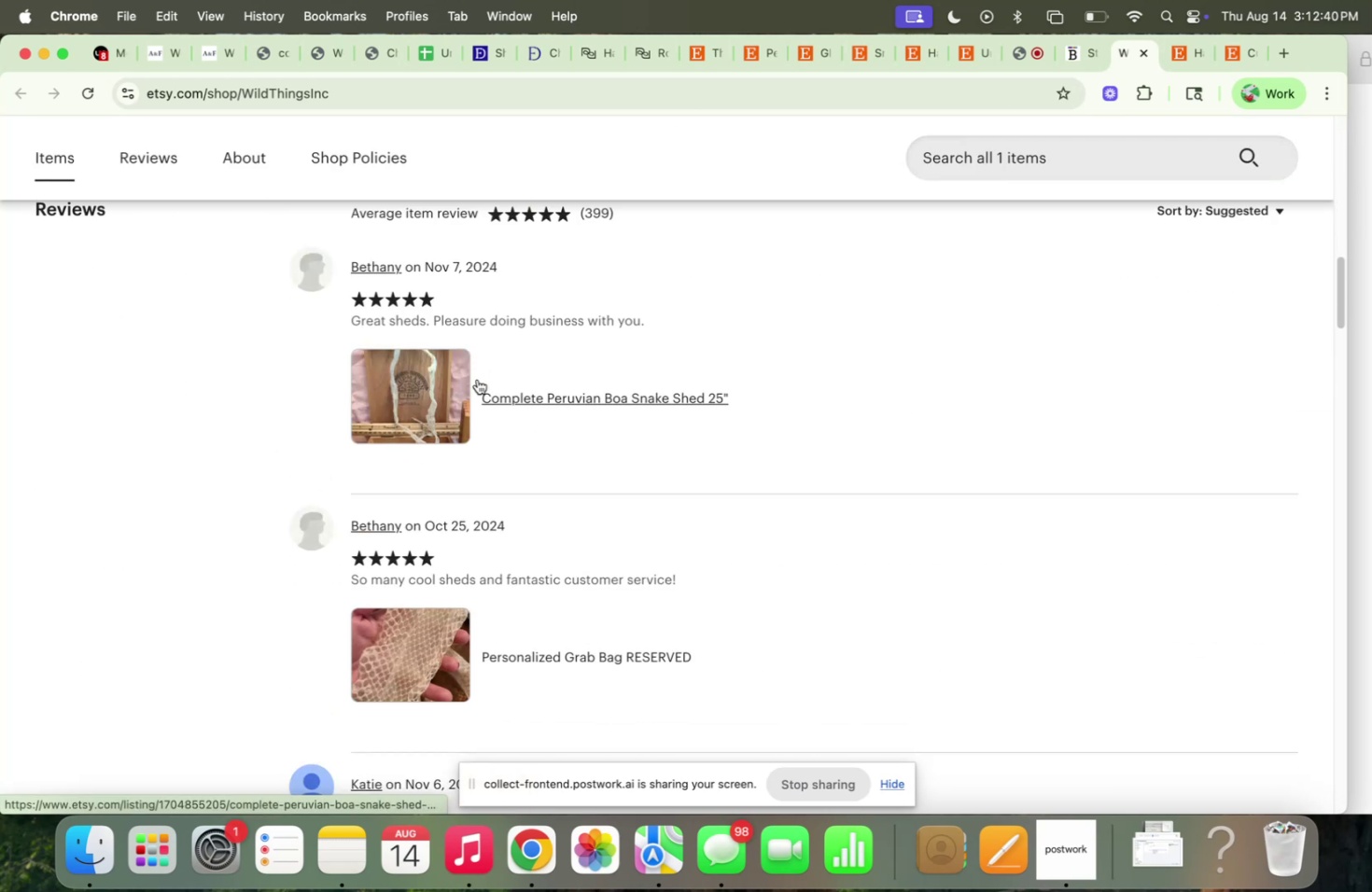 
scroll: coordinate [475, 379], scroll_direction: up, amount: 31.0
 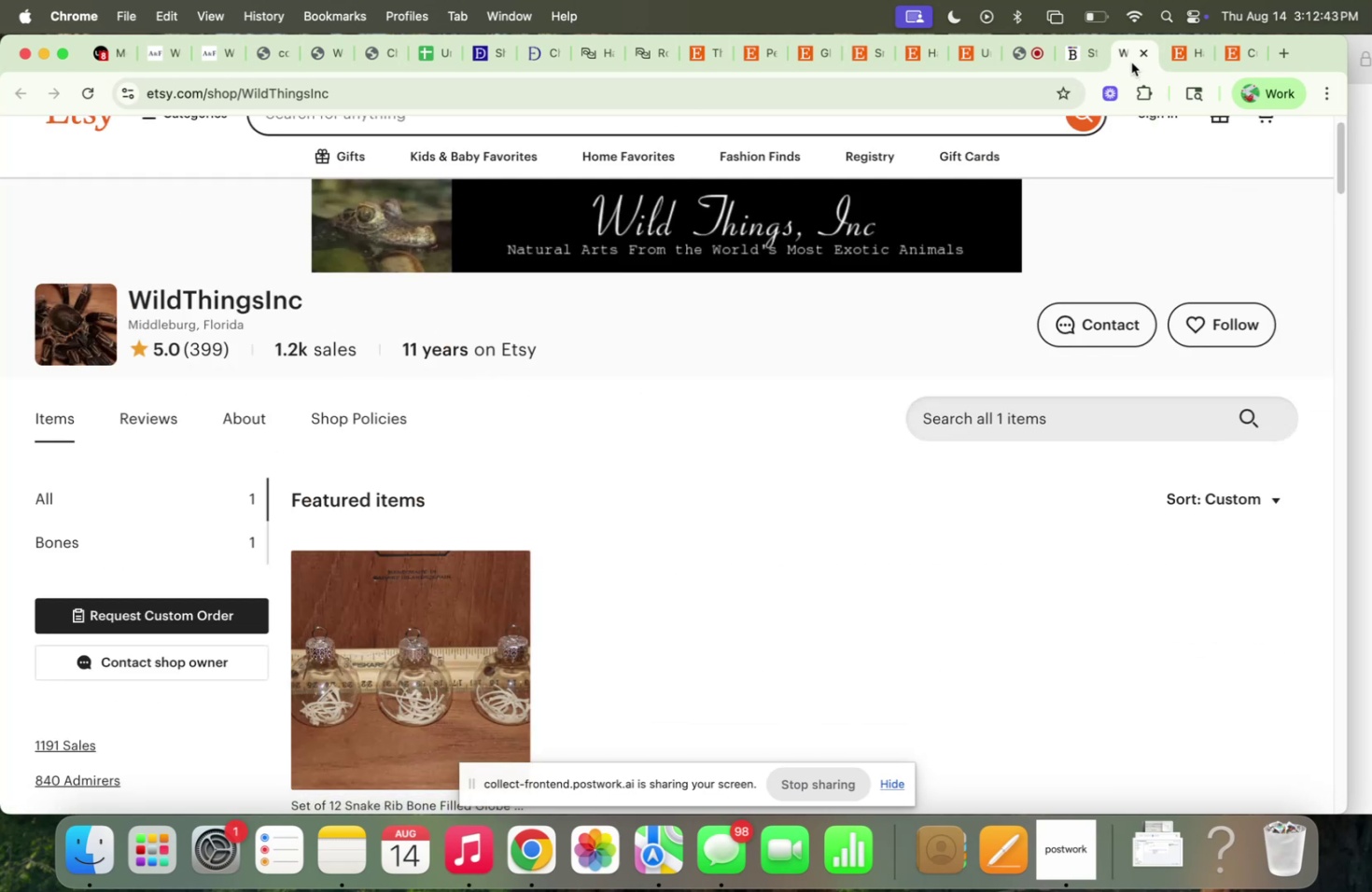 
scroll: coordinate [111, 395], scroll_direction: down, amount: 83.0
 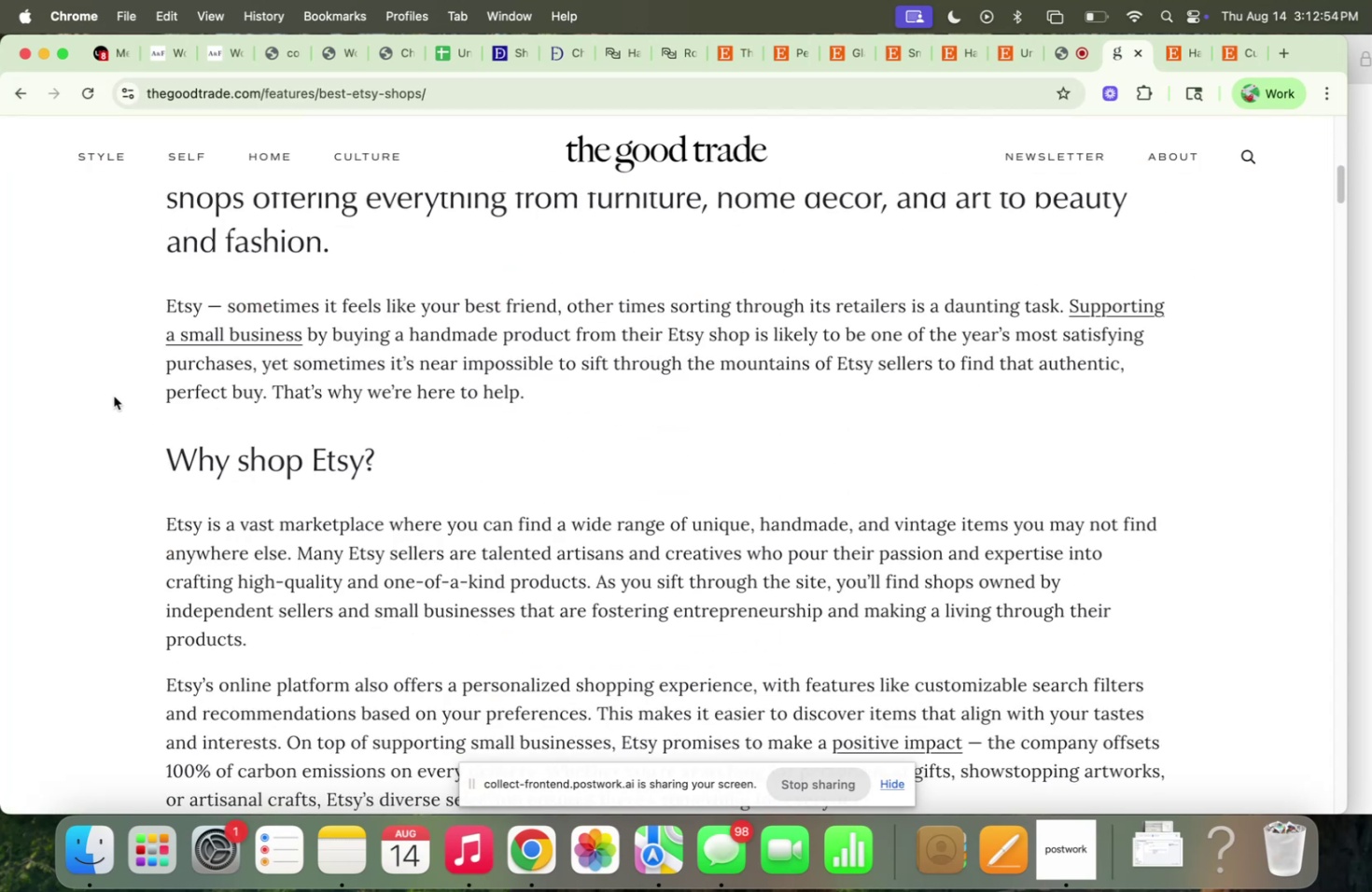 
scroll: coordinate [114, 395], scroll_direction: down, amount: 38.0
 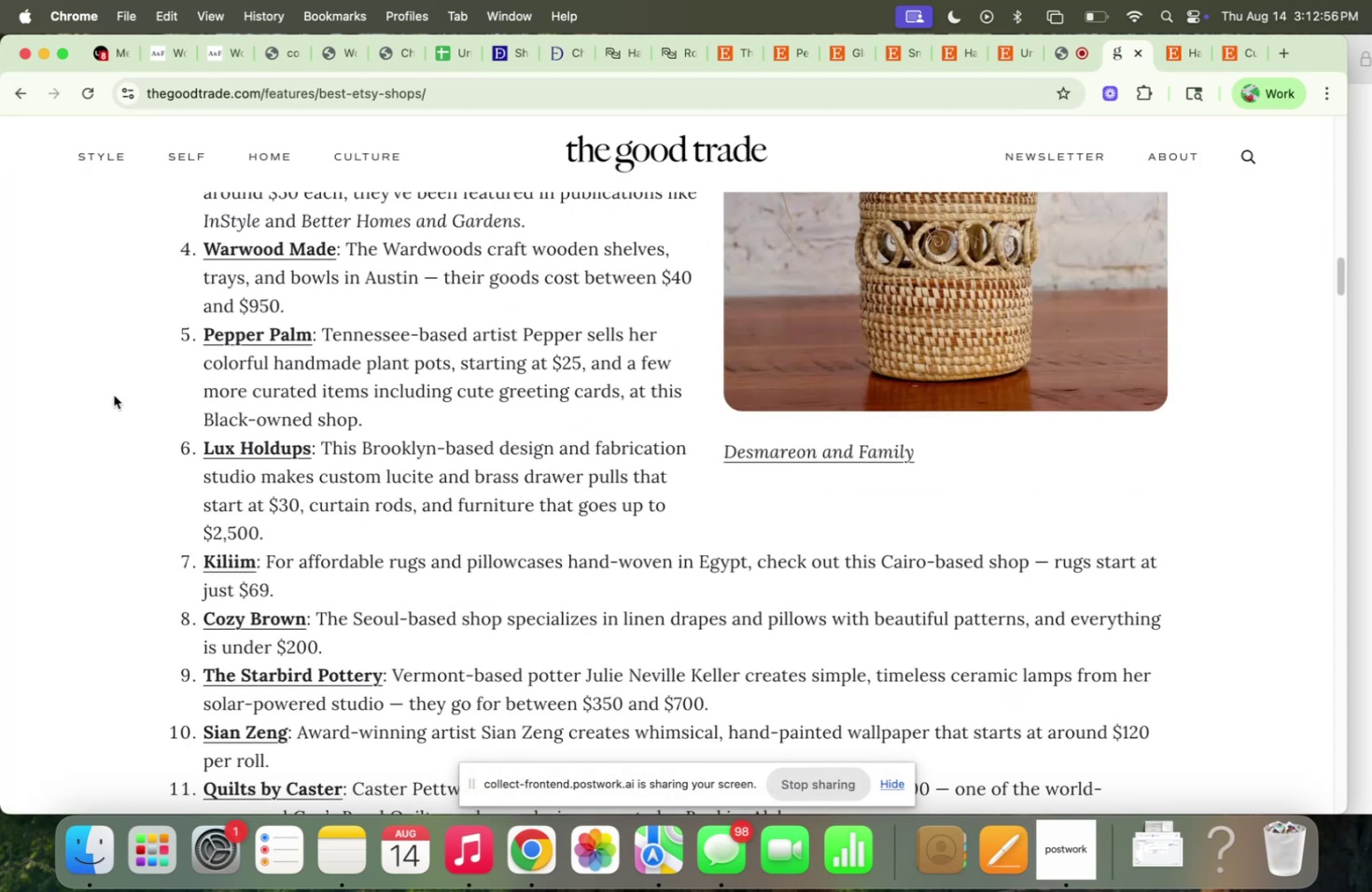 
scroll: coordinate [113, 395], scroll_direction: up, amount: 12.0
 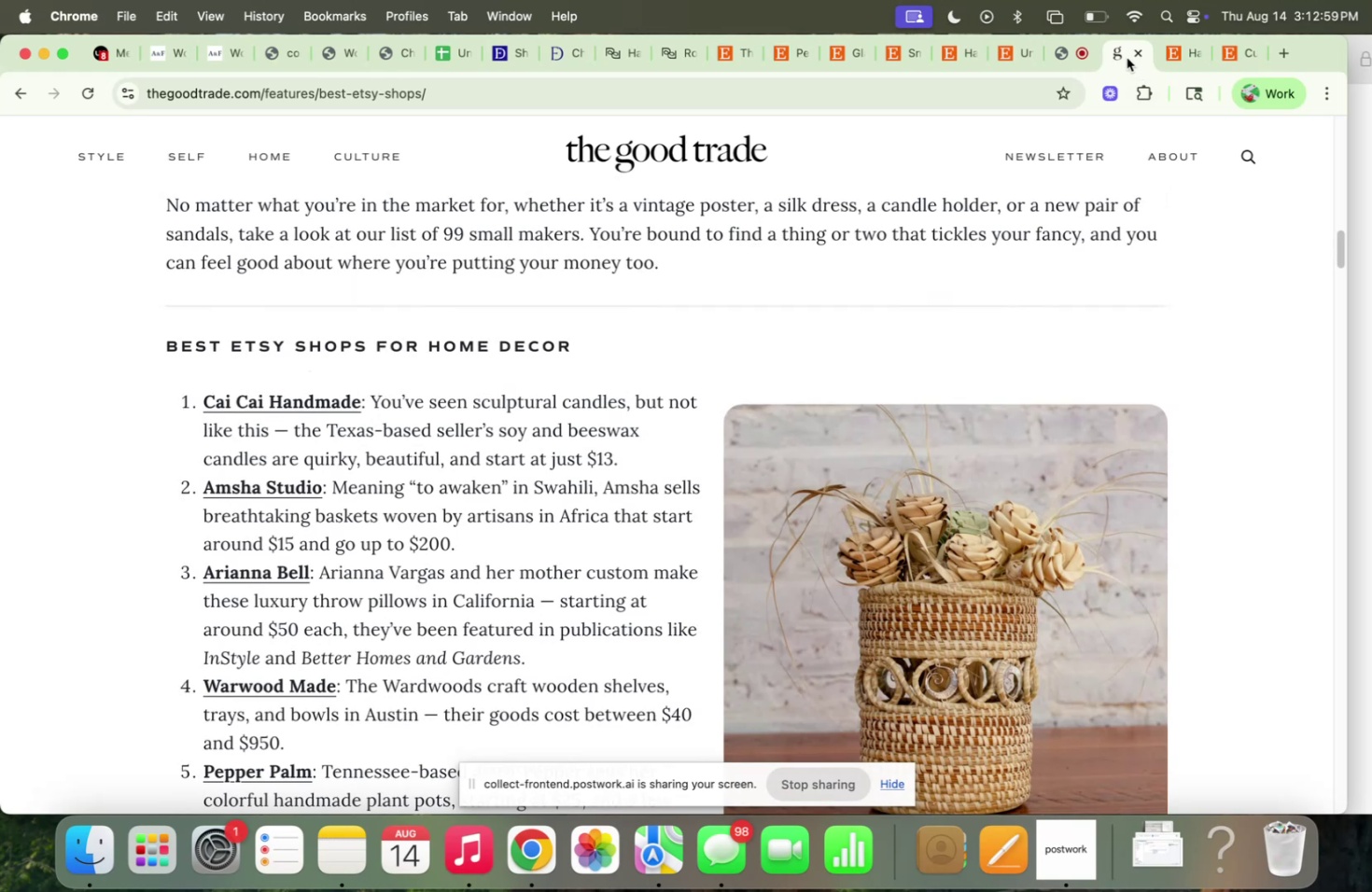 
left_click_drag(start_coordinate=[1120, 52], to_coordinate=[1120, 130])
 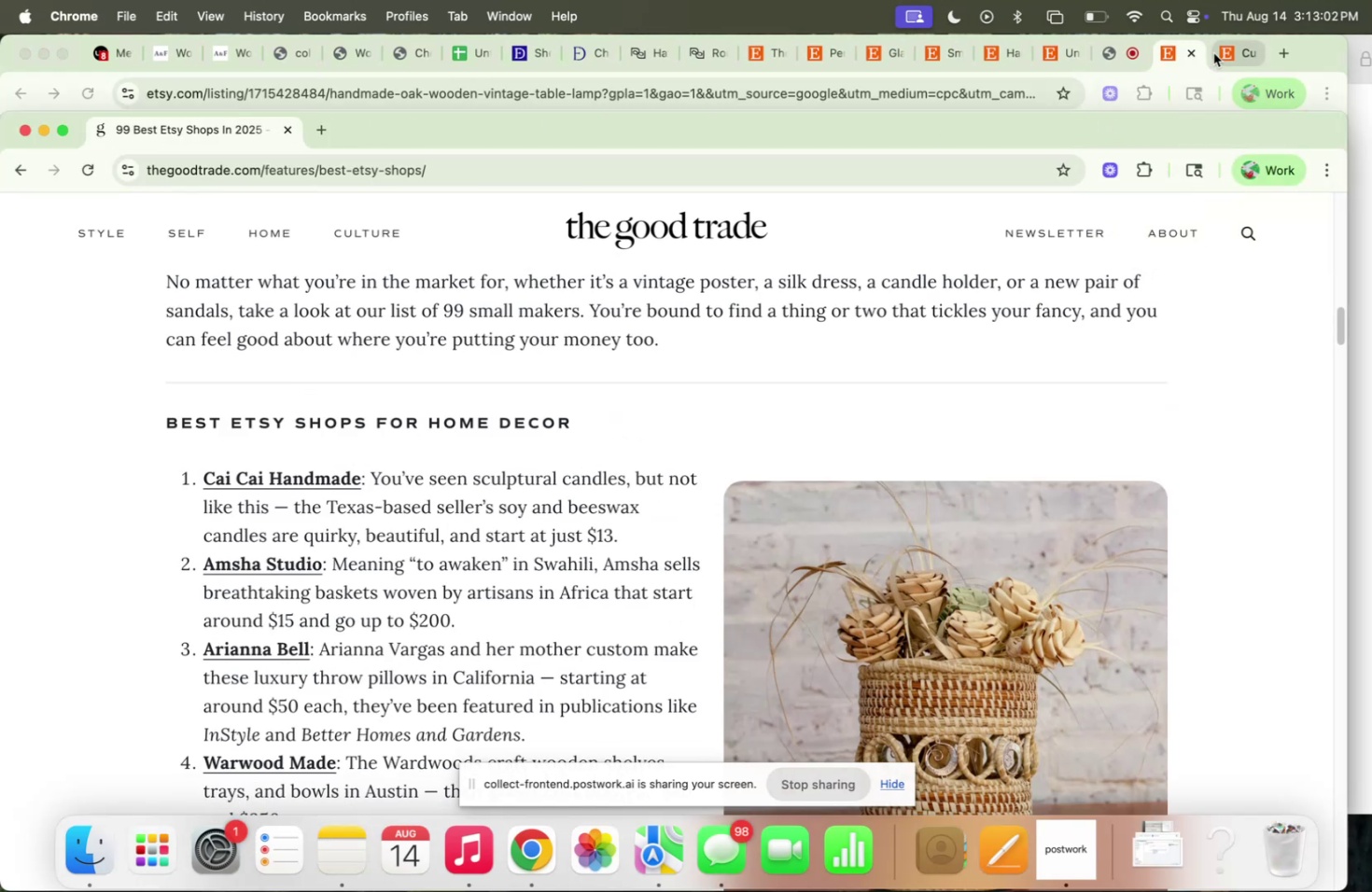 
left_click([1225, 54])
 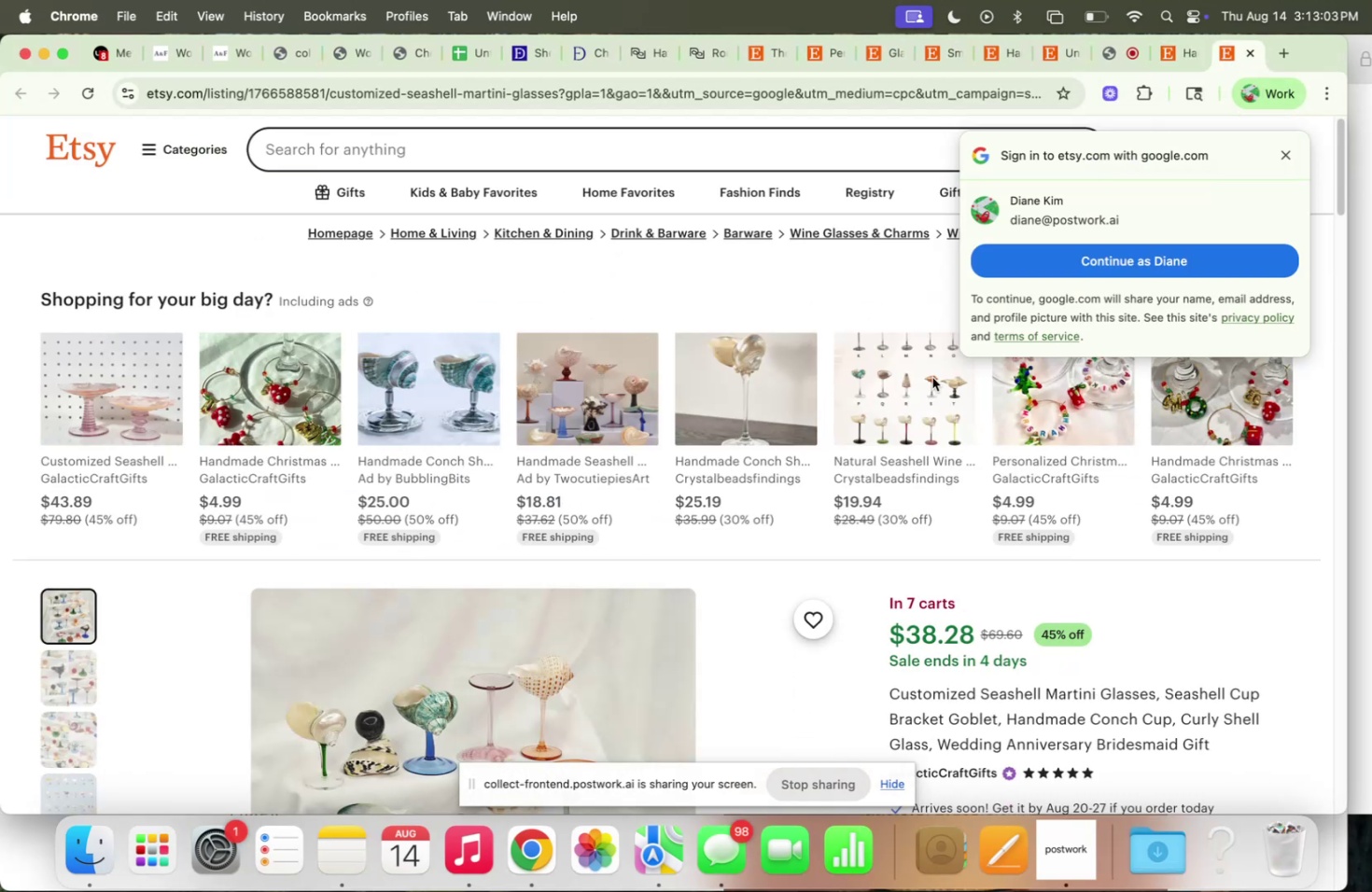 
scroll: coordinate [839, 495], scroll_direction: down, amount: 9.0
 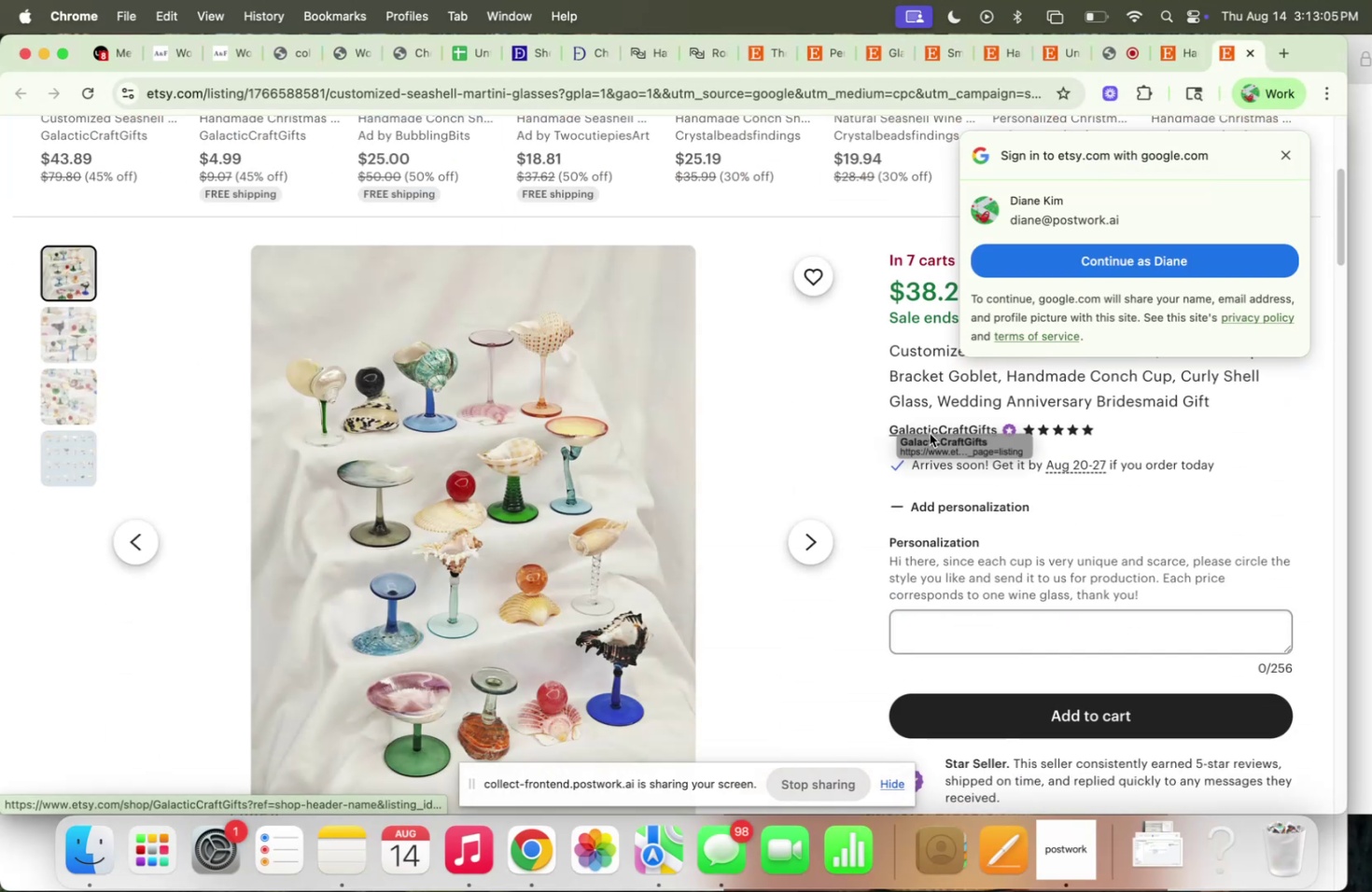 
left_click([918, 430])
 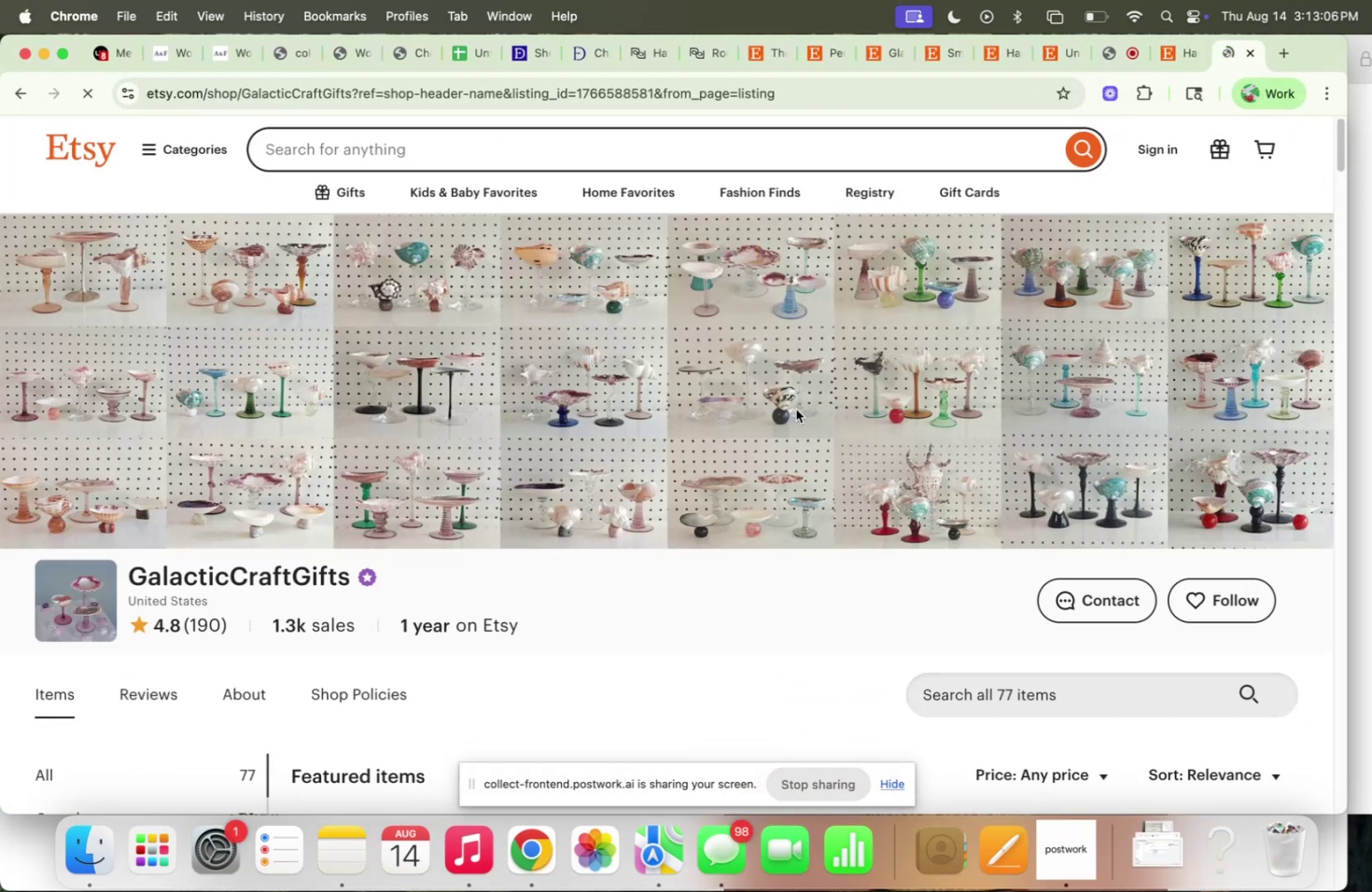 
scroll: coordinate [260, 446], scroll_direction: down, amount: 54.0
 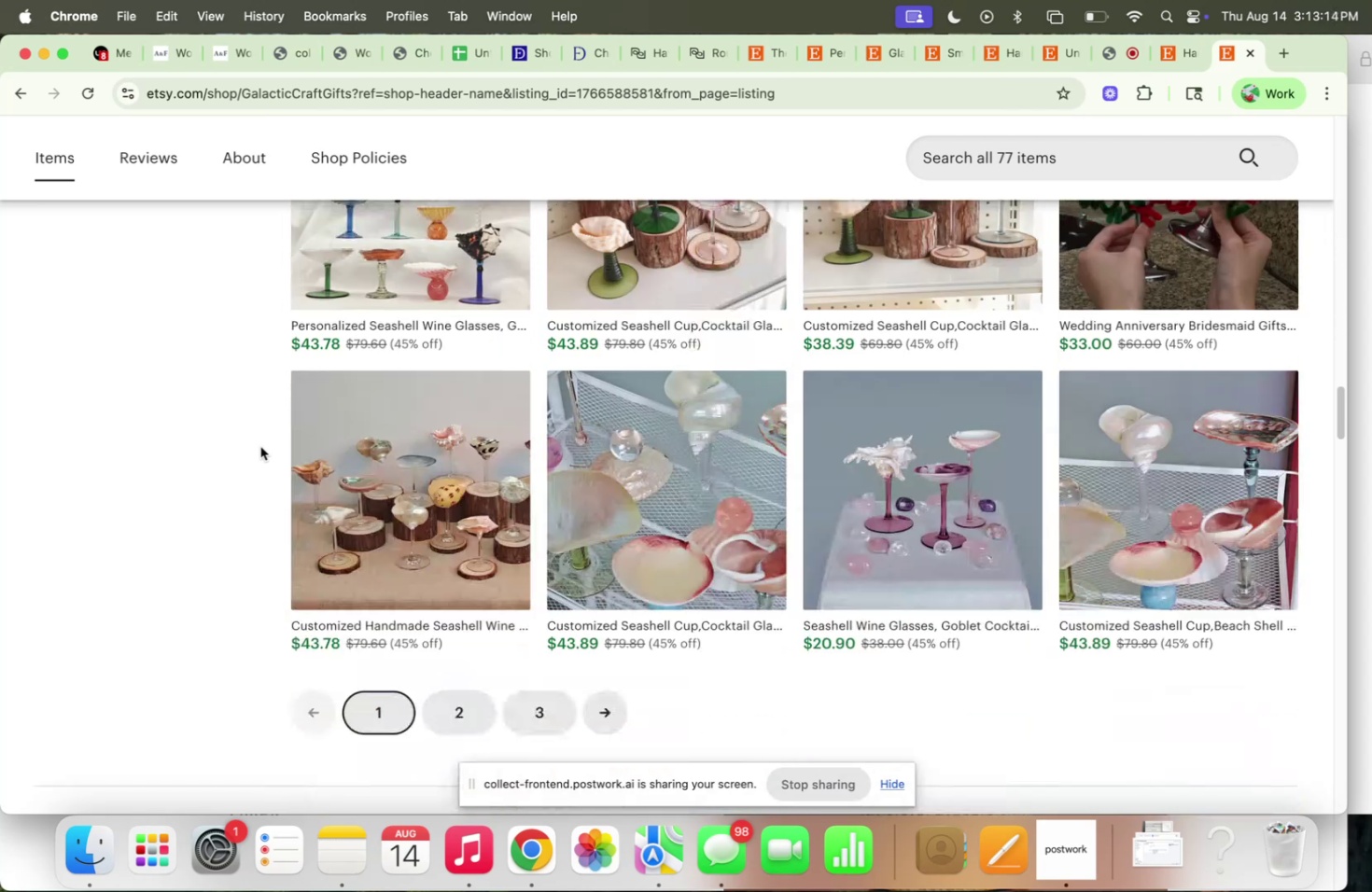 
scroll: coordinate [259, 443], scroll_direction: up, amount: 94.0
 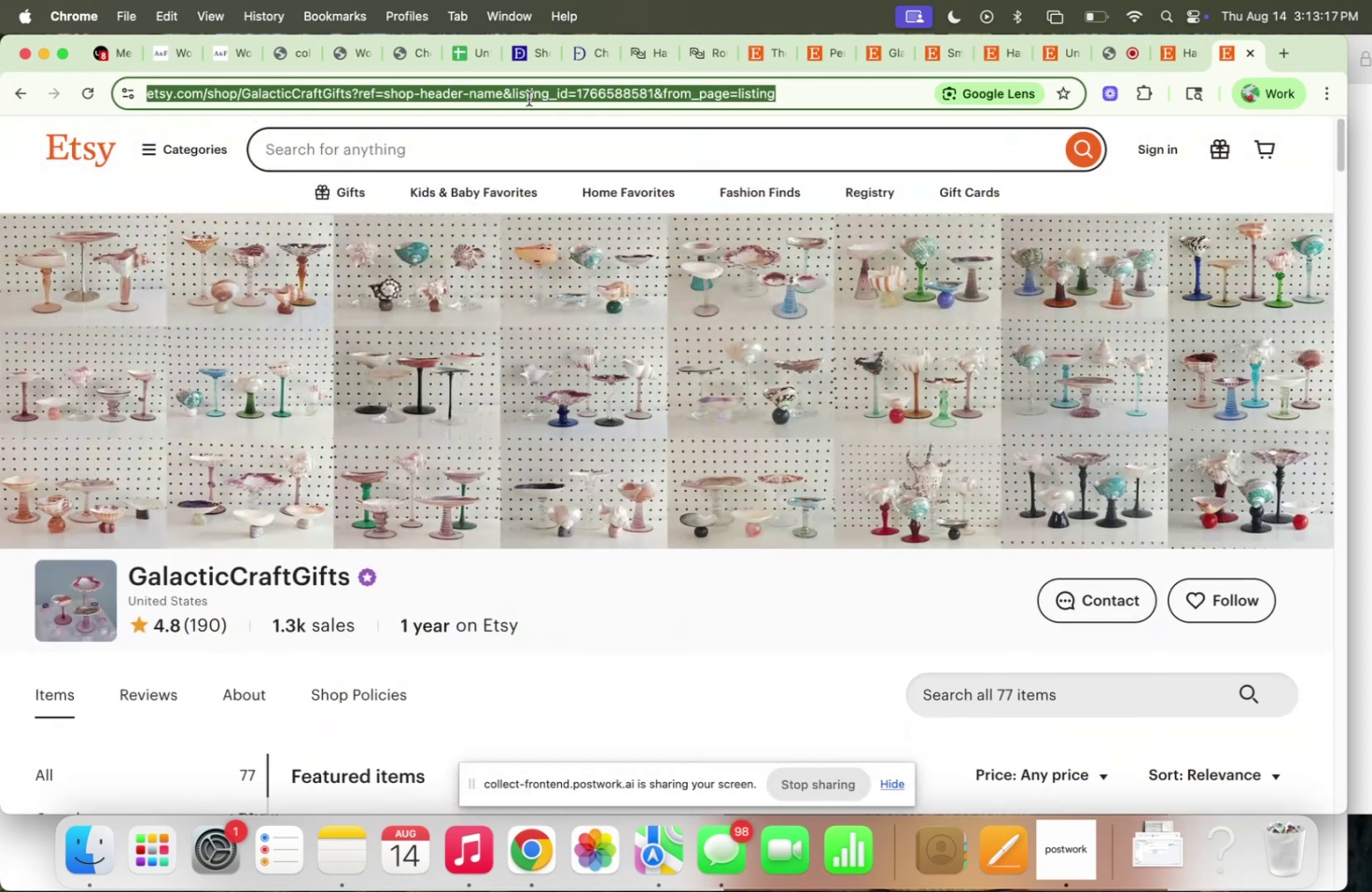 
key(Meta+C)
 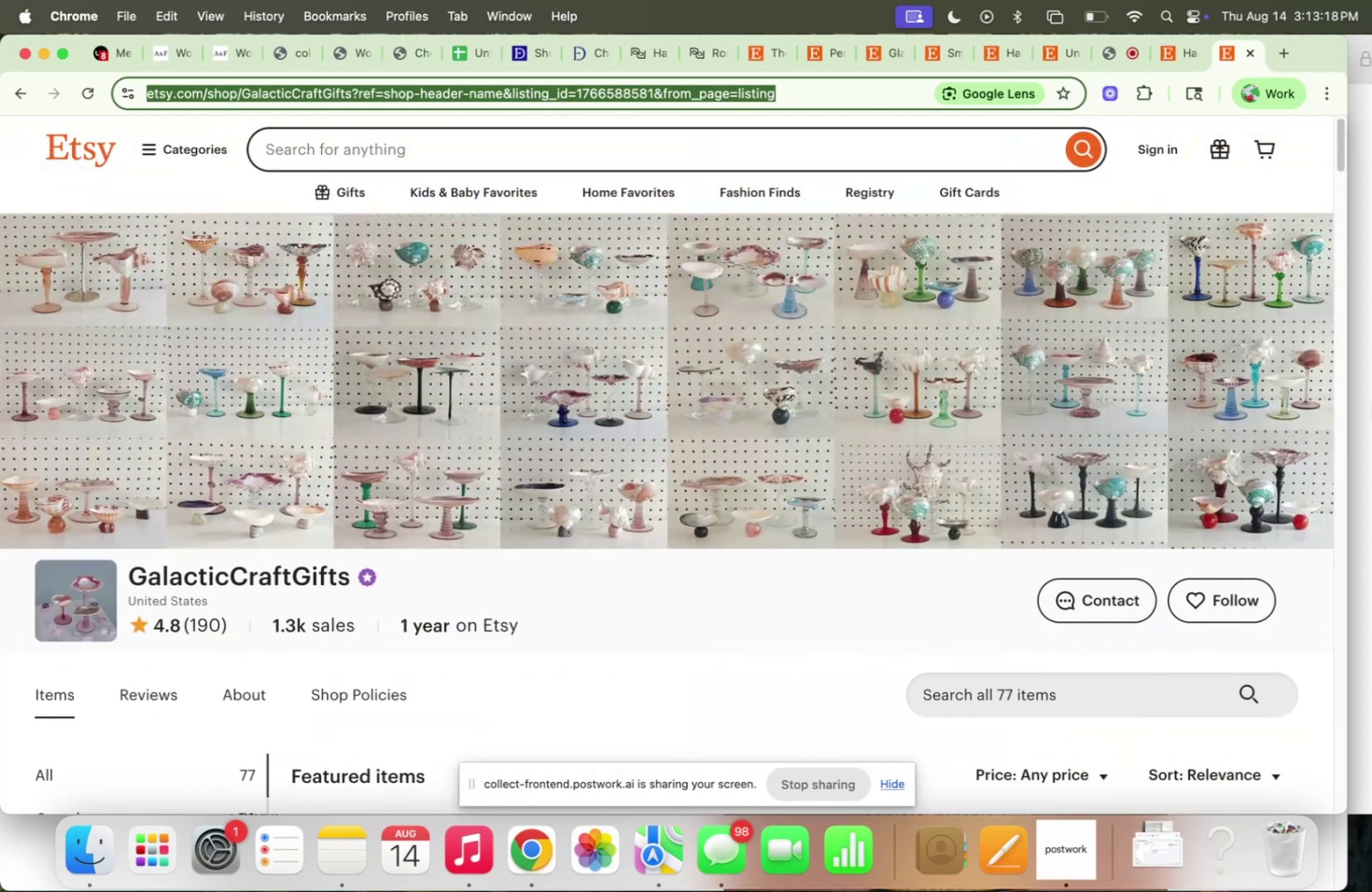 
left_click([1371, 403])
 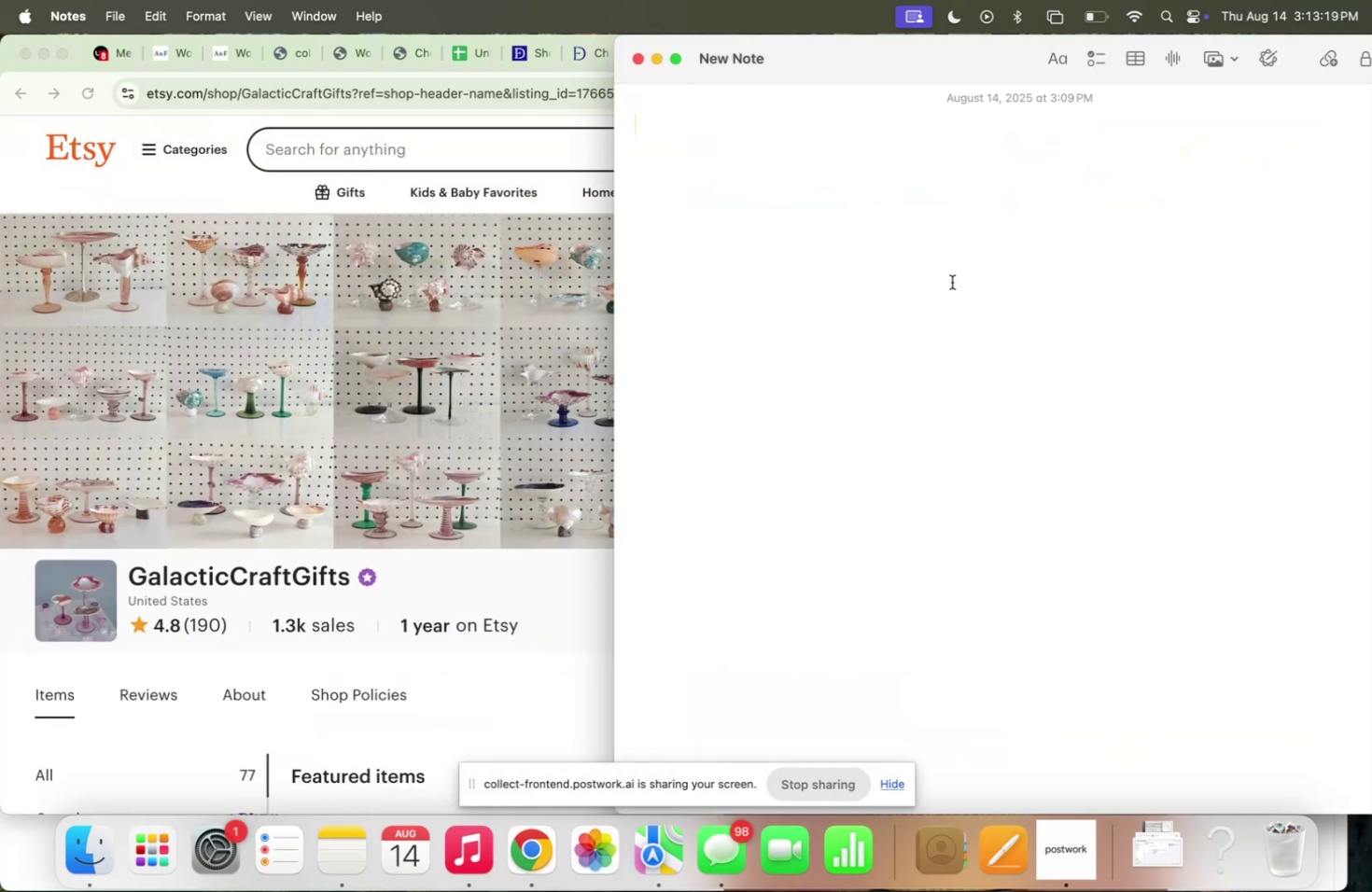 
key(Minus)
 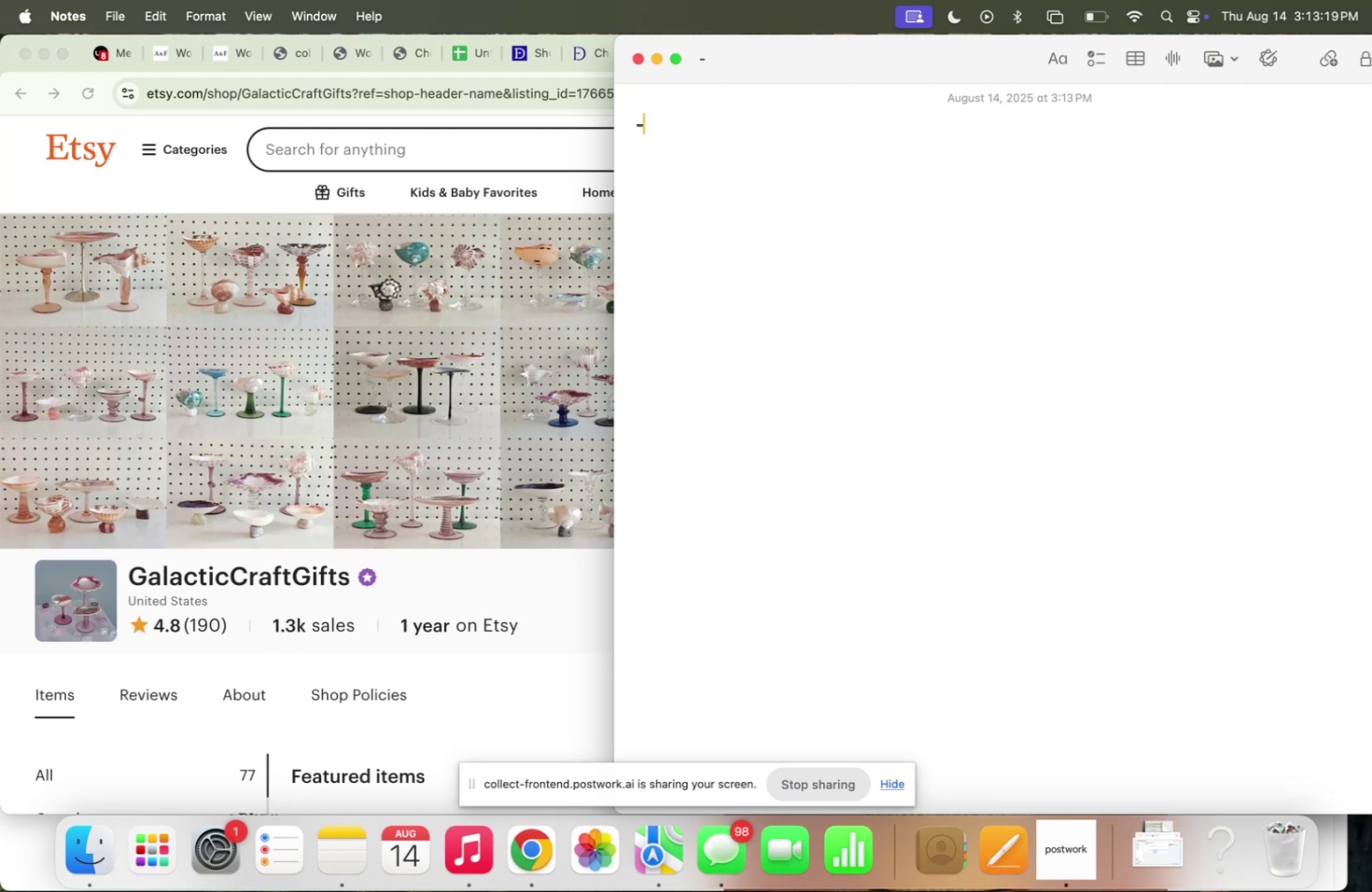 
key(Space)
 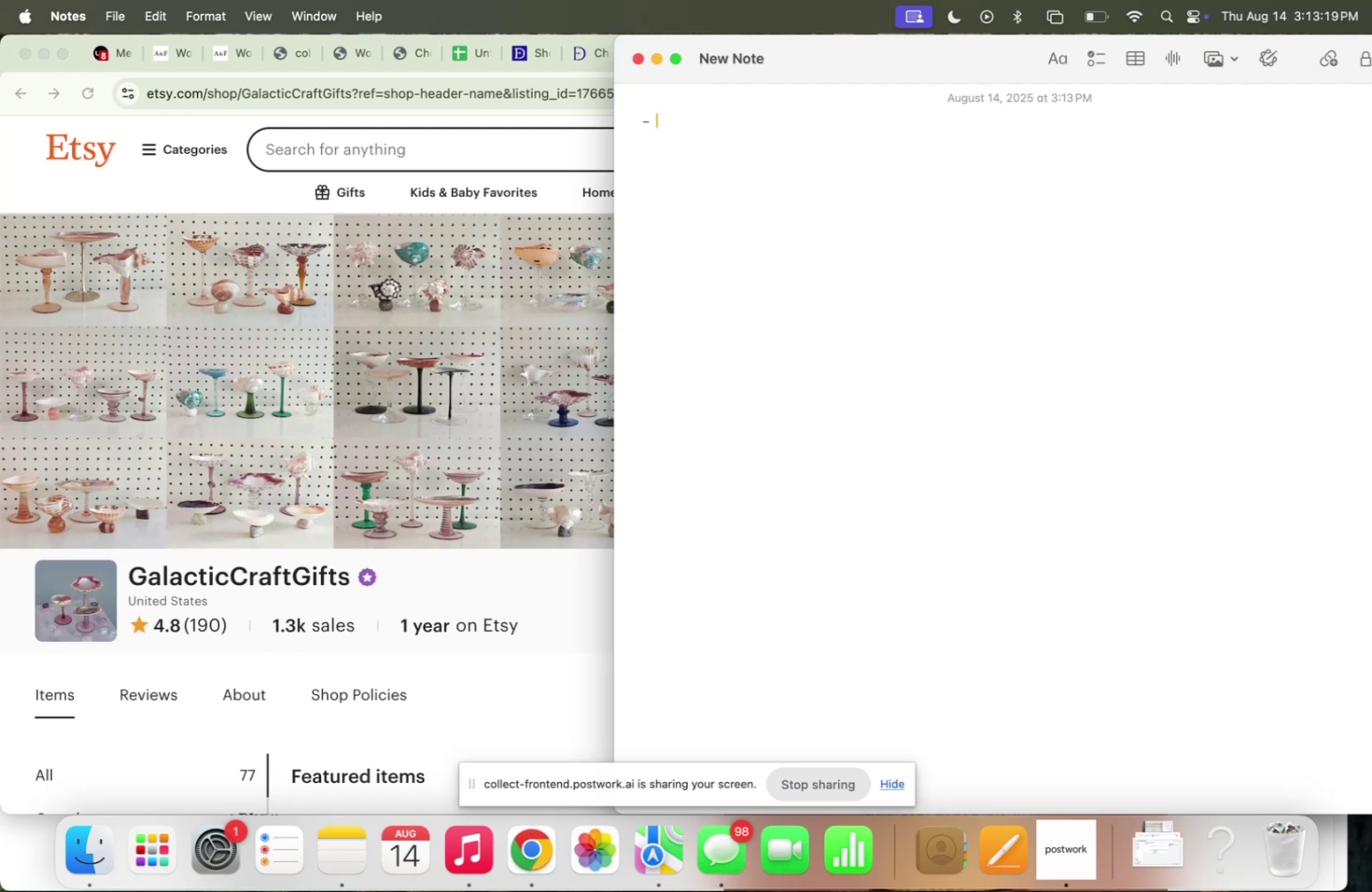 
key(Meta+CommandLeft)
 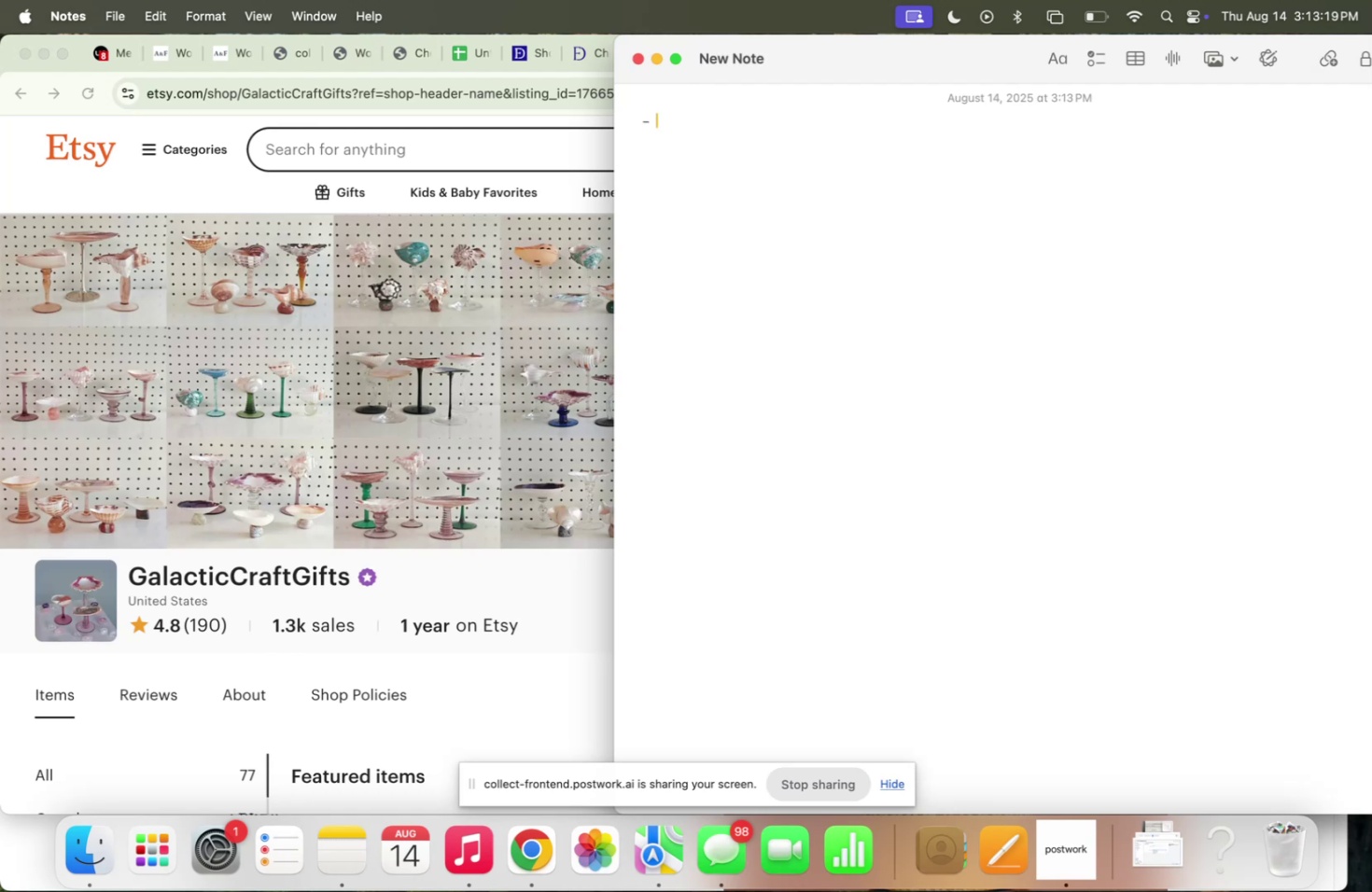 
key(Meta+V)
 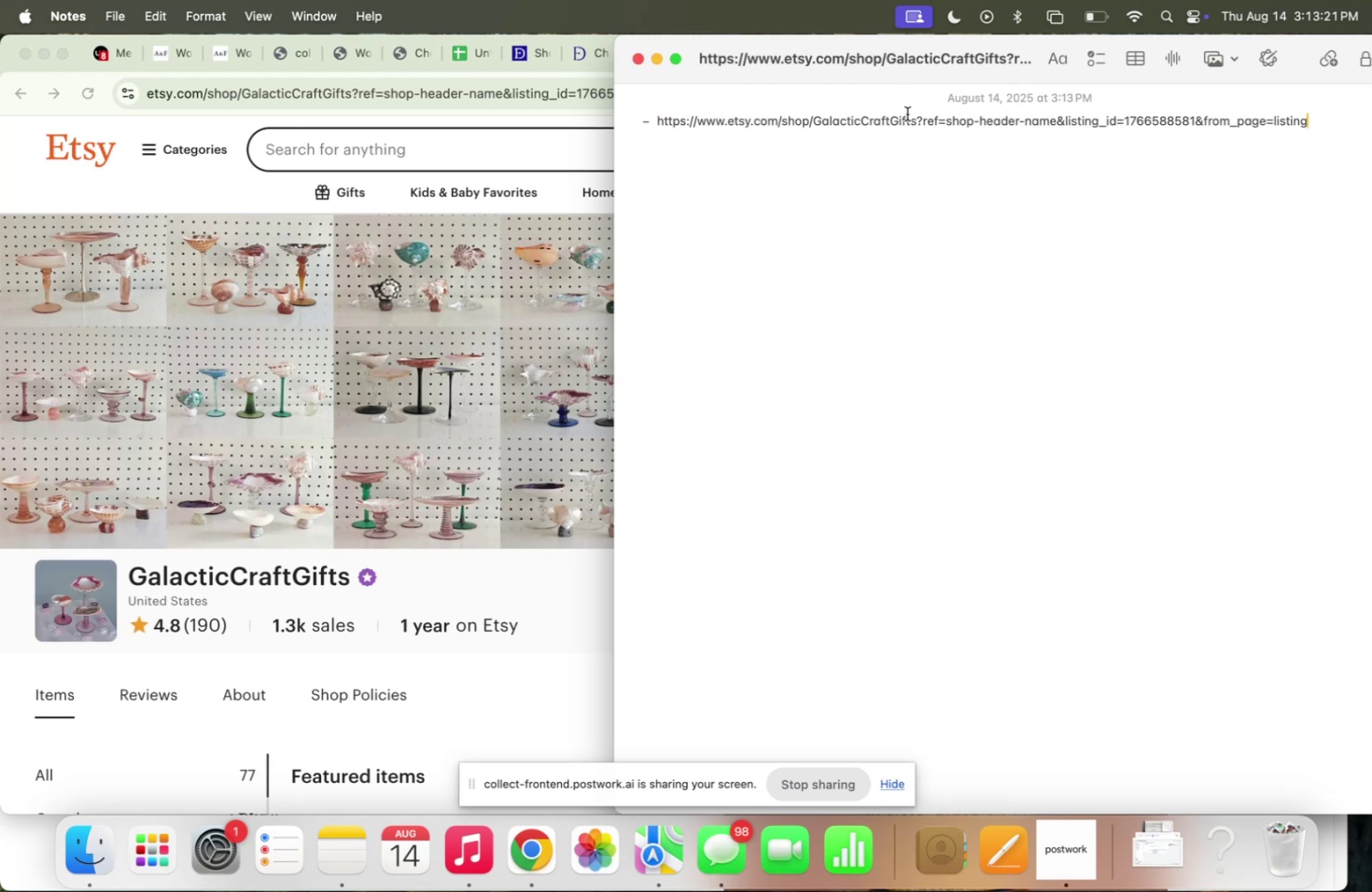 
left_click_drag(start_coordinate=[916, 123], to_coordinate=[1298, 129])
 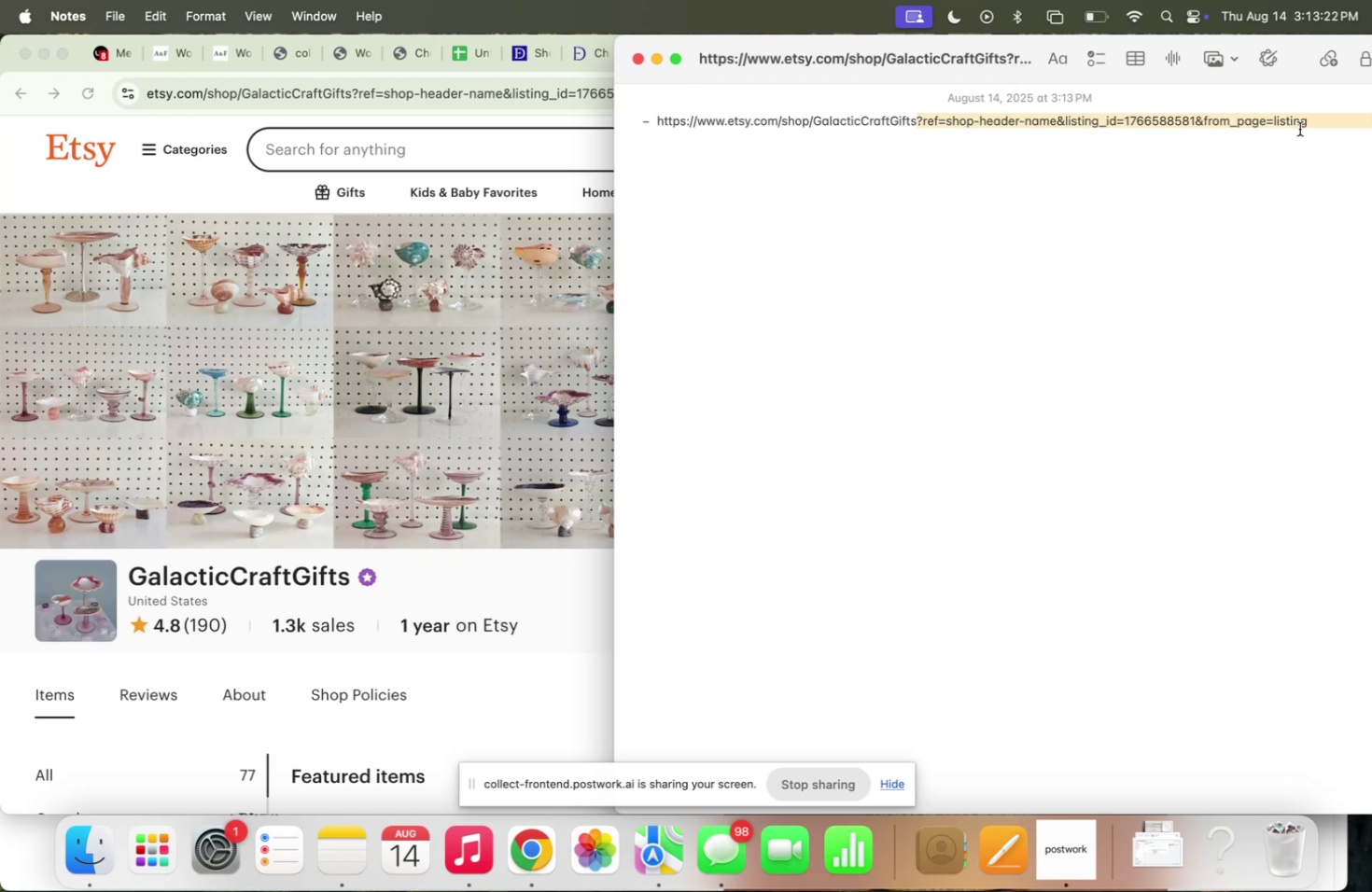 
key(Enter)
 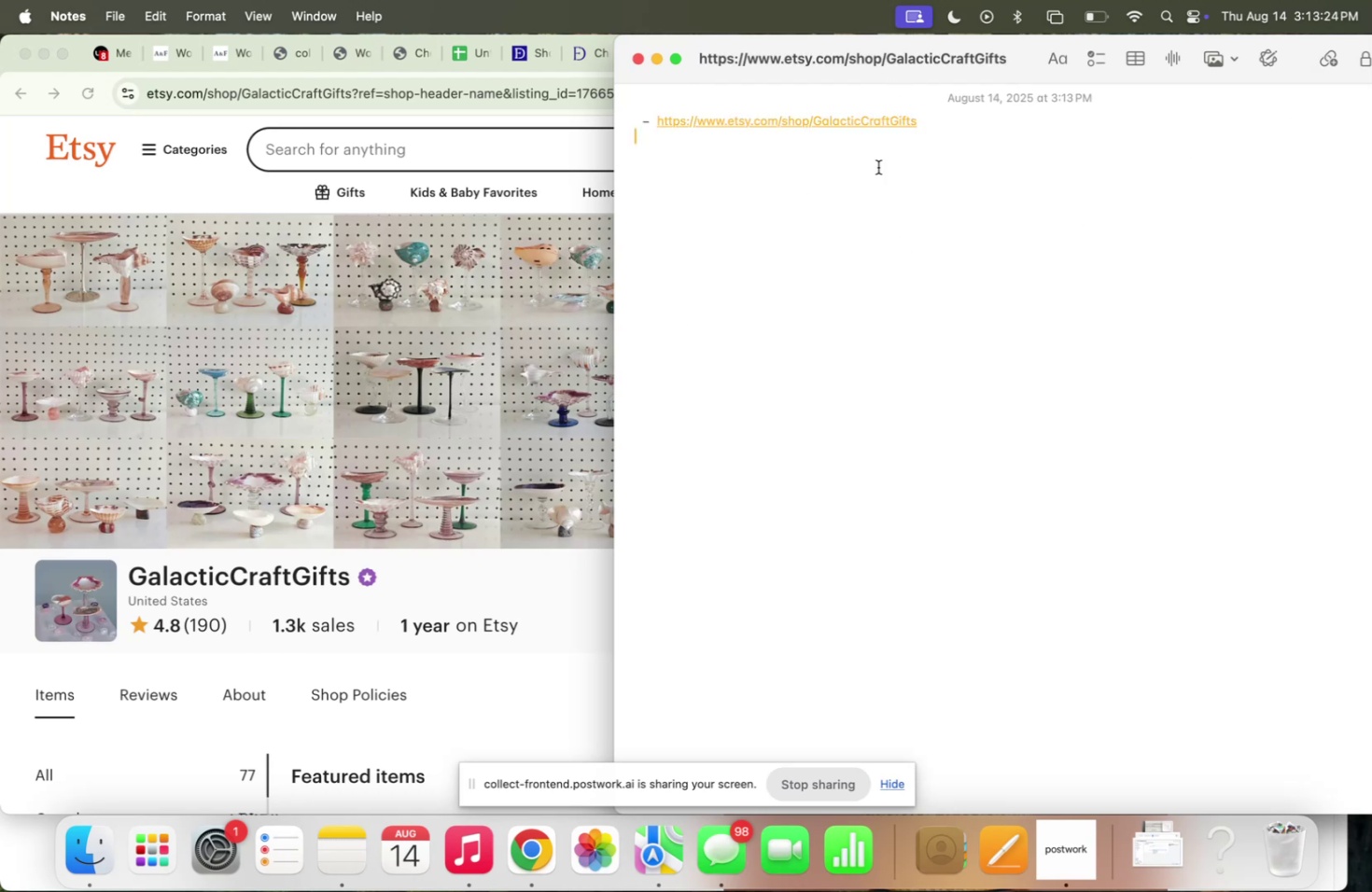 
left_click([959, 128])
 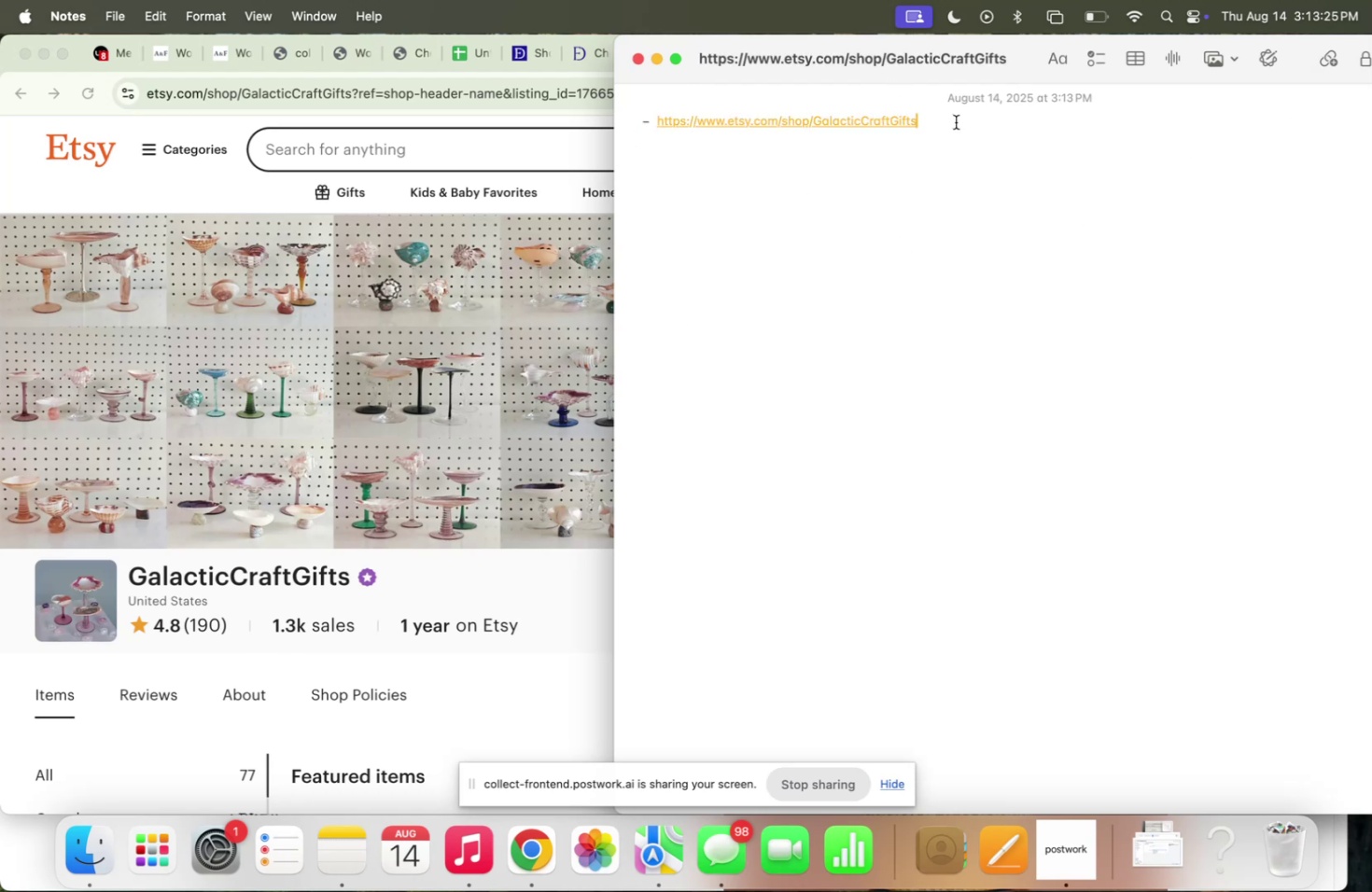 
key(Enter)
 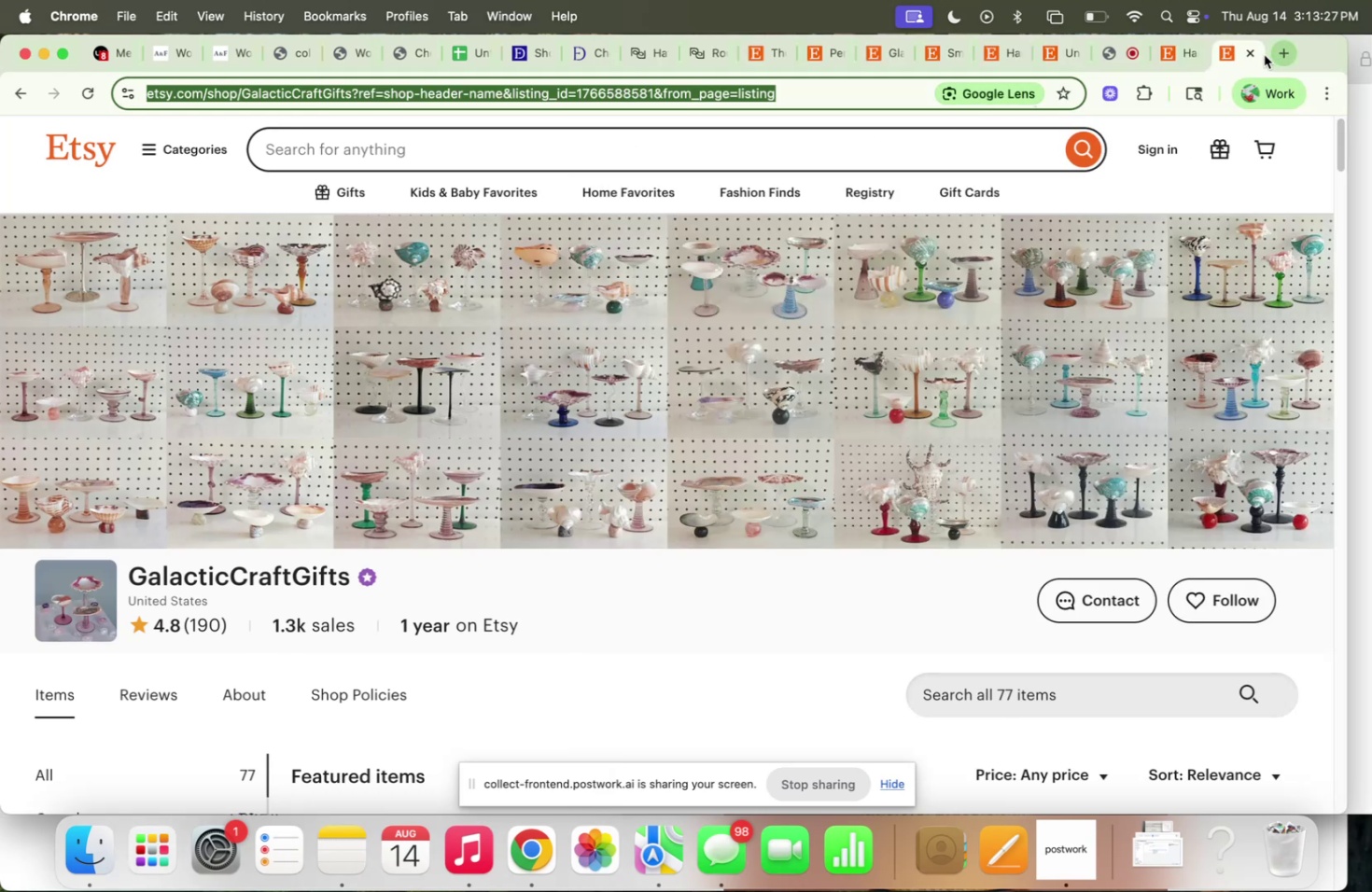 
left_click([1253, 56])
 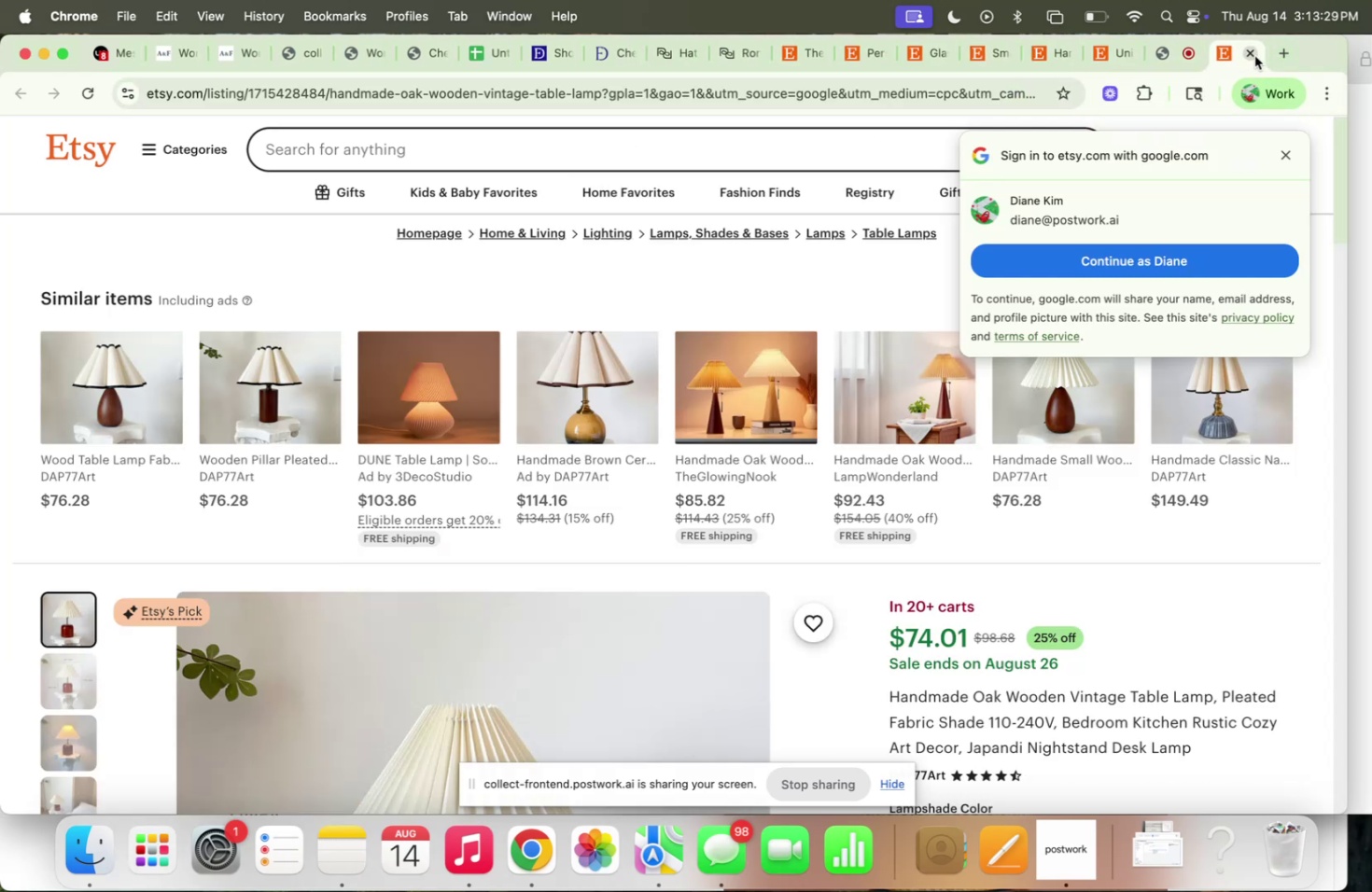 
left_click([1253, 56])
 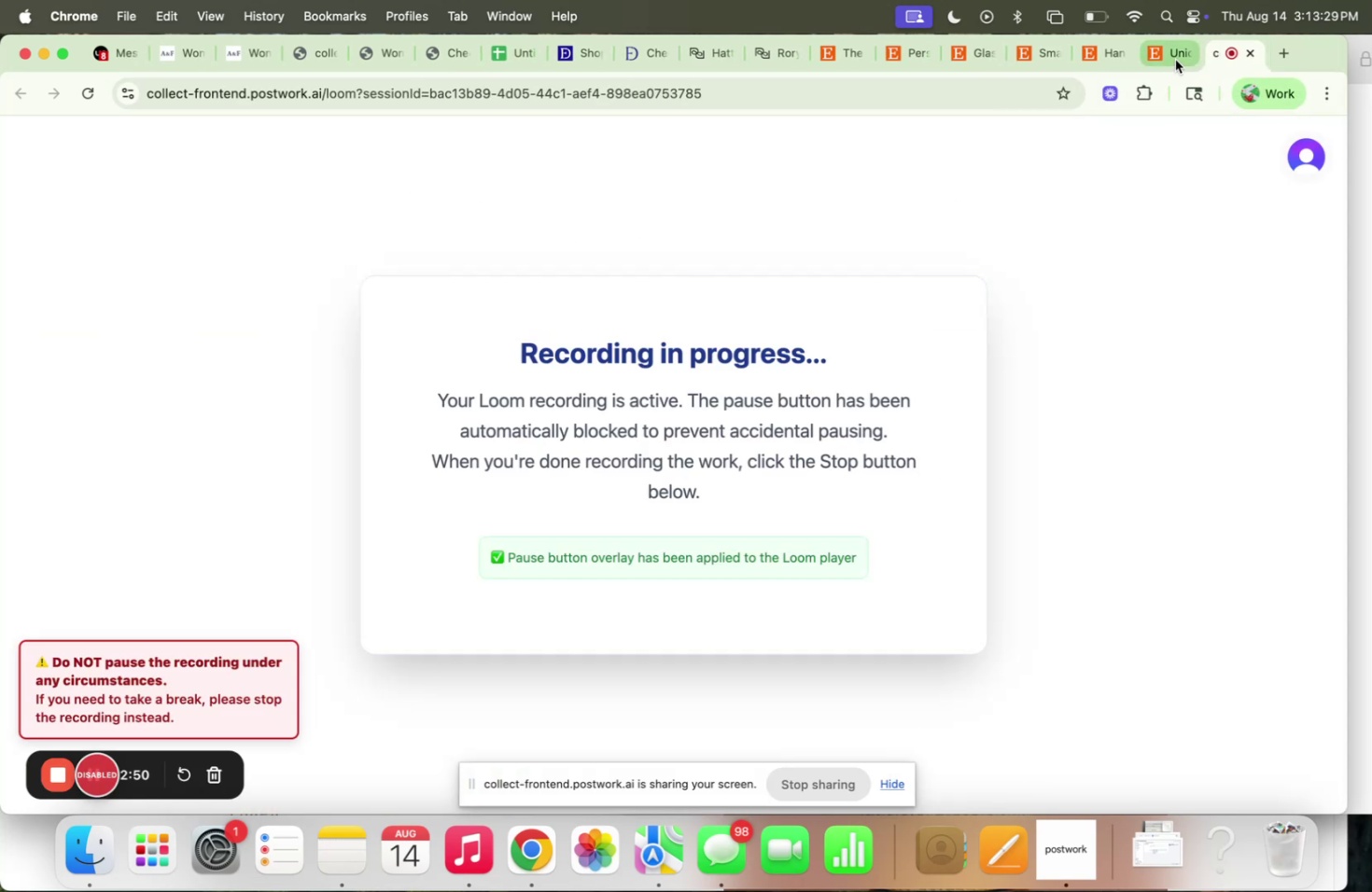 
left_click([1174, 60])
 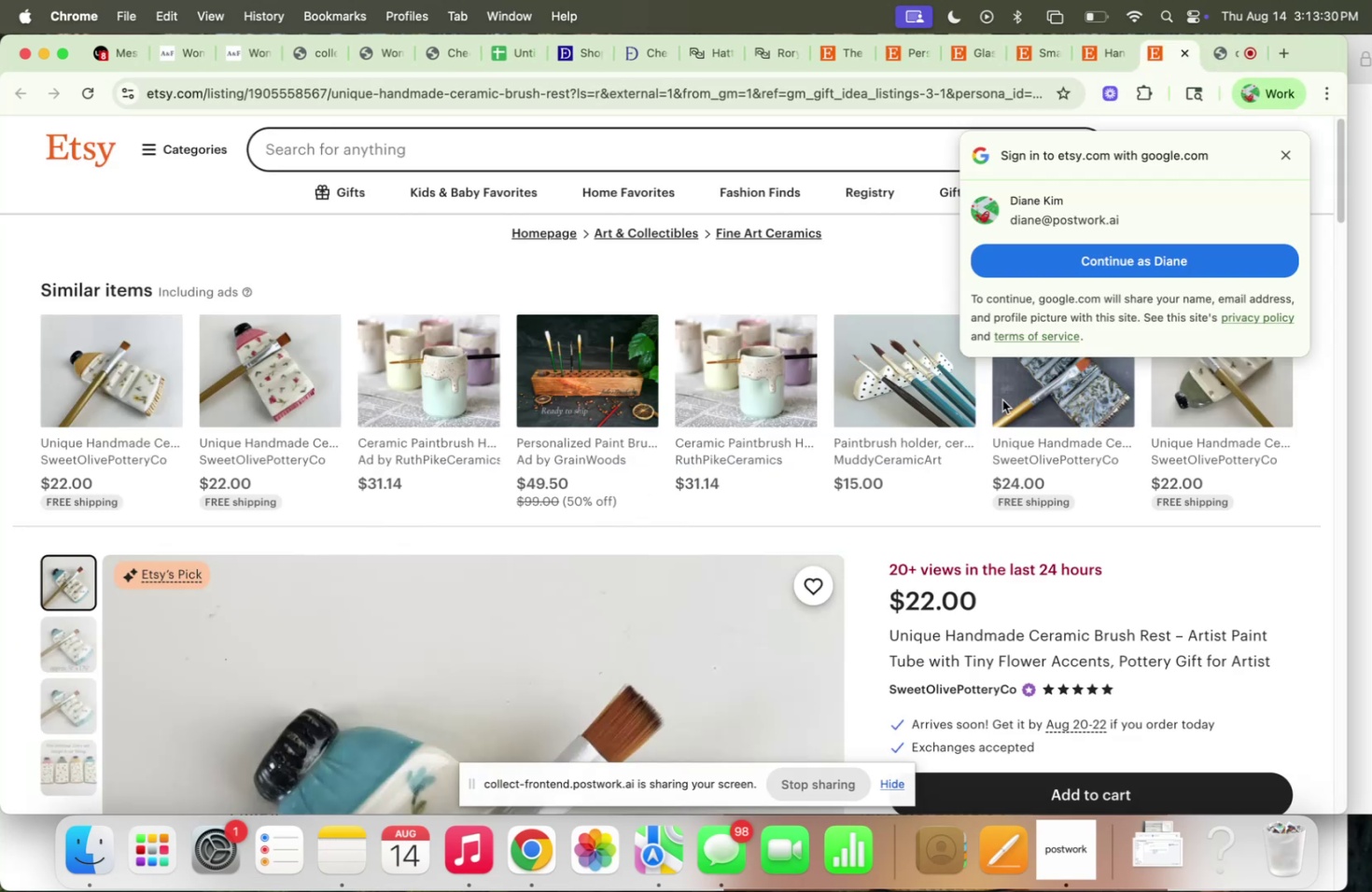 
scroll: coordinate [1009, 492], scroll_direction: down, amount: 5.0
 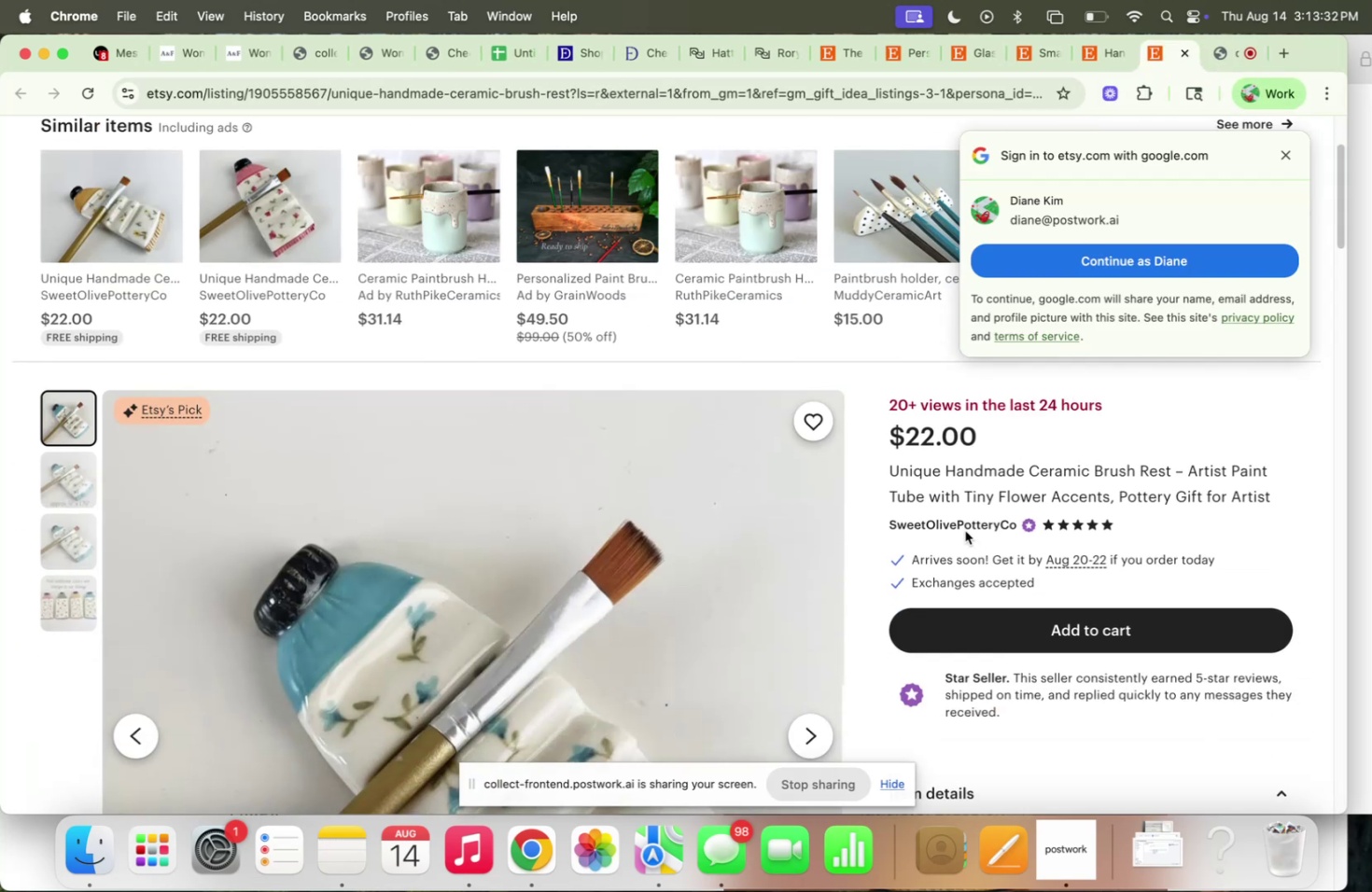 
double_click([955, 526])
 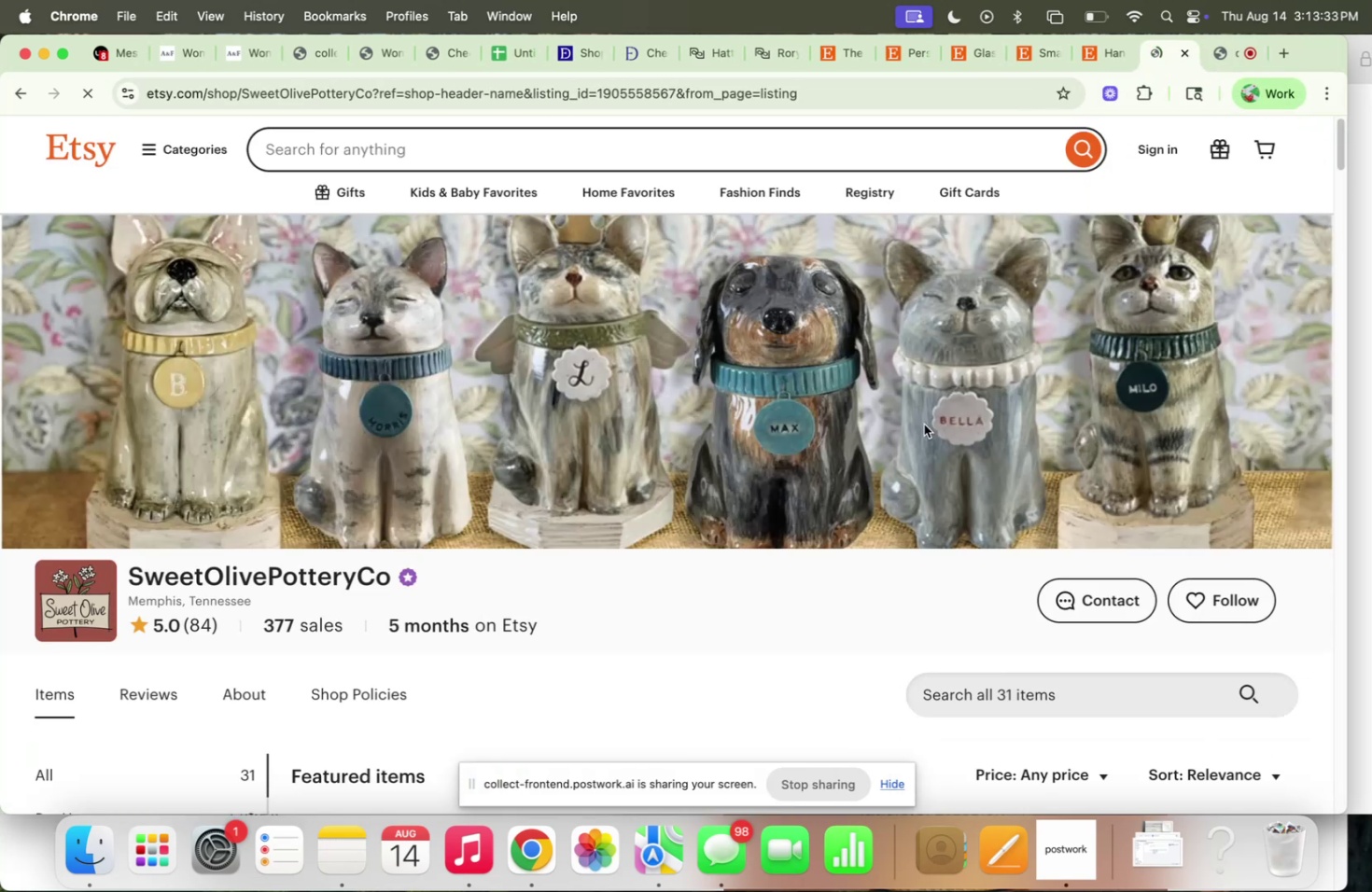 
scroll: coordinate [1065, 448], scroll_direction: down, amount: 32.0
 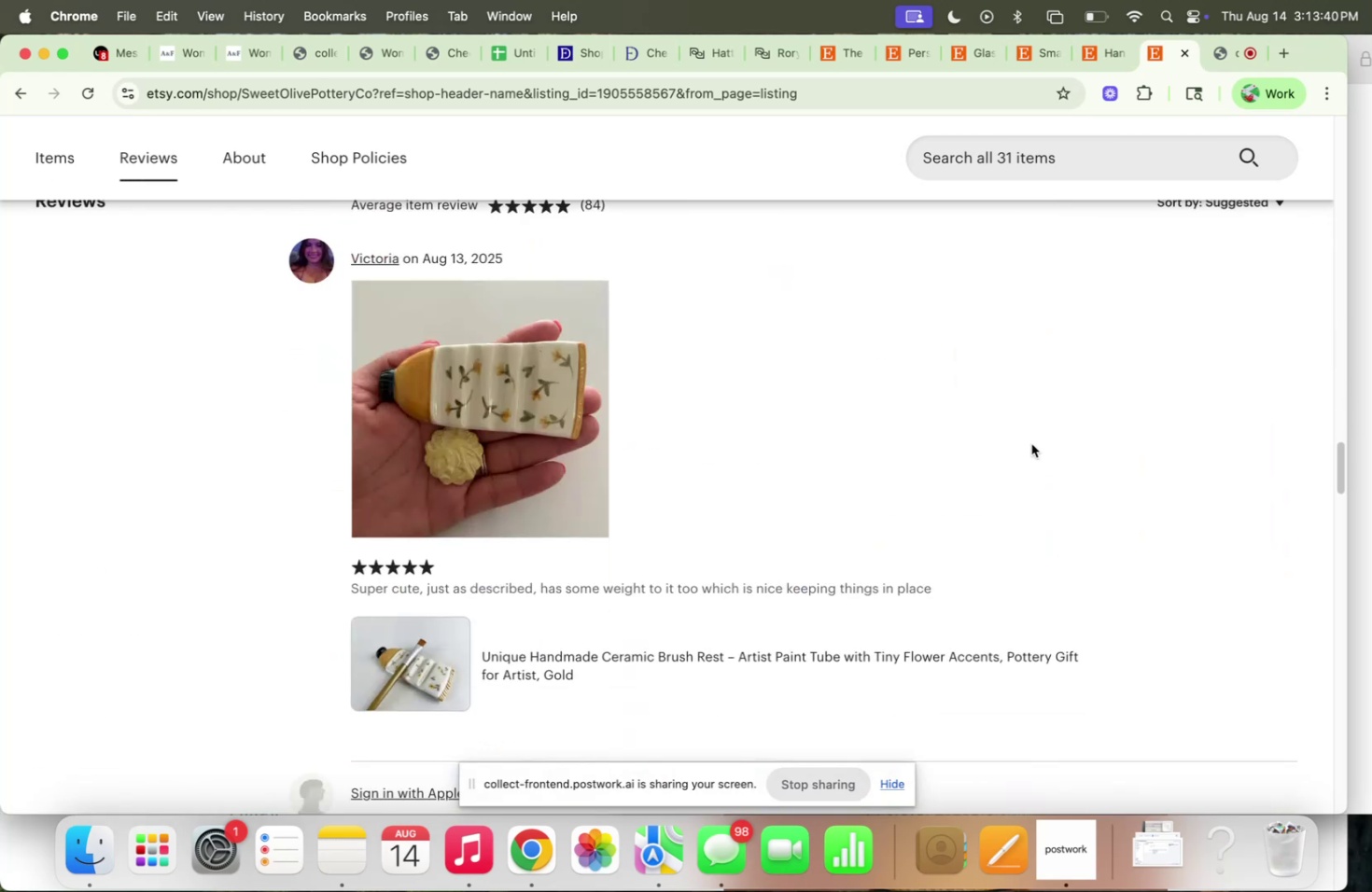 
scroll: coordinate [397, 367], scroll_direction: up, amount: 48.0
 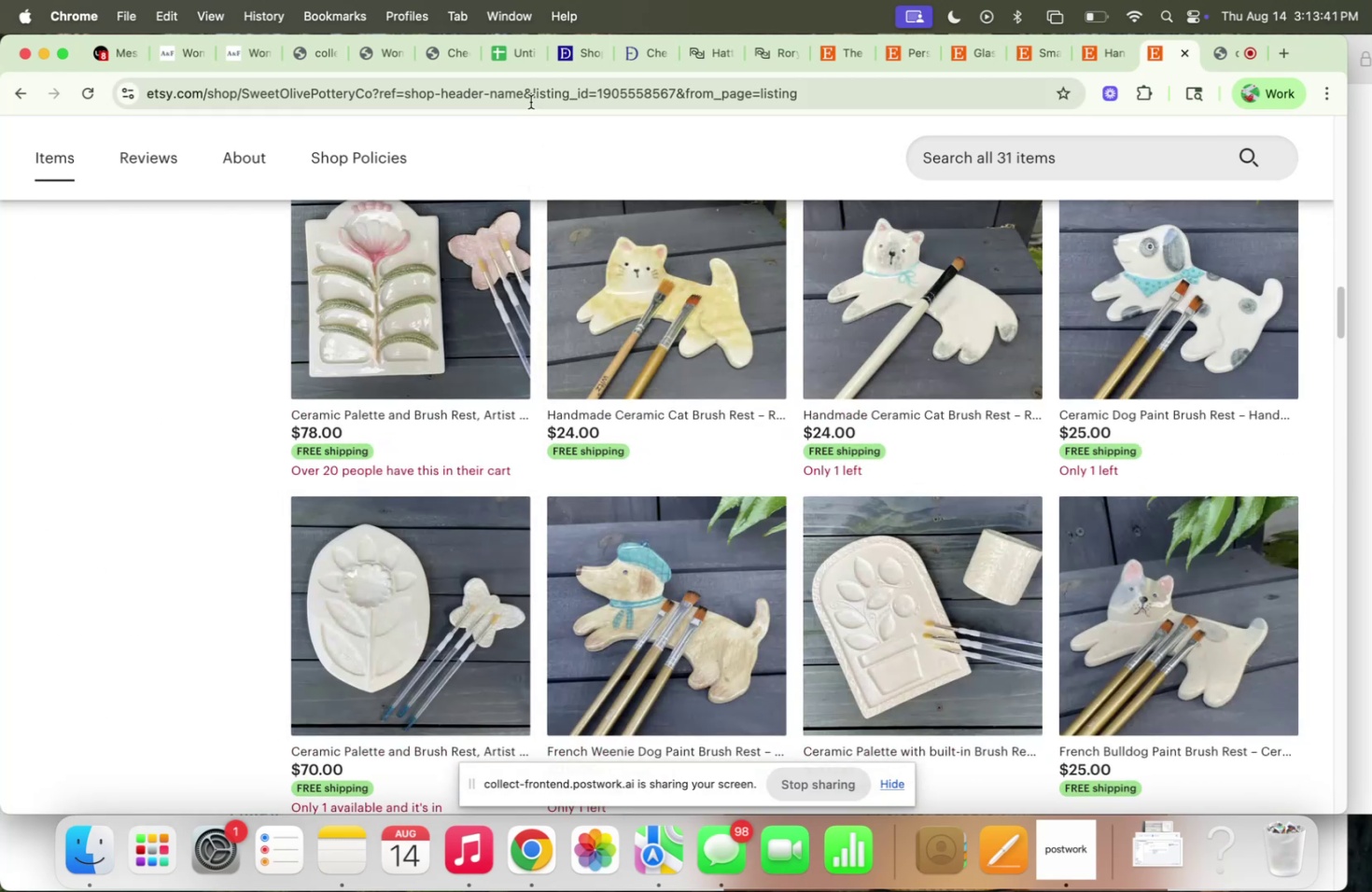 
left_click([529, 98])
 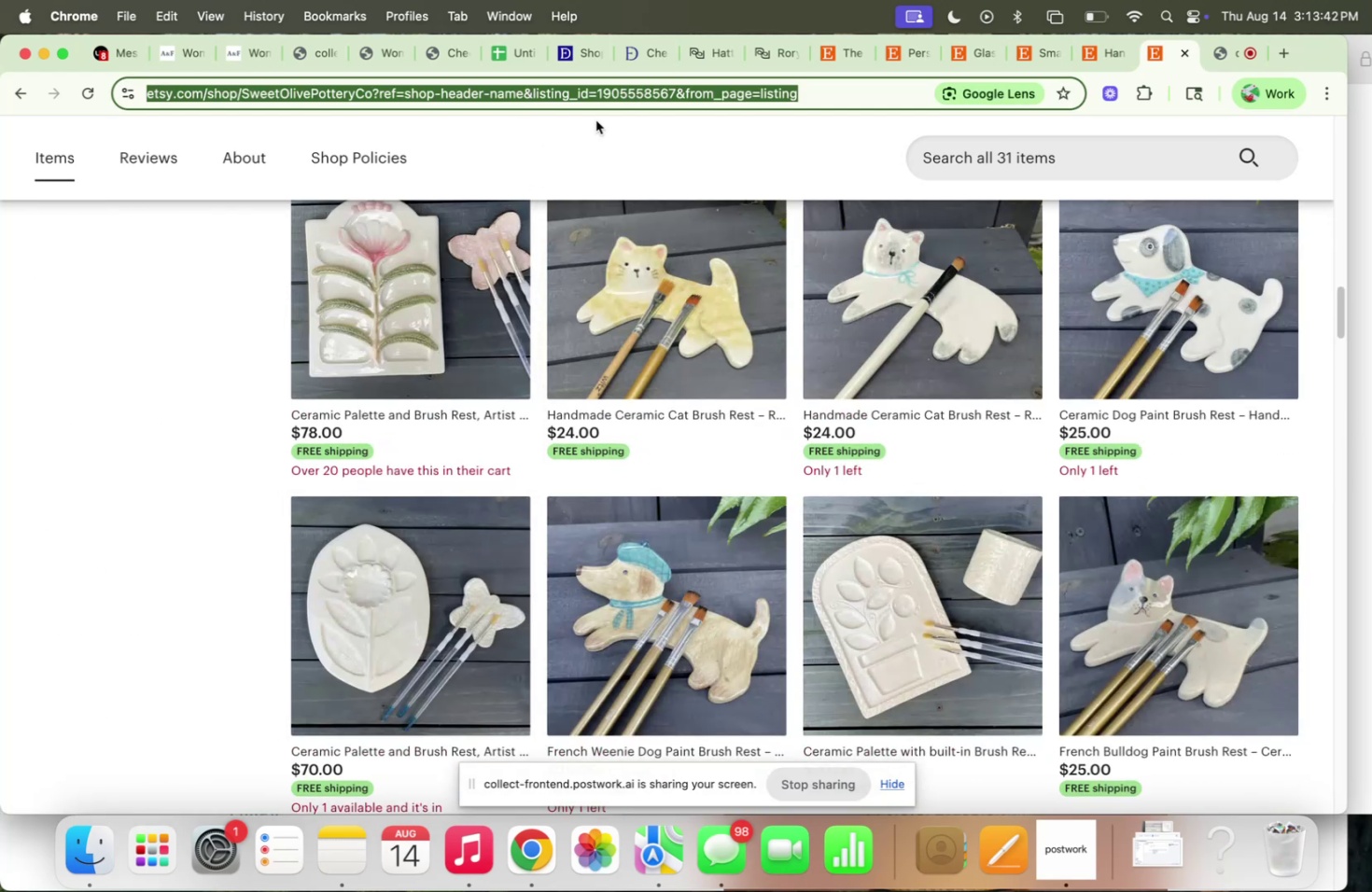 
key(Meta+CommandLeft)
 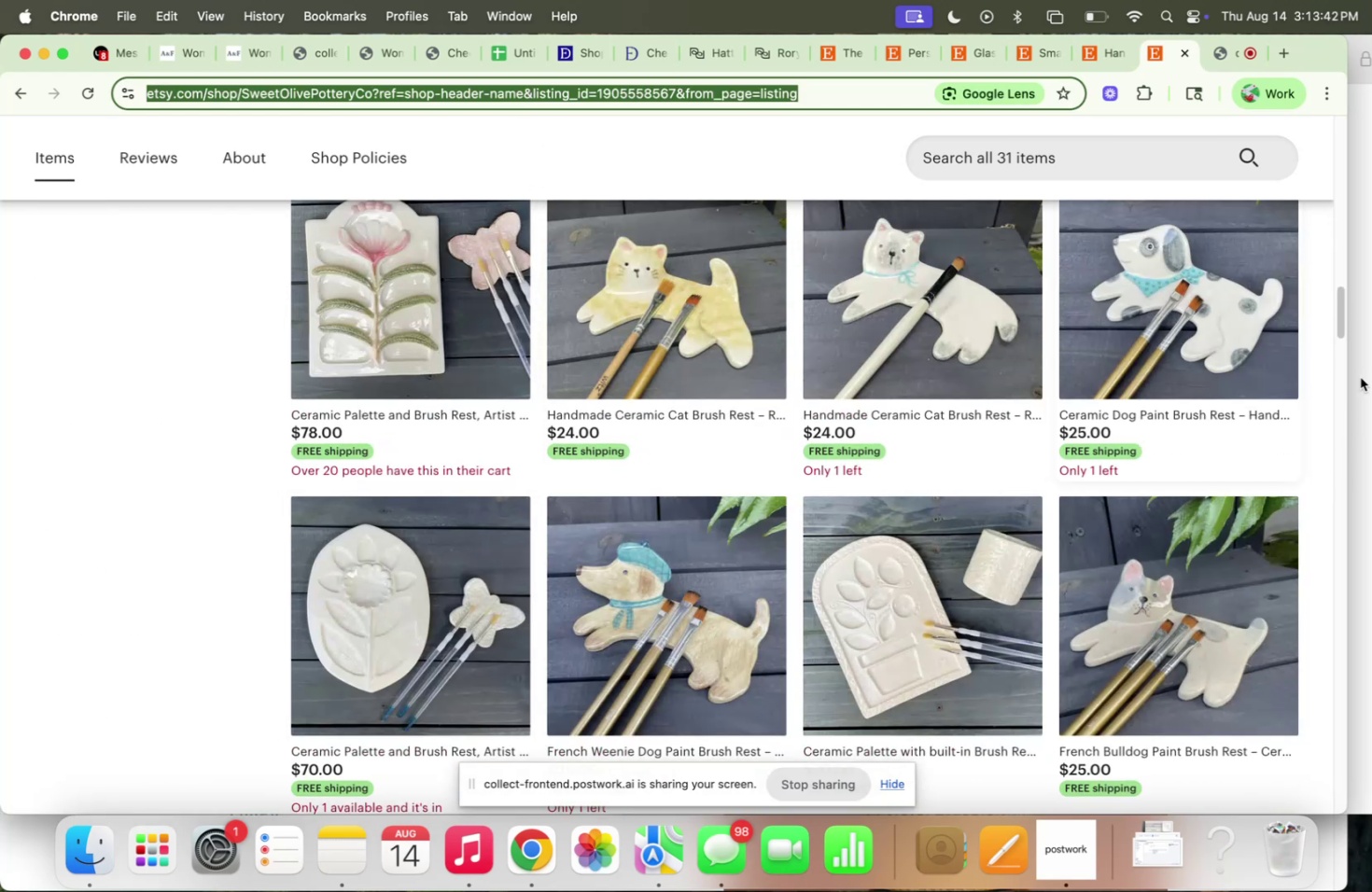 
key(Meta+C)
 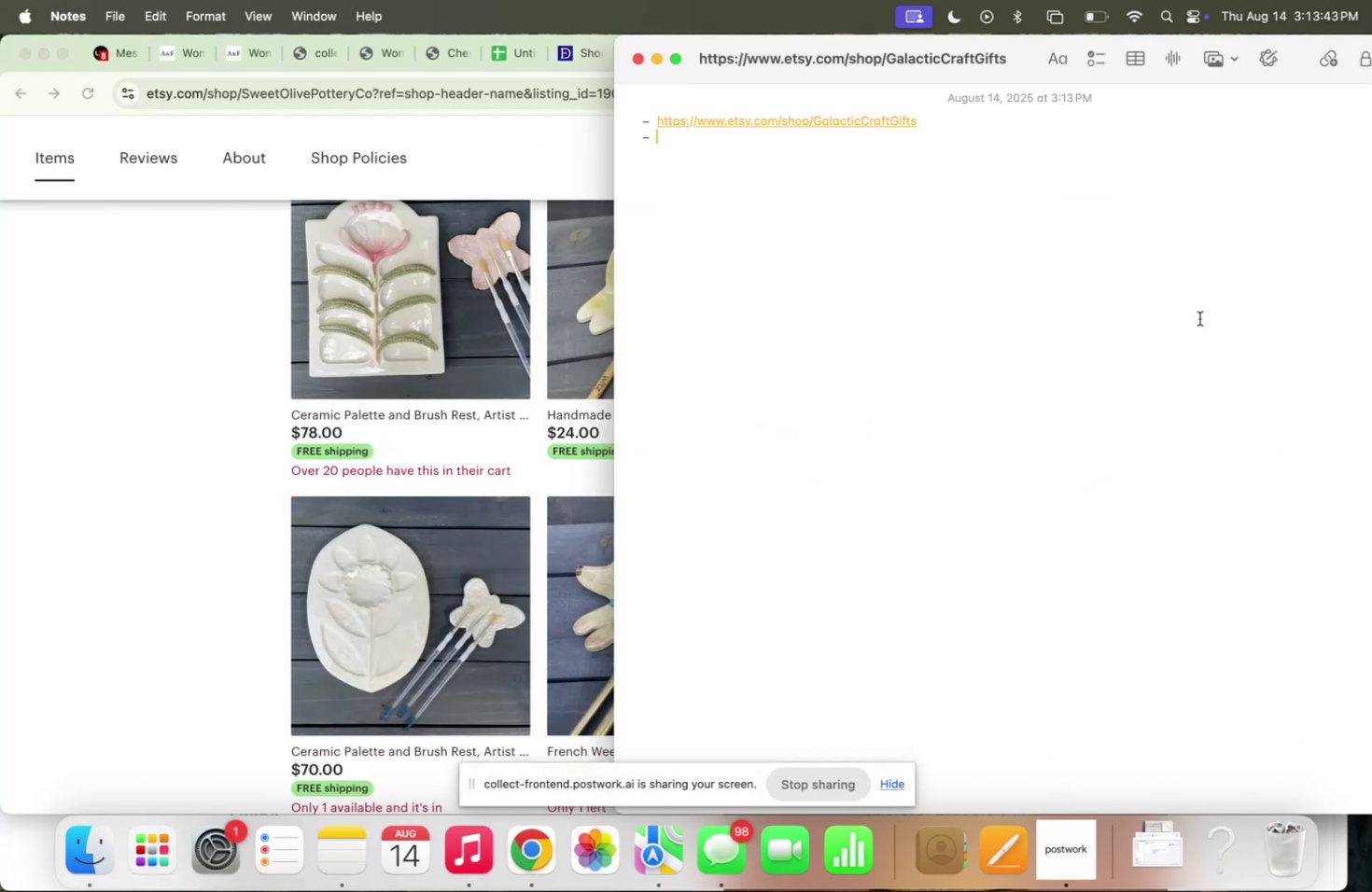 
key(Meta+CommandLeft)
 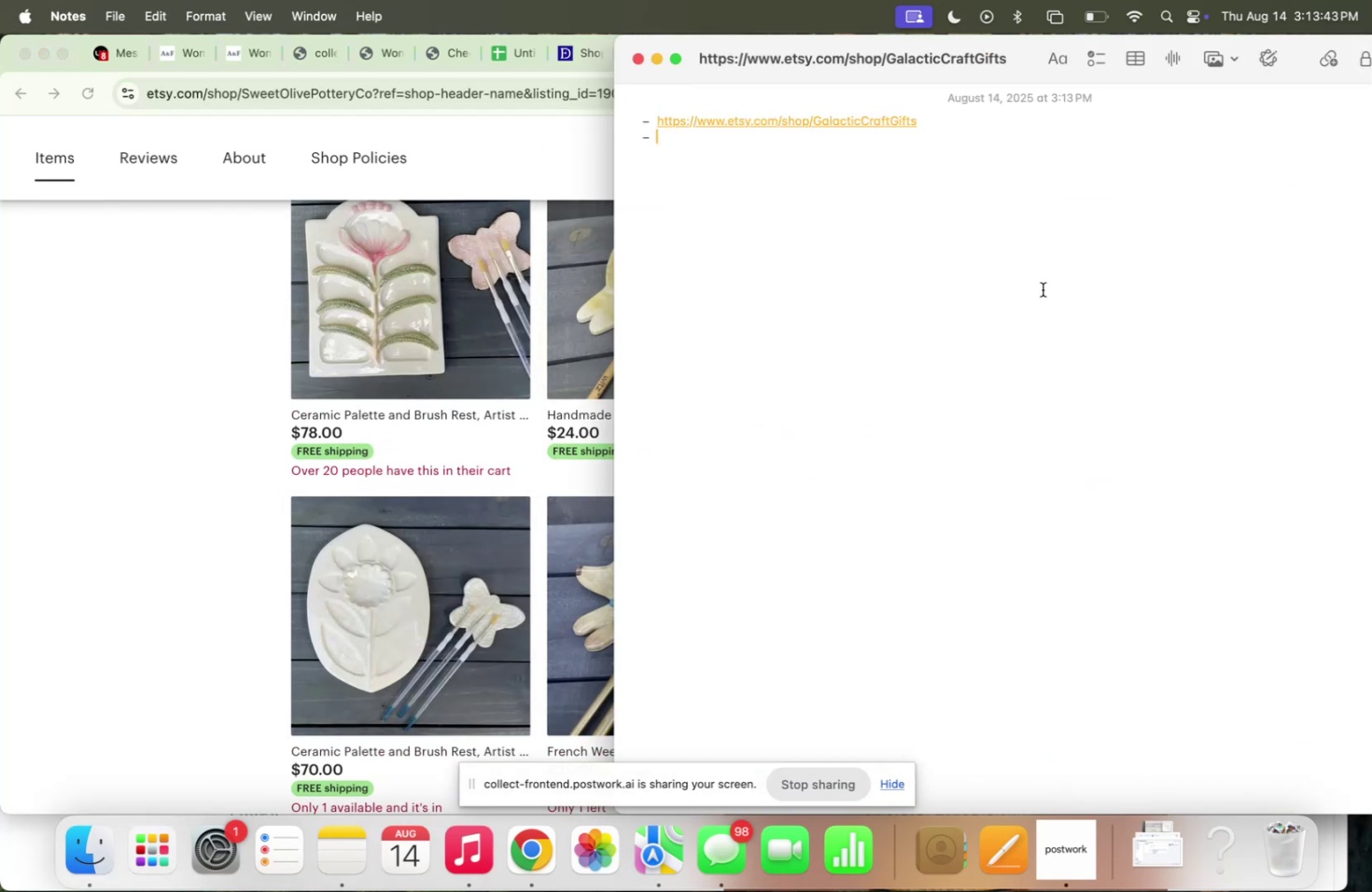 
key(Meta+V)
 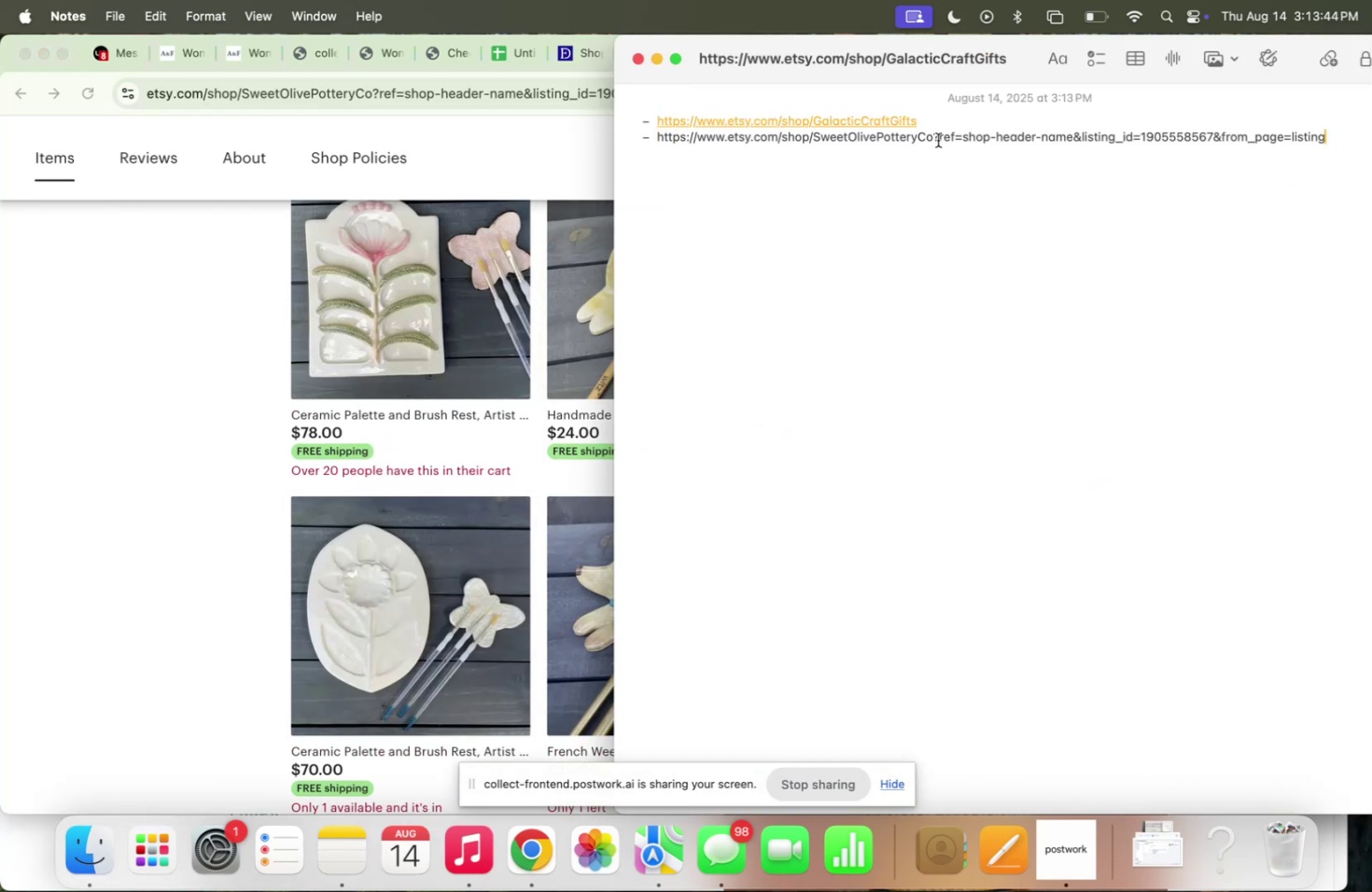 
left_click_drag(start_coordinate=[934, 137], to_coordinate=[1344, 142])
 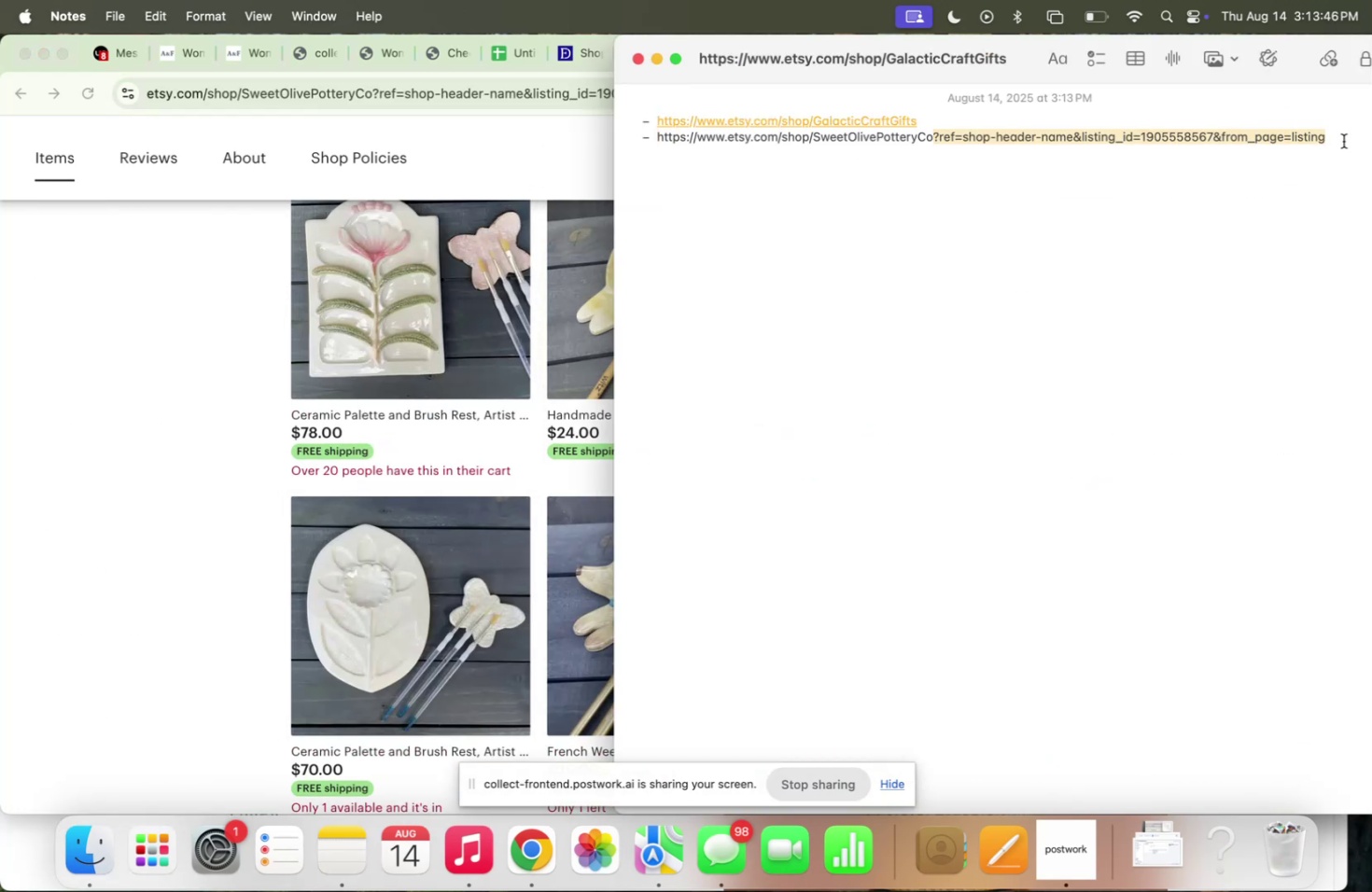 
key(Enter)
 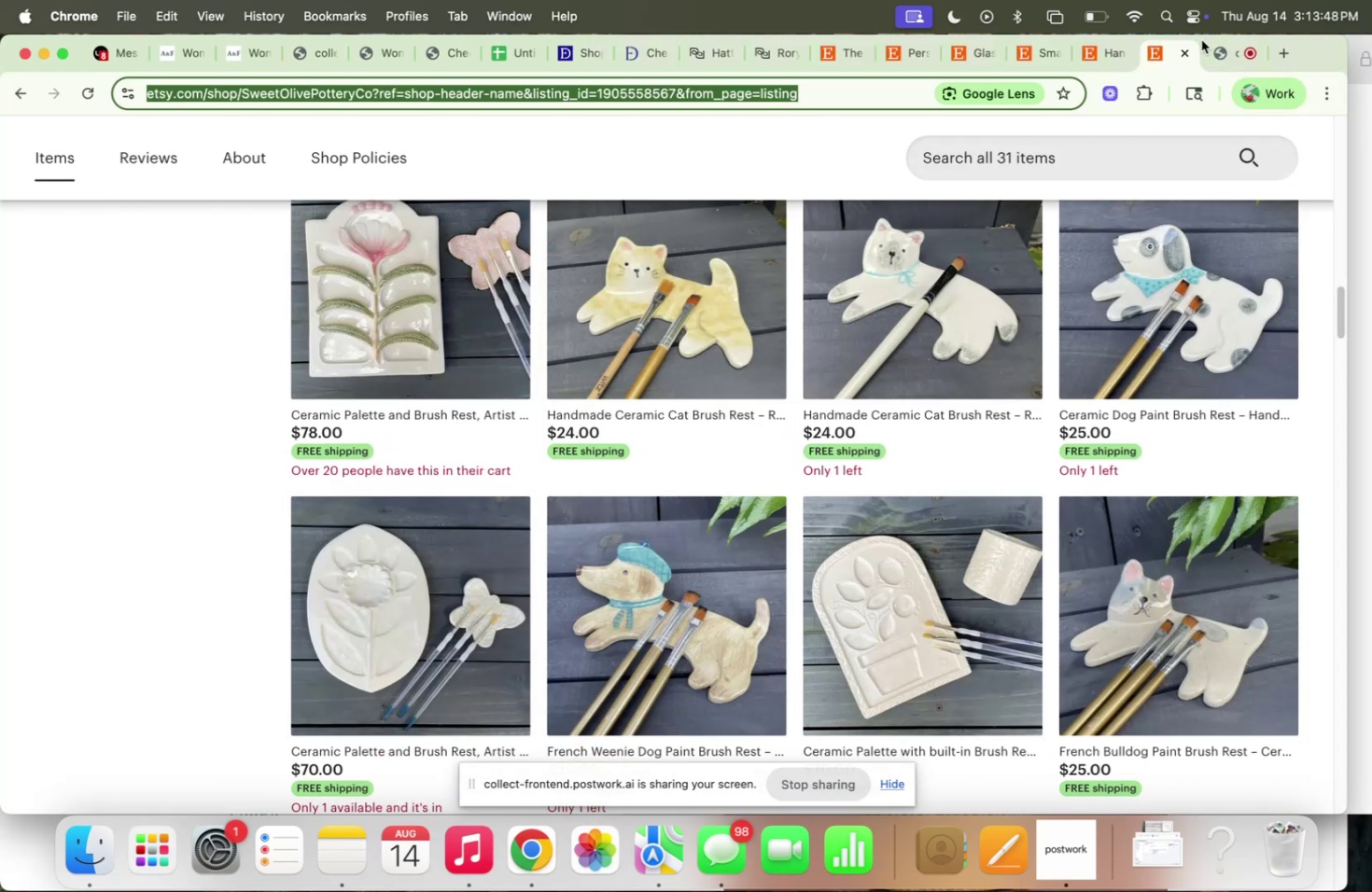 
left_click([1184, 51])
 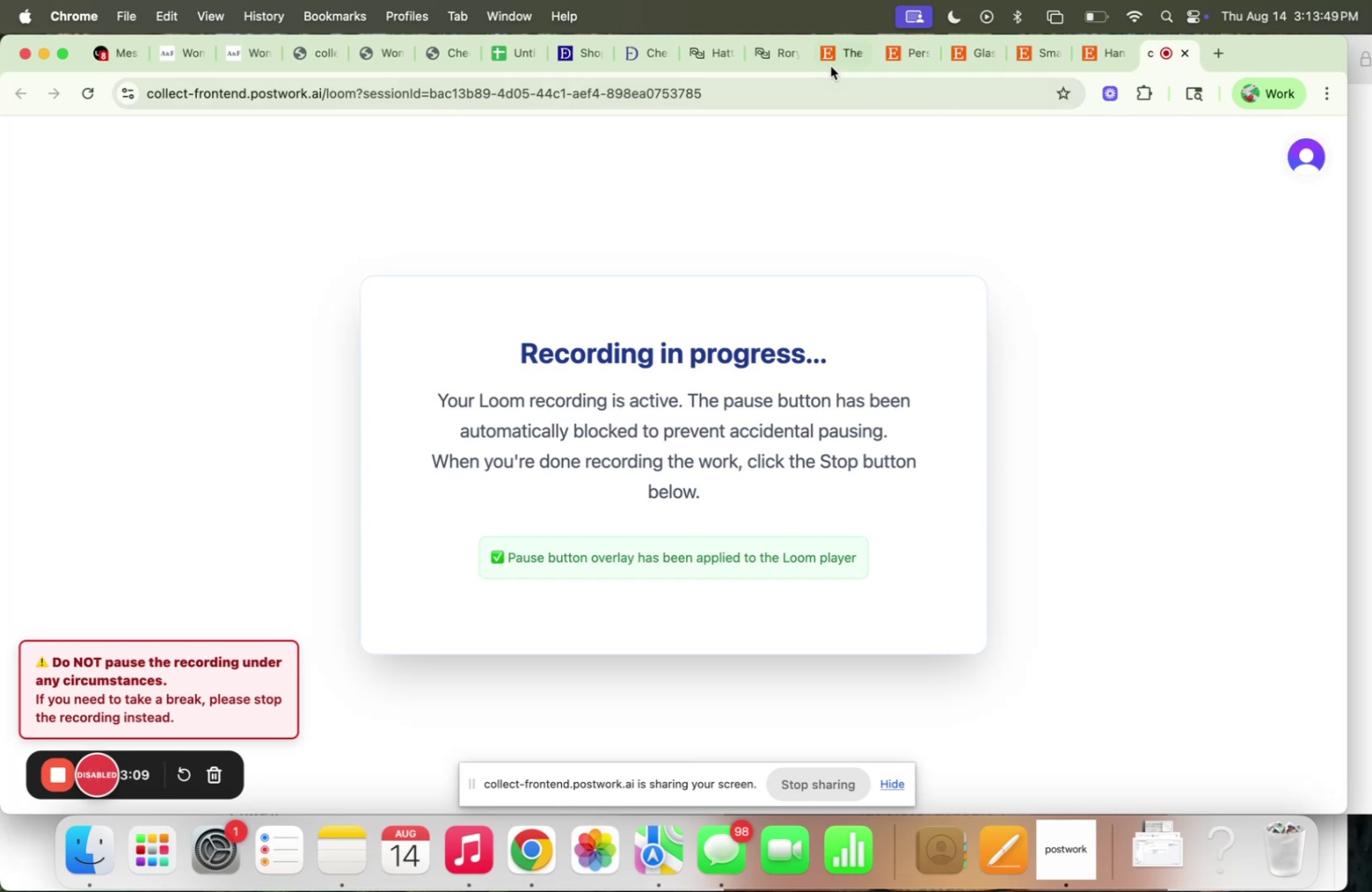 
left_click([830, 60])
 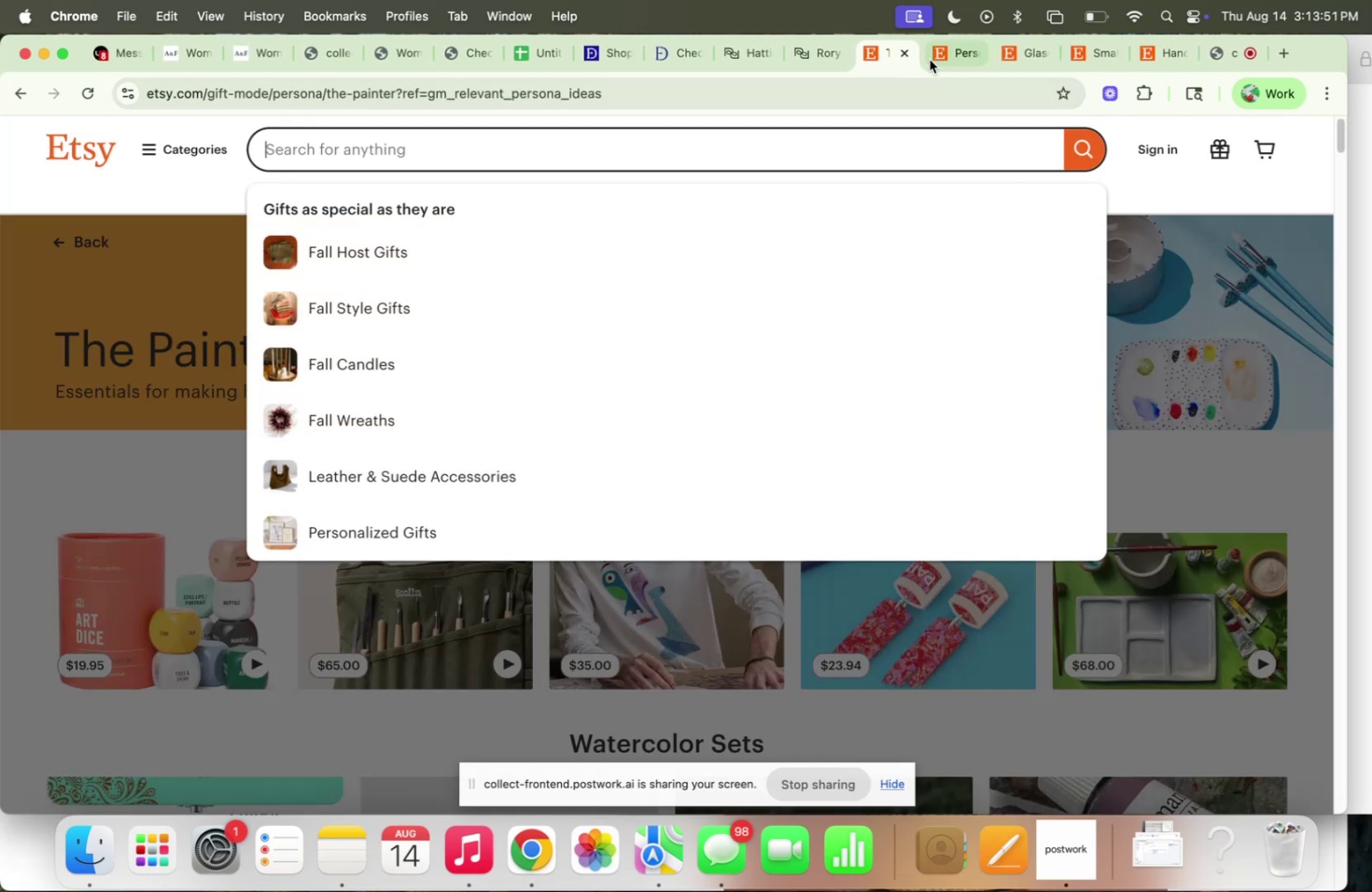 
left_click([903, 54])
 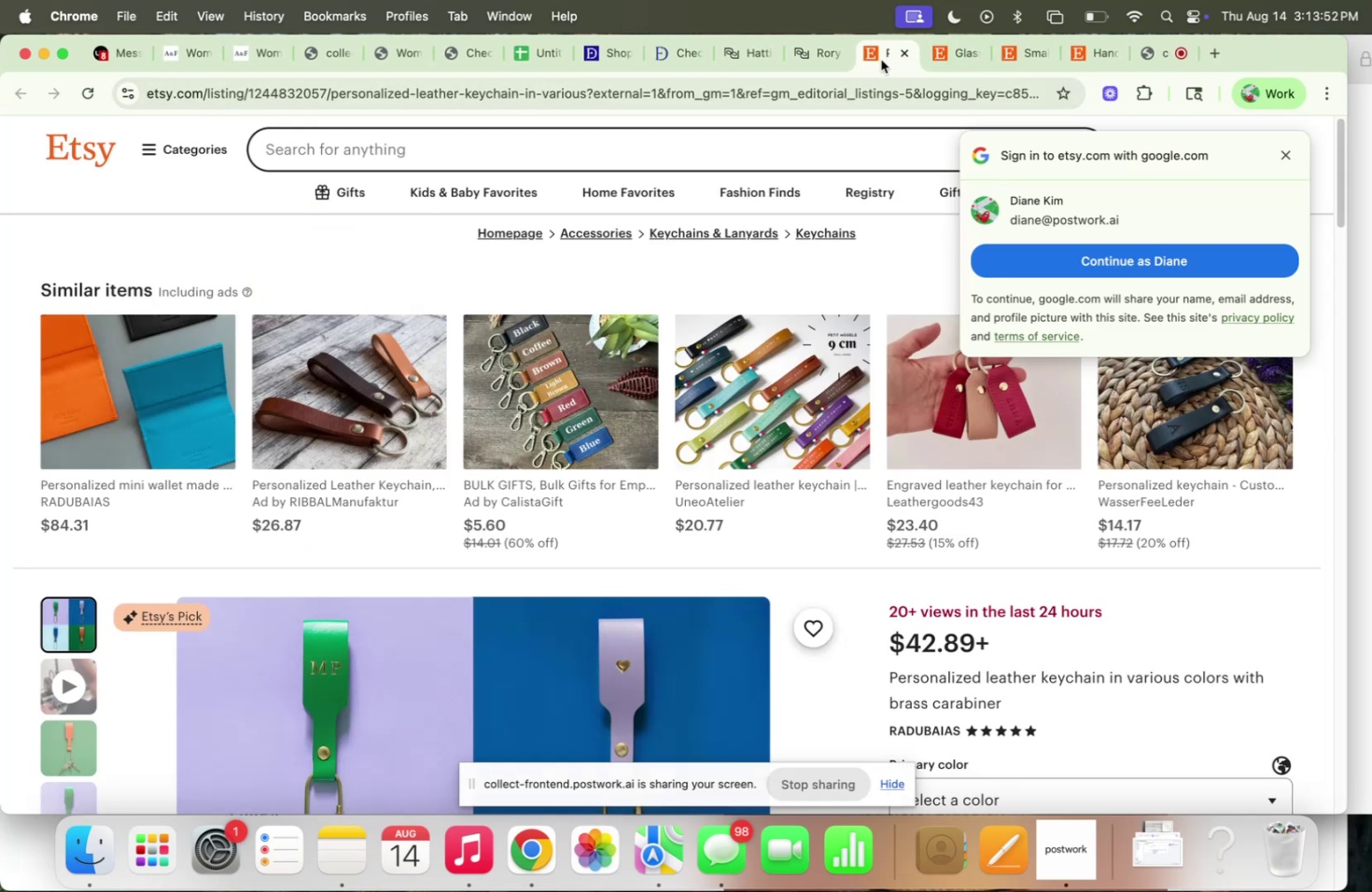 
scroll: coordinate [834, 449], scroll_direction: down, amount: 35.0
 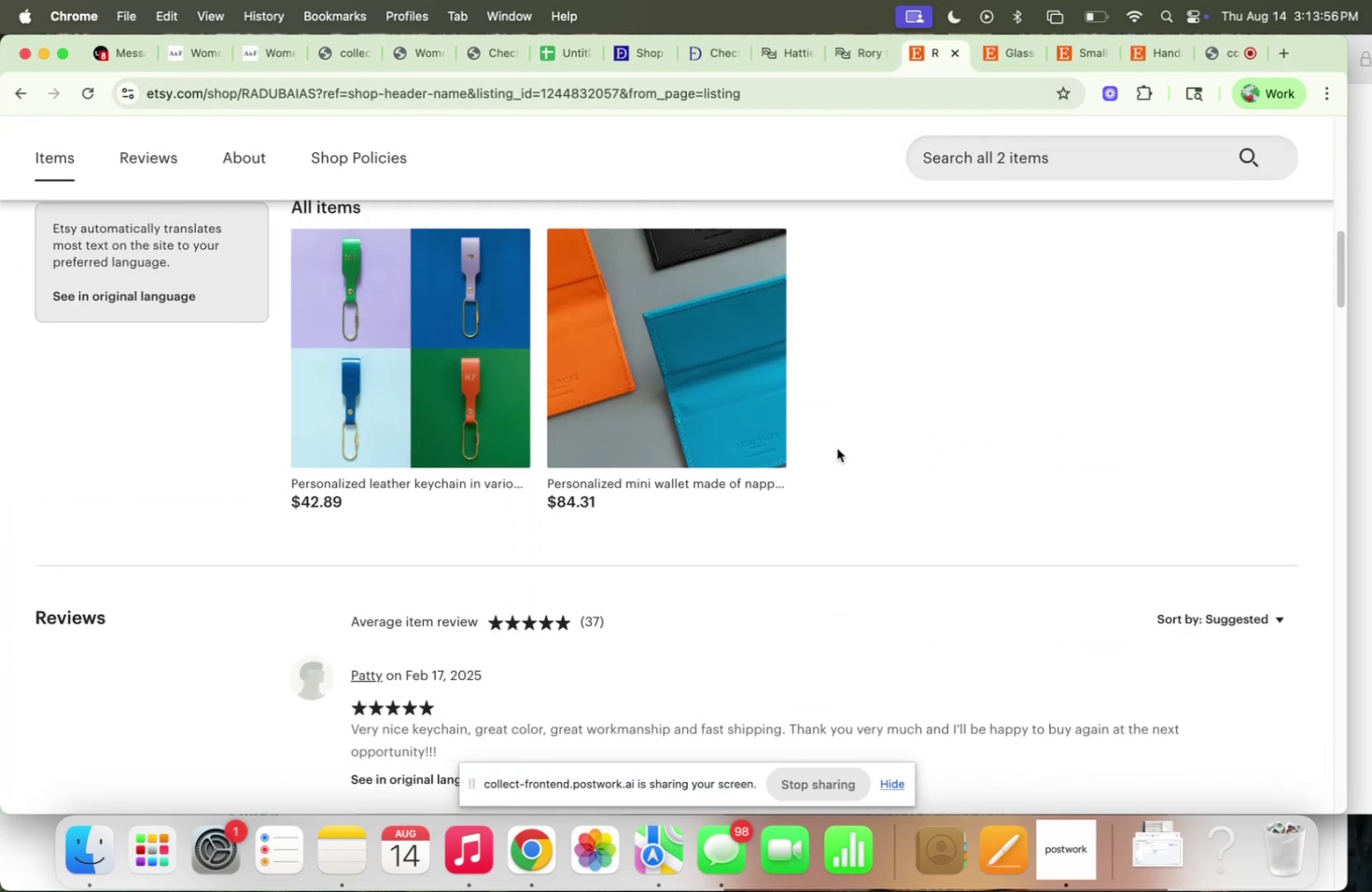 
scroll: coordinate [836, 448], scroll_direction: up, amount: 24.0
 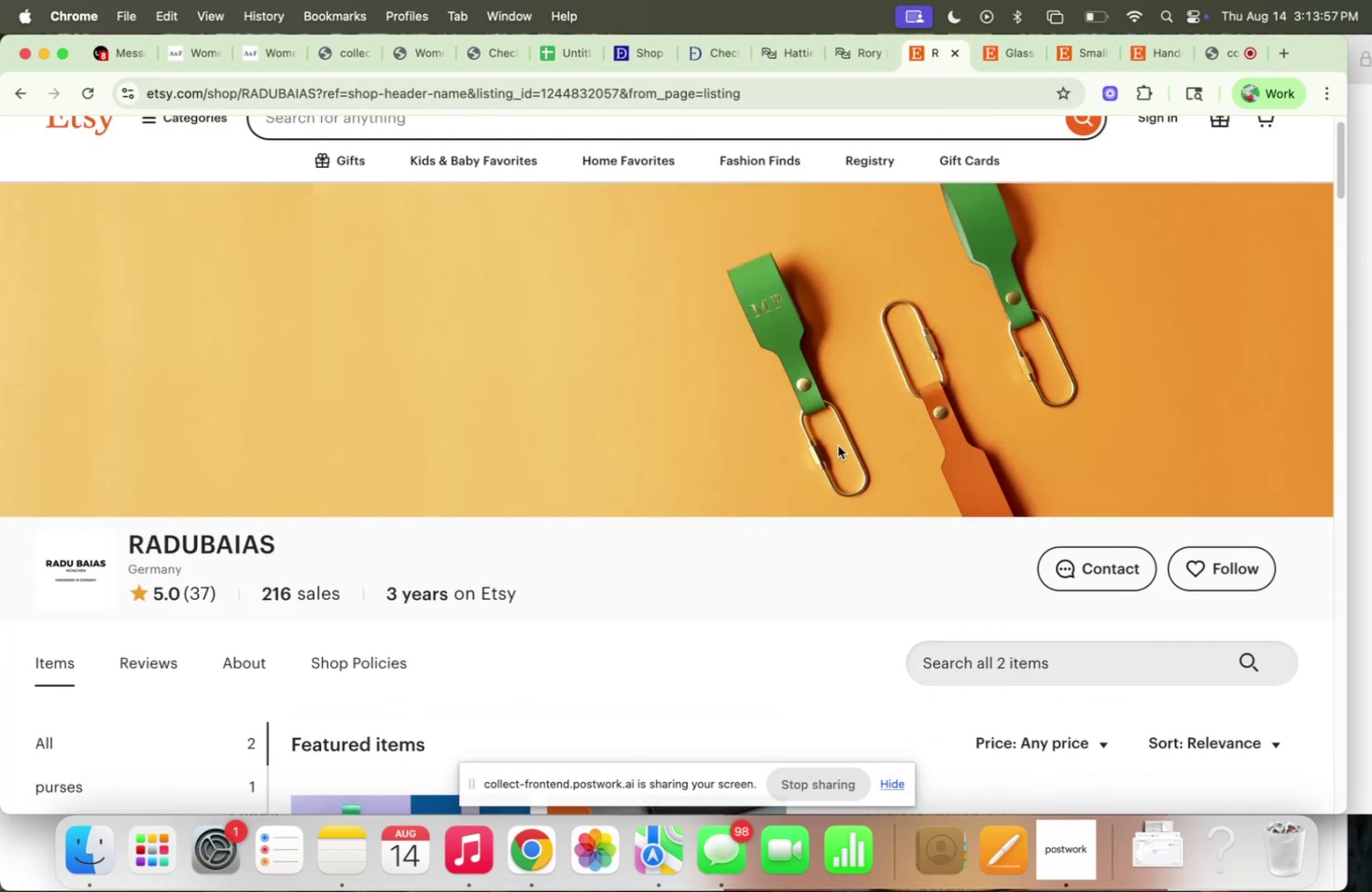 
scroll: coordinate [813, 437], scroll_direction: down, amount: 6.0
 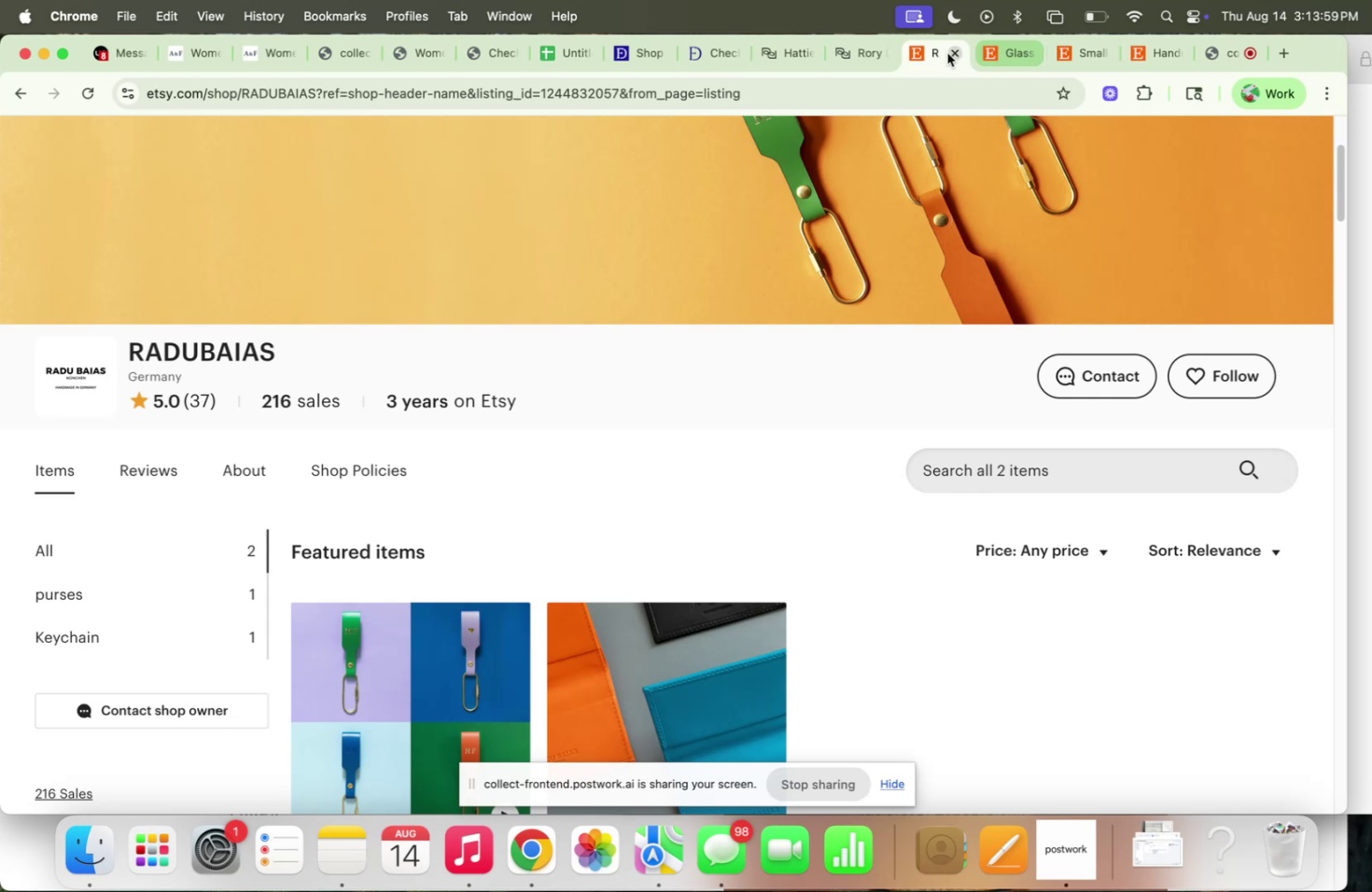 
left_click([951, 52])
 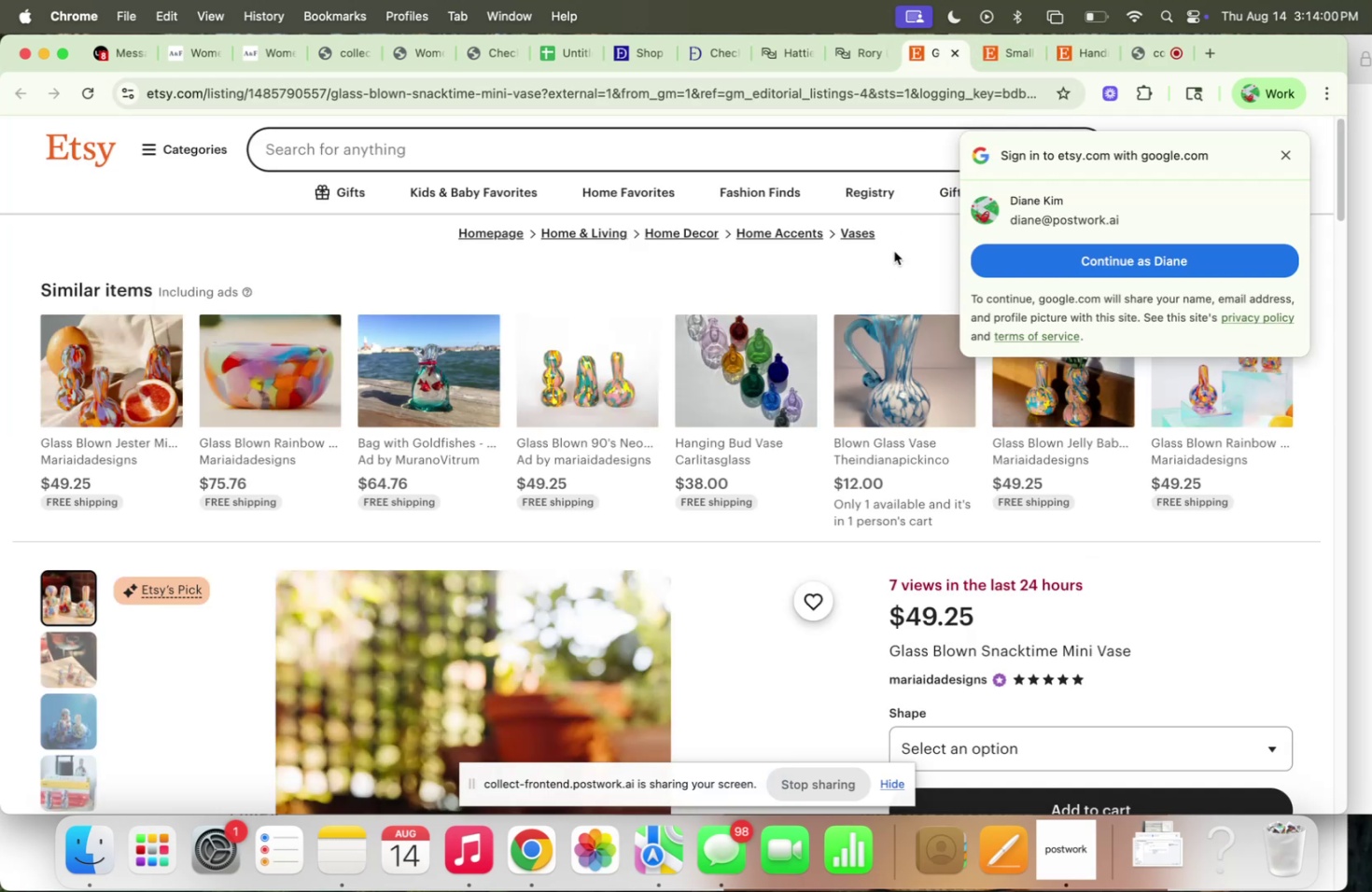 
scroll: coordinate [886, 262], scroll_direction: down, amount: 14.0
 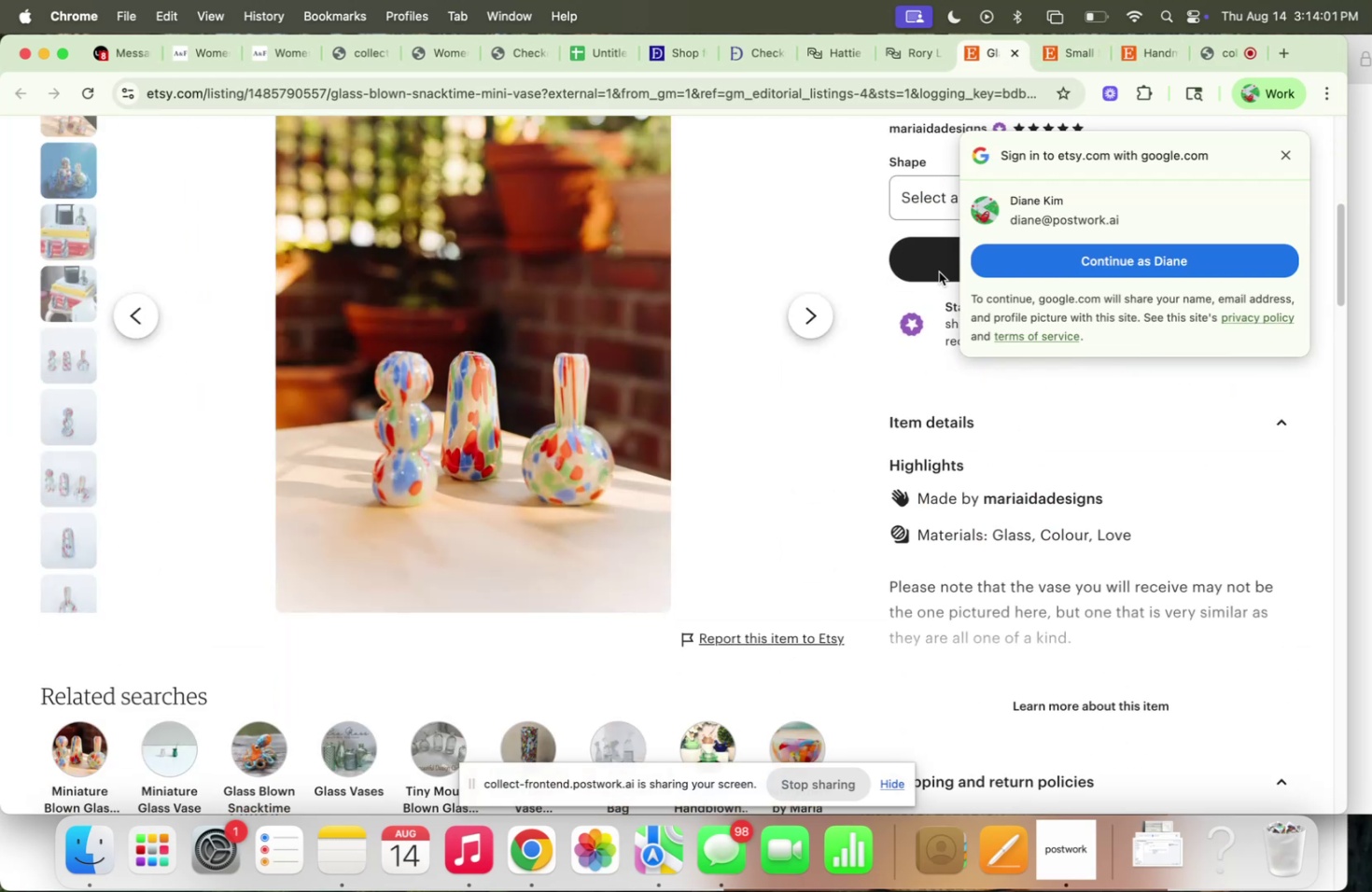 
scroll: coordinate [919, 267], scroll_direction: up, amount: 4.0
 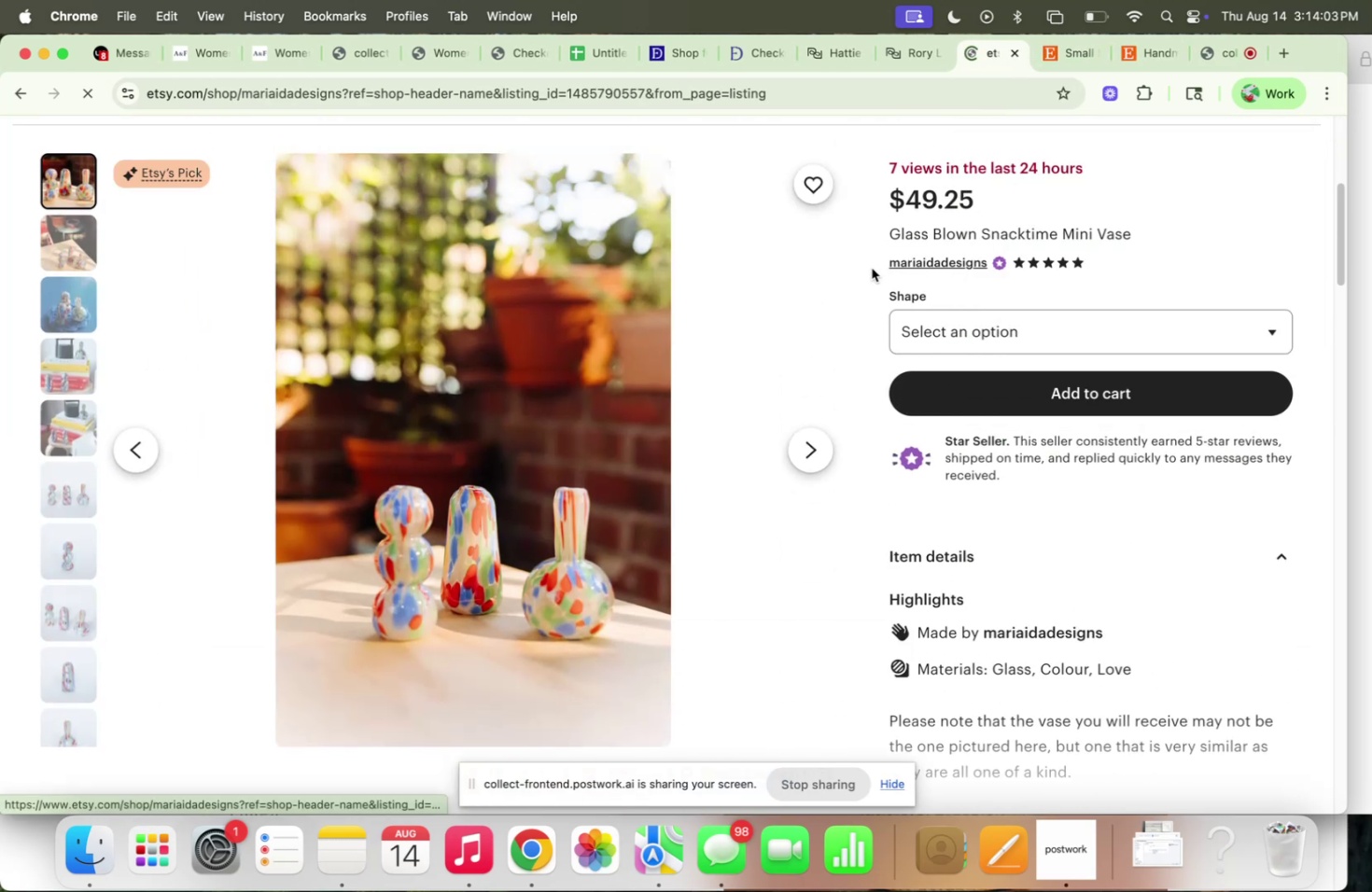 
scroll: coordinate [234, 418], scroll_direction: down, amount: 54.0
 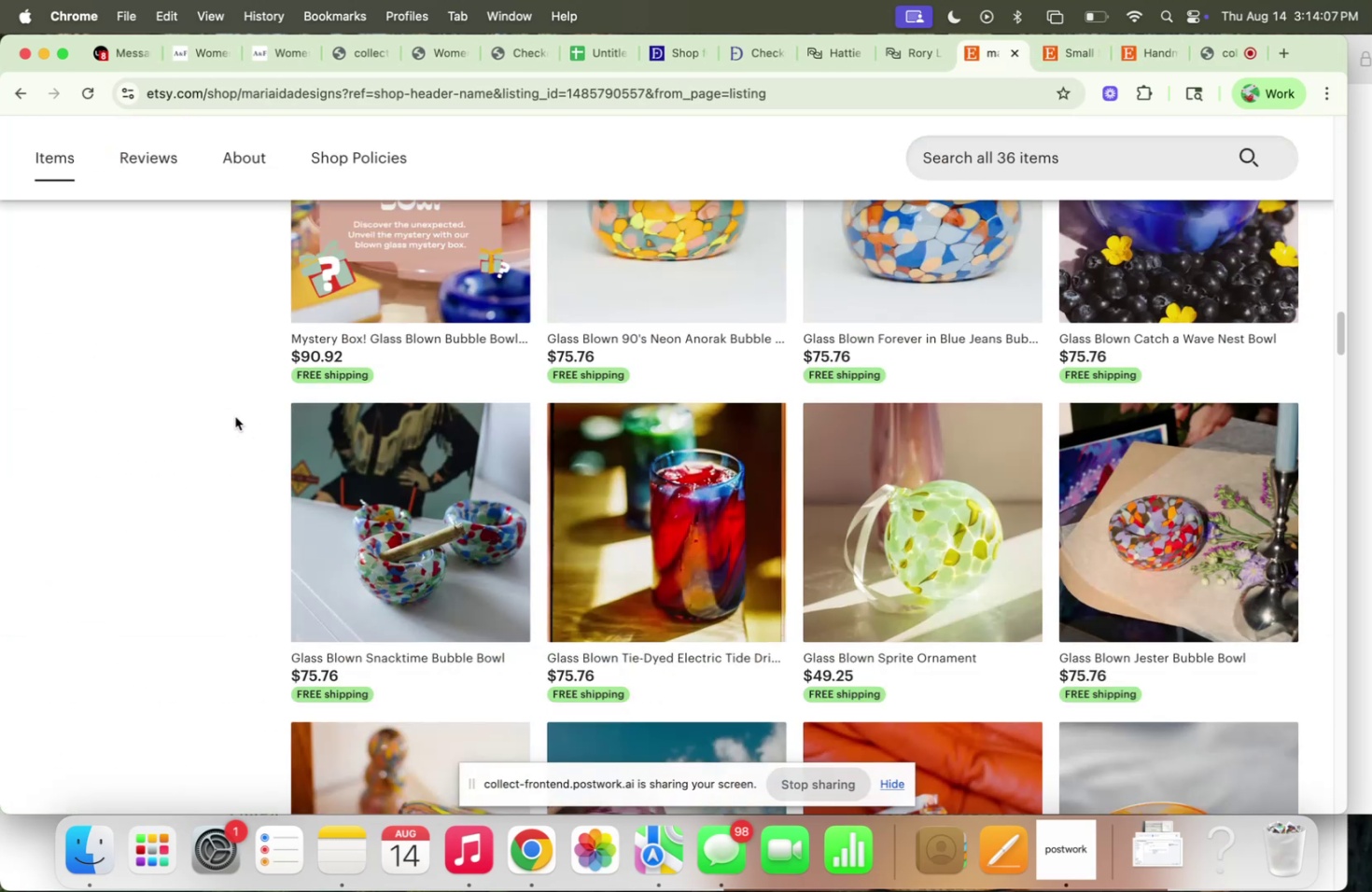 
scroll: coordinate [285, 361], scroll_direction: up, amount: 53.0
 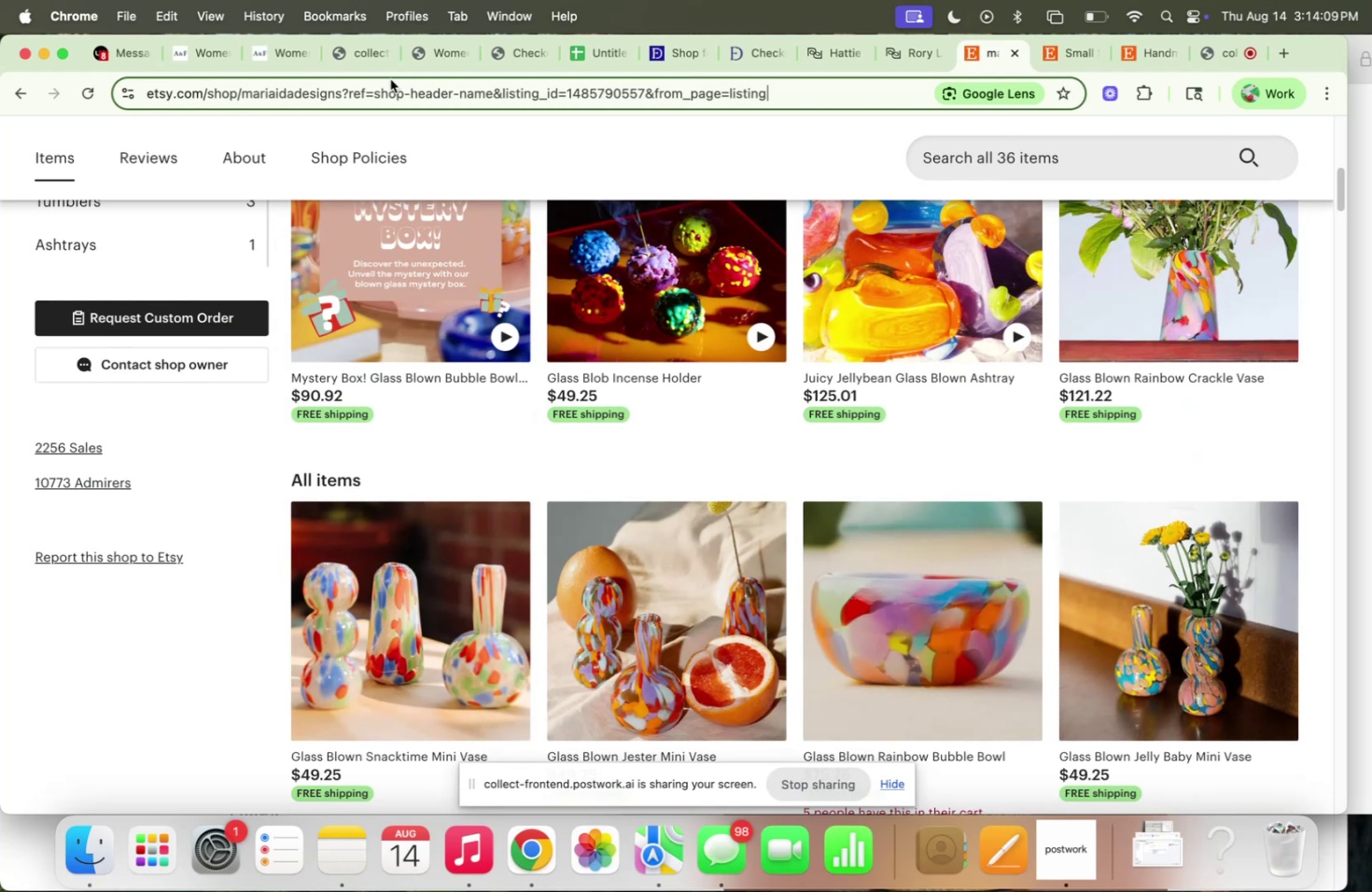 
key(Meta+CommandLeft)
 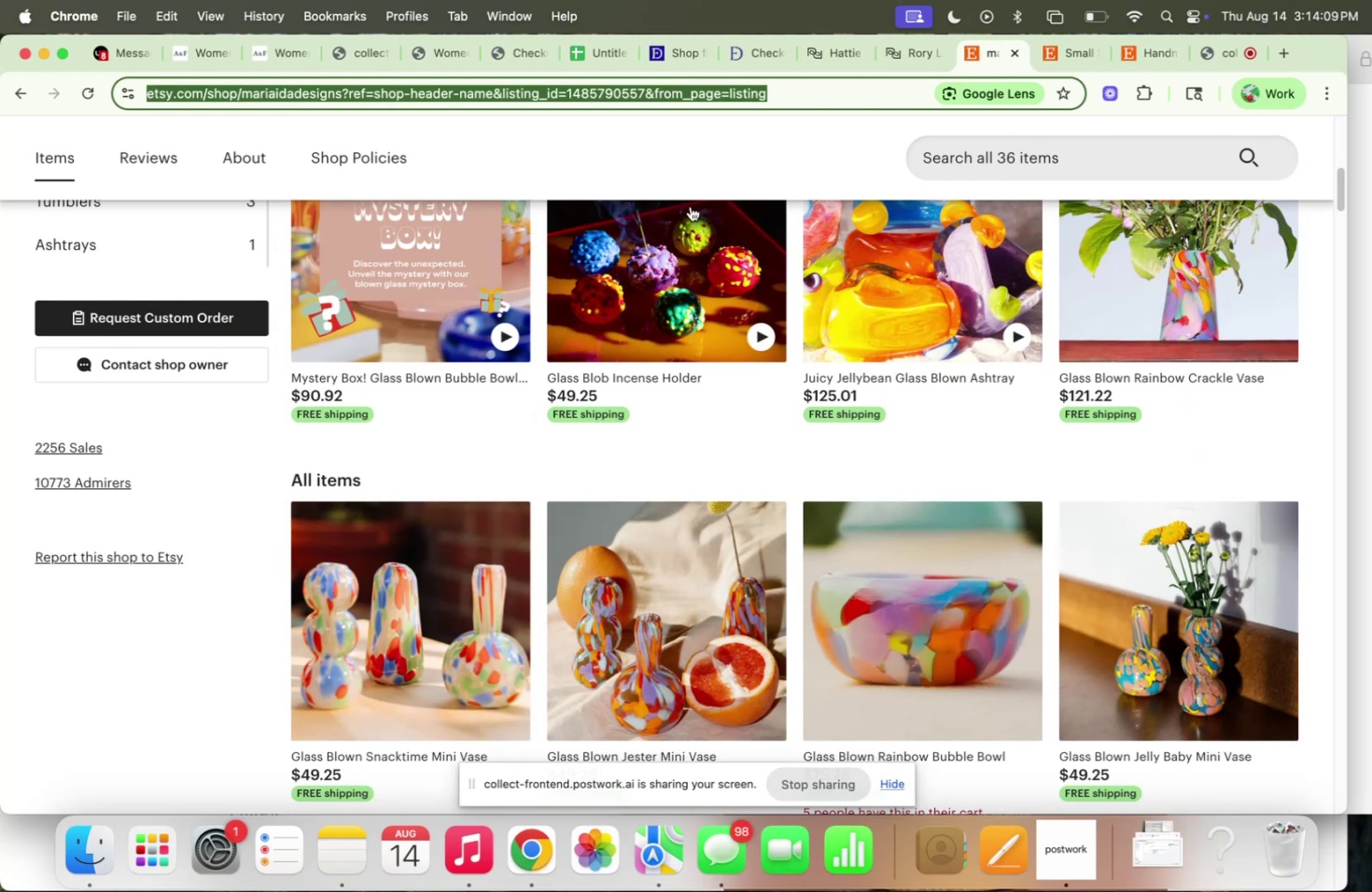 
key(Meta+C)
 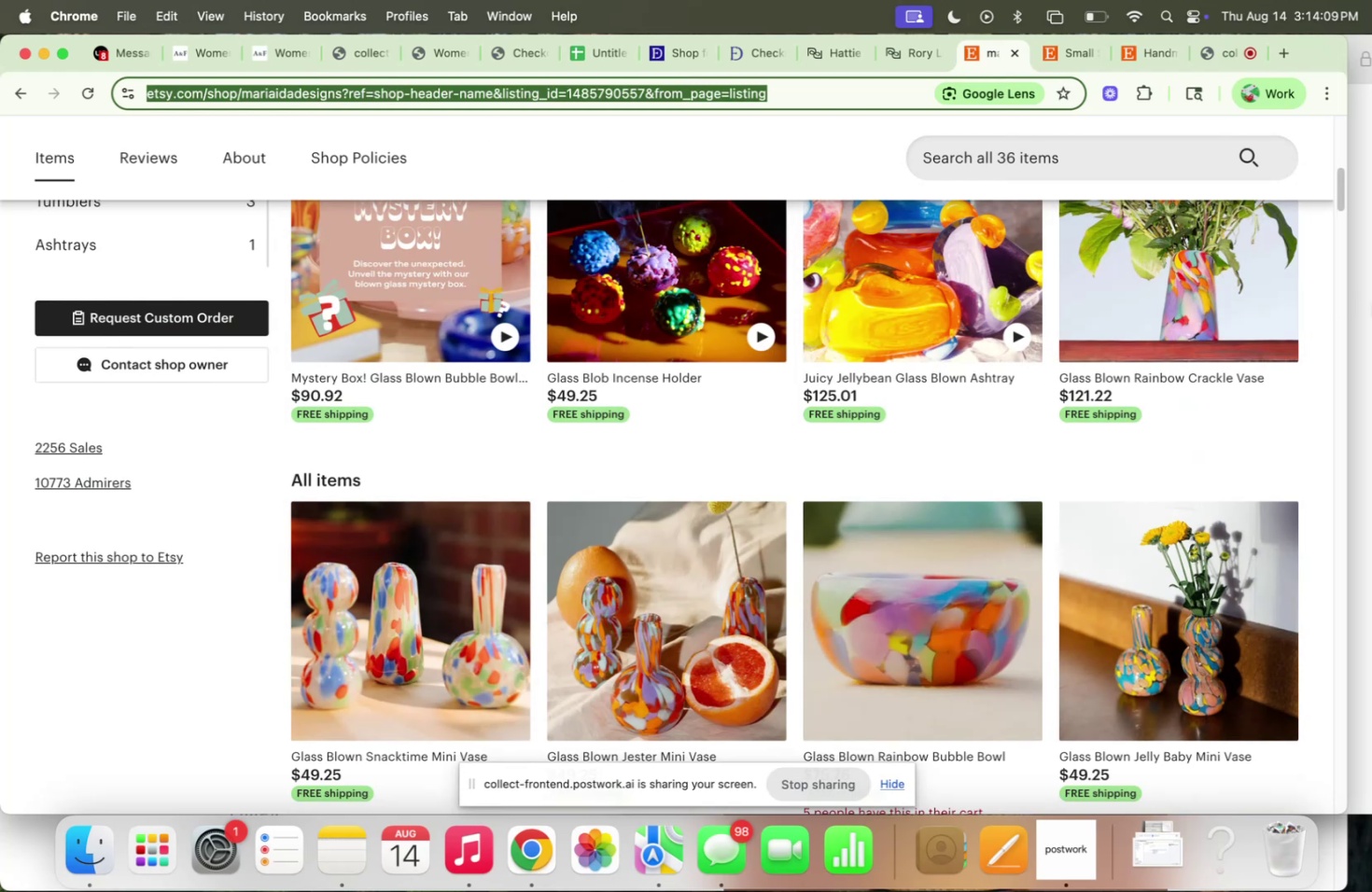 
left_click([1371, 298])
 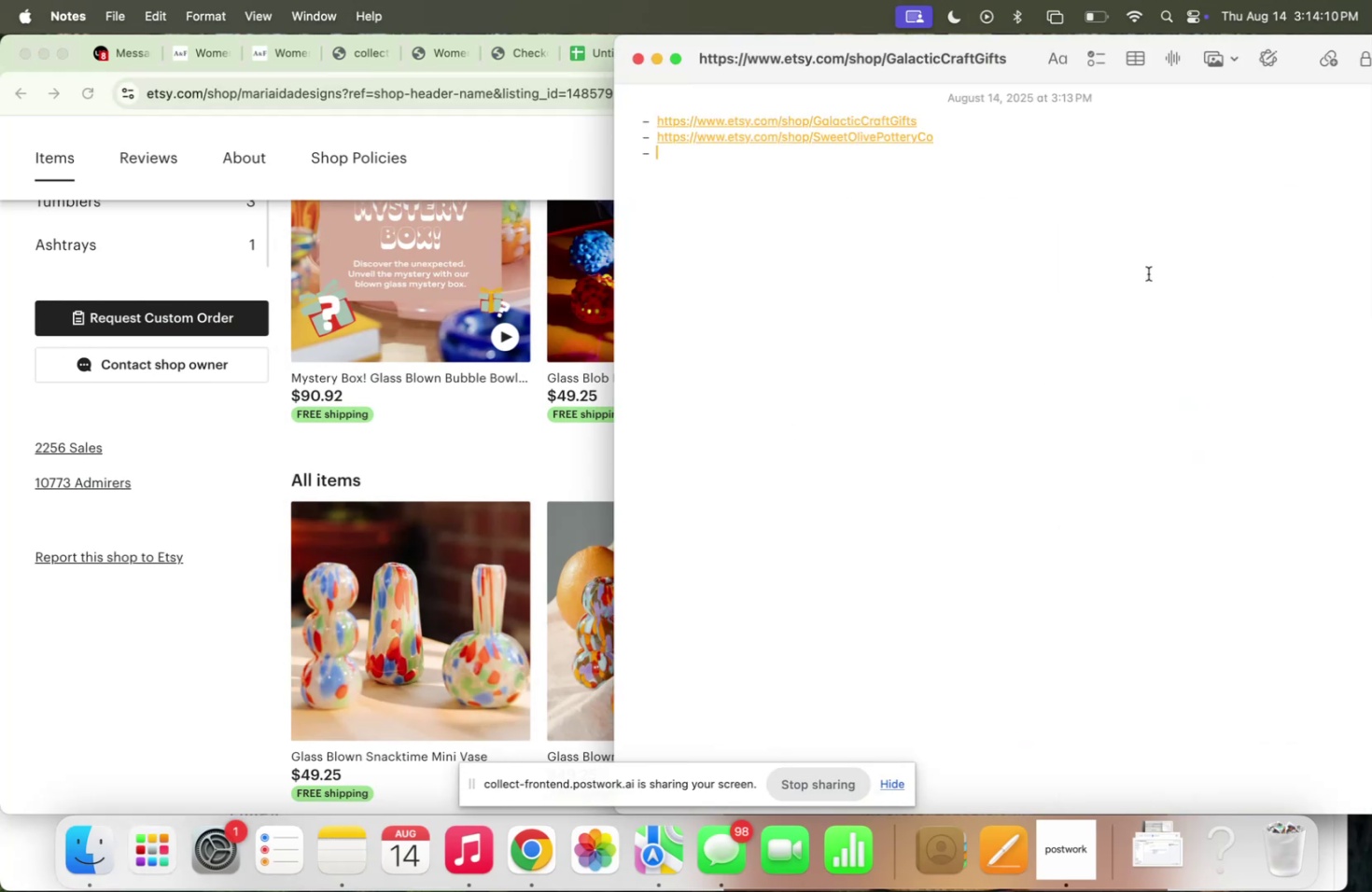 
key(Meta+CommandLeft)
 